 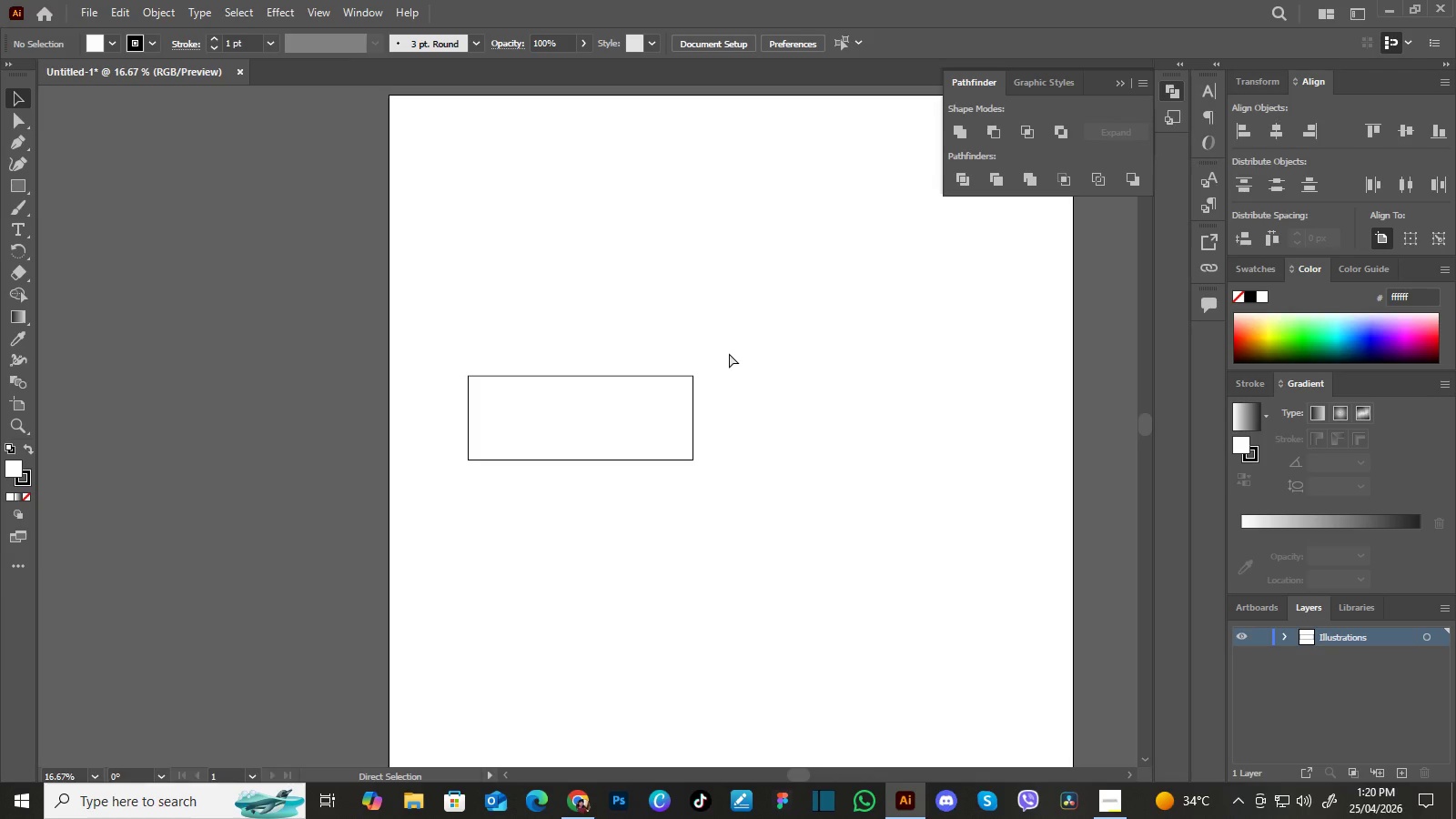 
key(Control+Minus)
 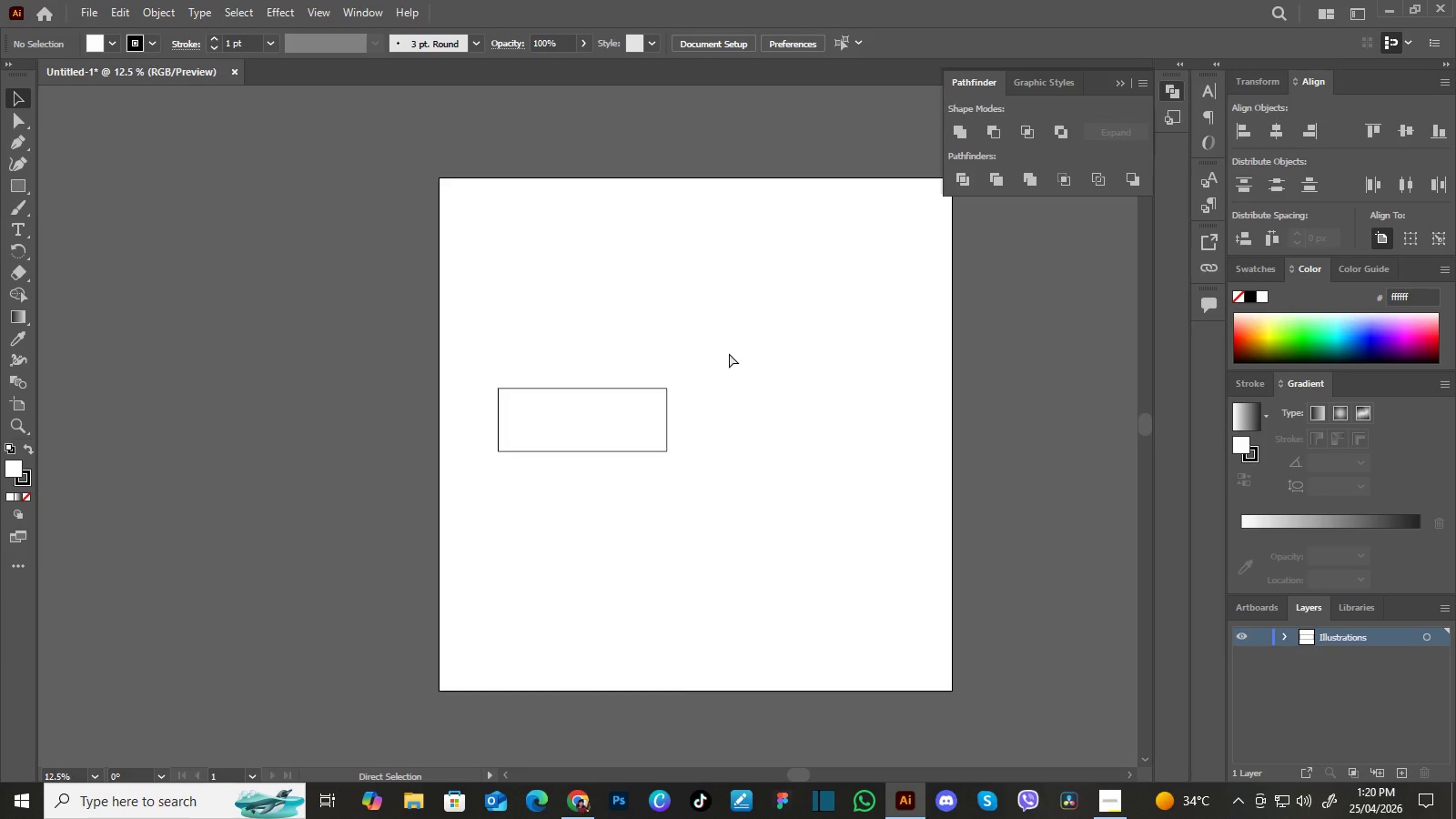 
key(Control+Equal)
 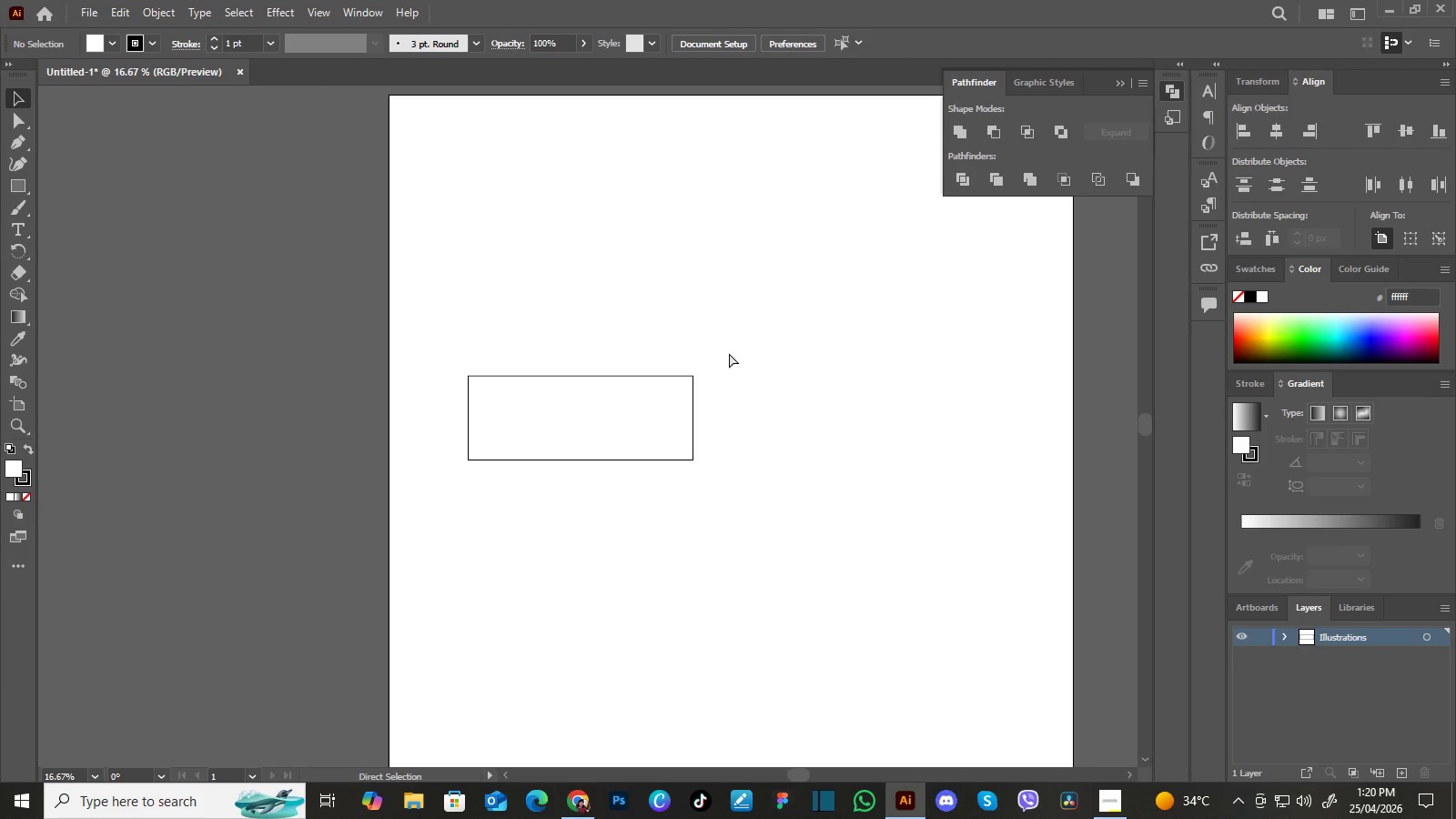 
key(Control+Equal)
 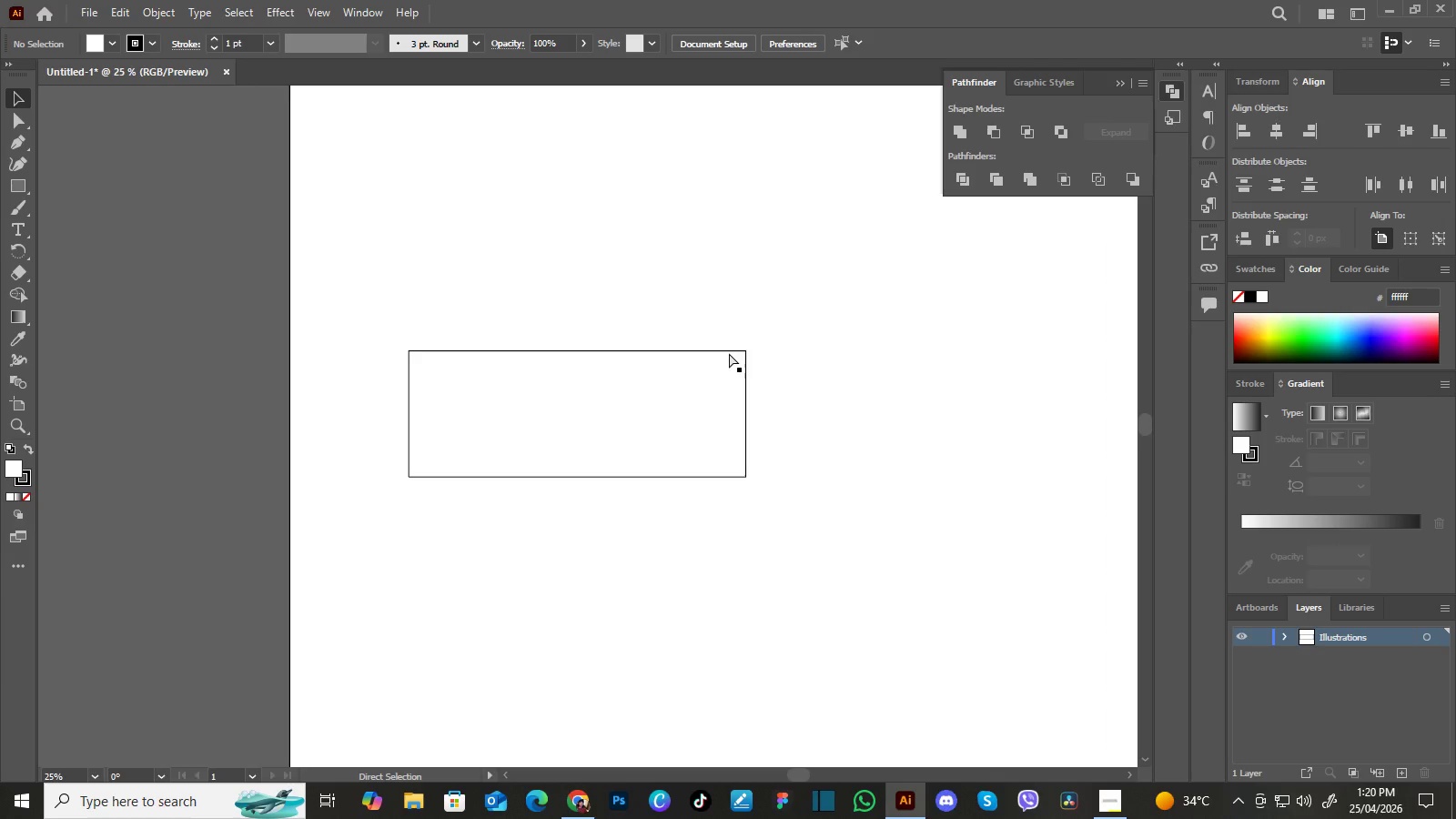 
key(Control+Equal)
 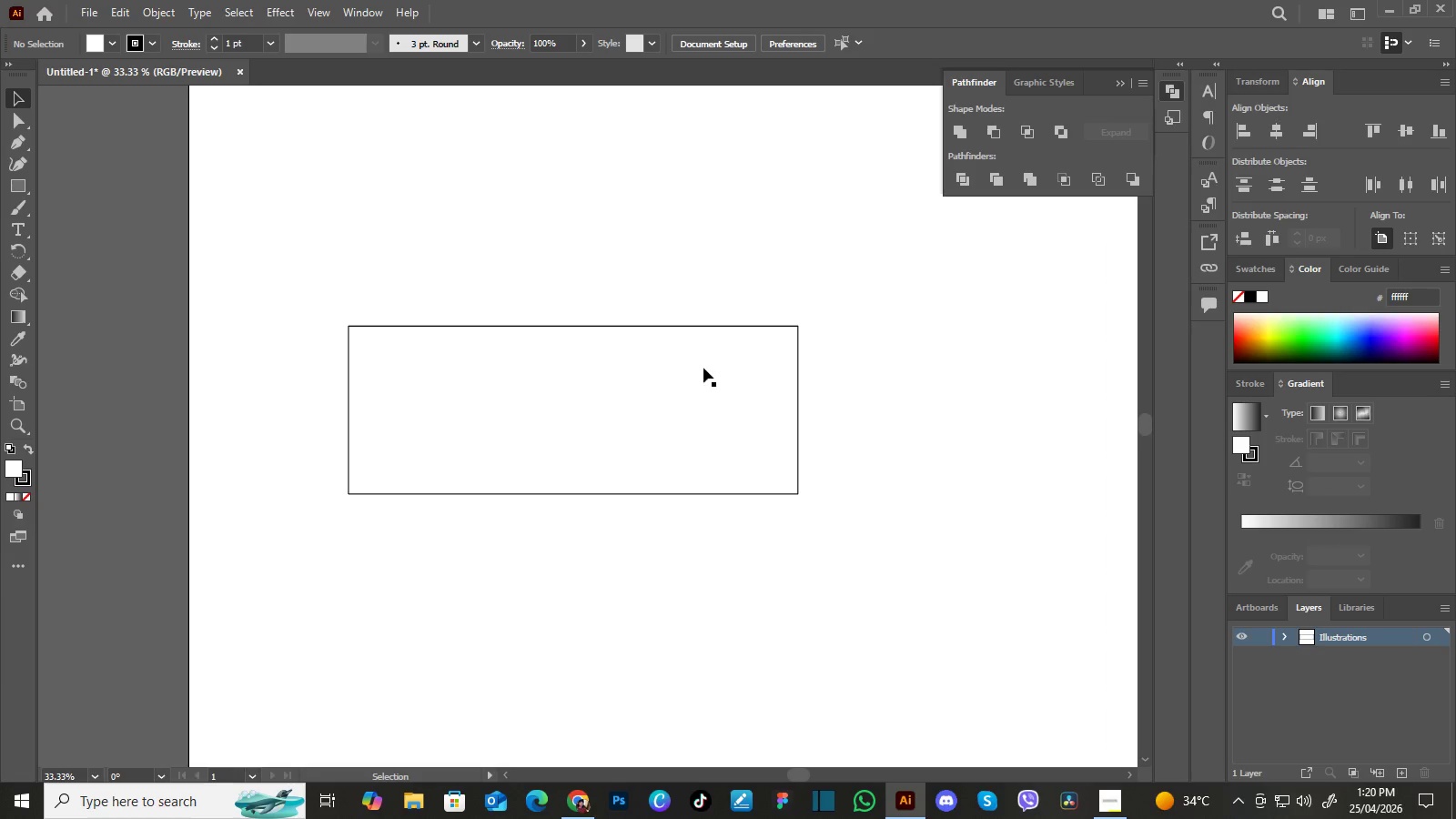 
hold_key(key=Space, duration=0.88)
 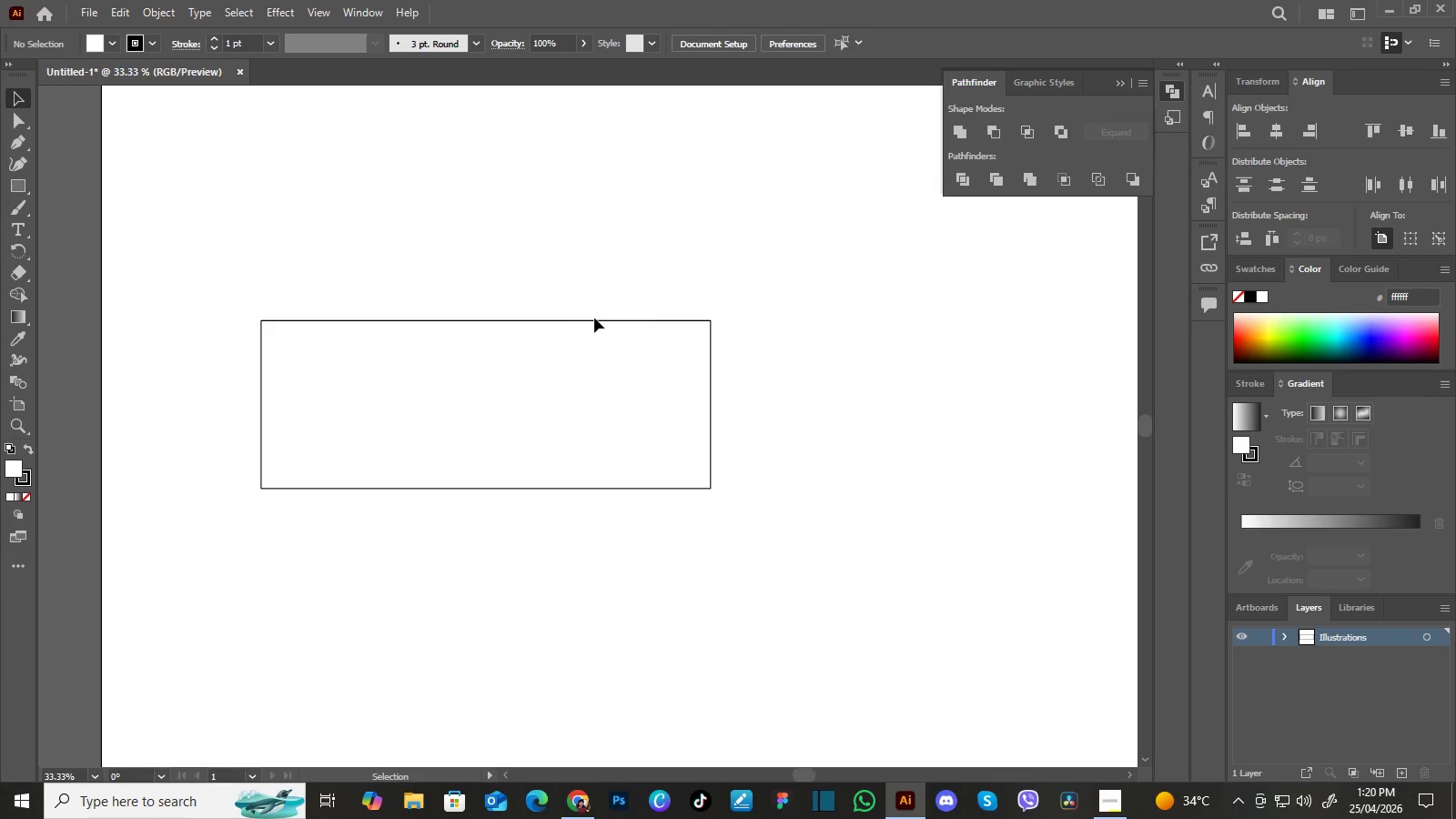 
left_click_drag(start_coordinate=[716, 383], to_coordinate=[640, 361])
 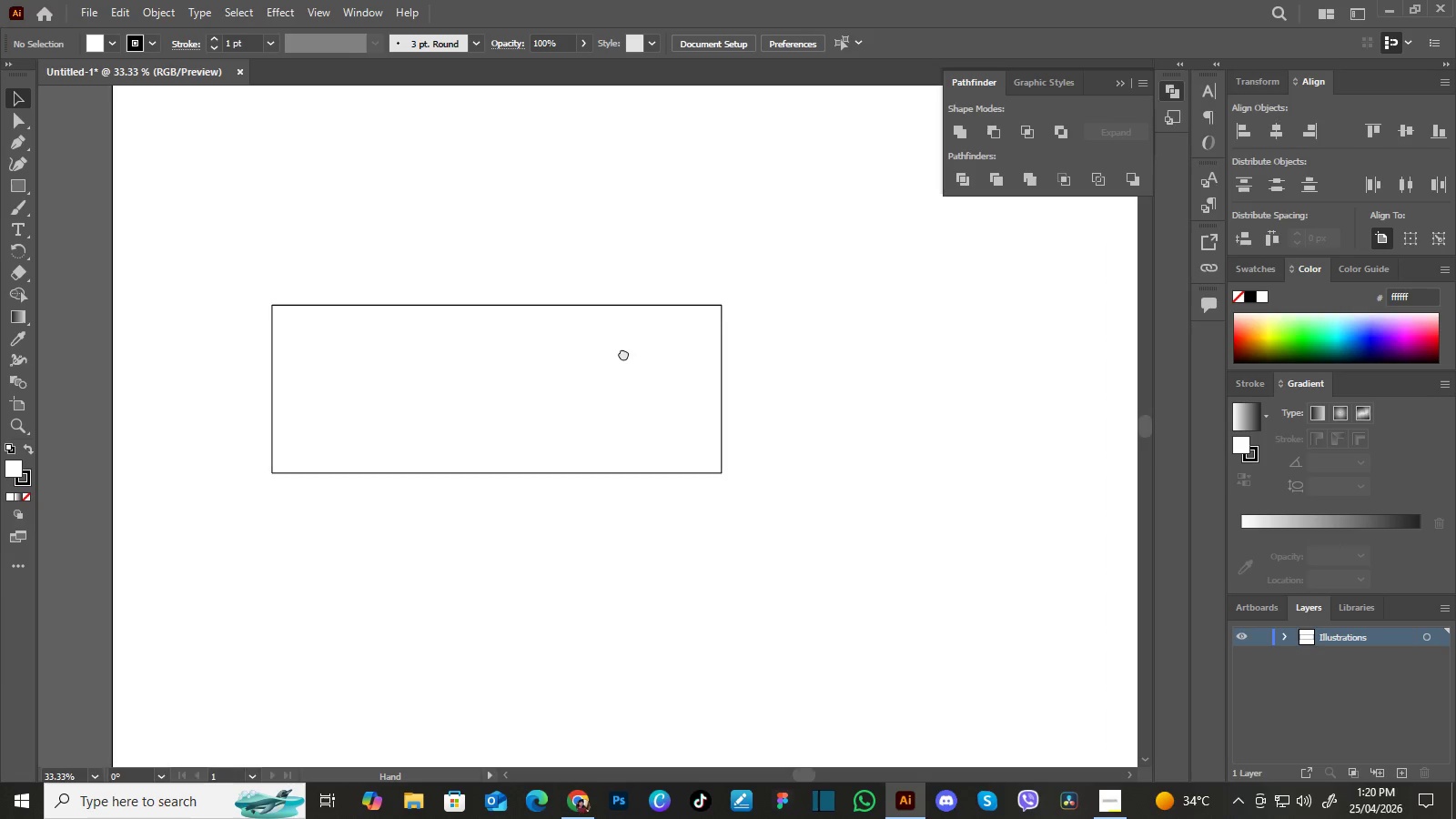 
left_click_drag(start_coordinate=[628, 348], to_coordinate=[616, 363])
 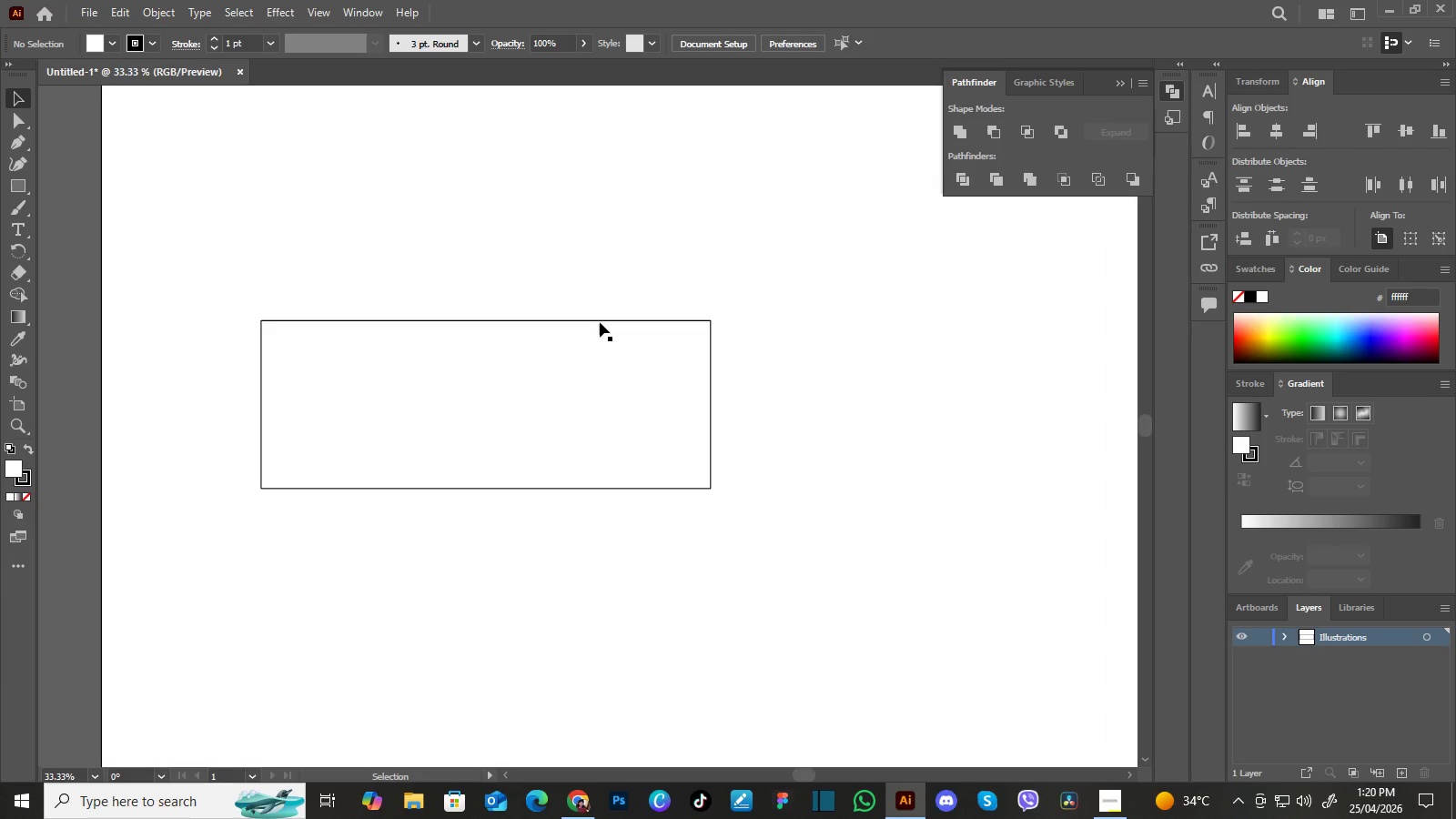 
left_click([598, 320])
 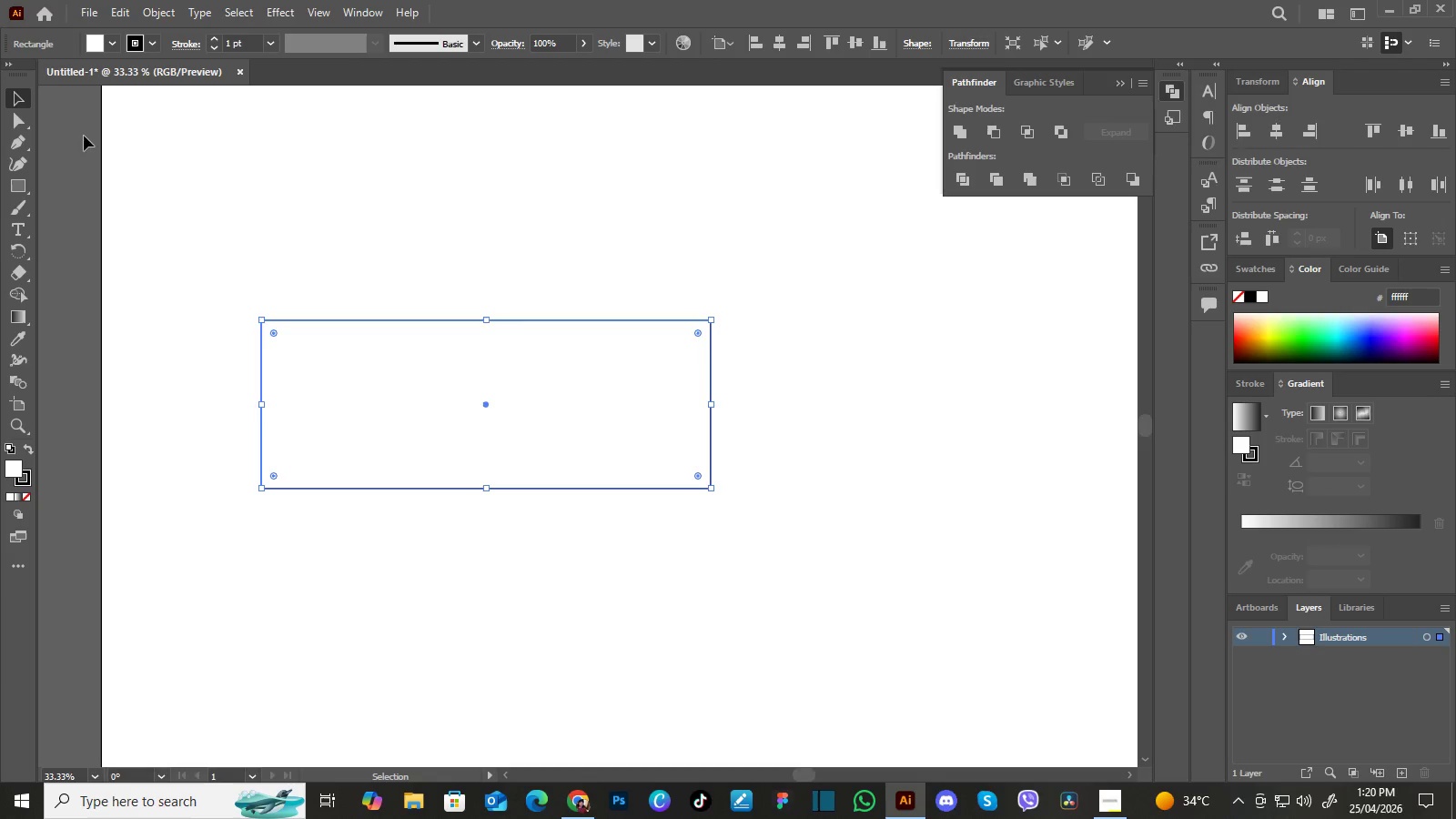 
wait(9.75)
 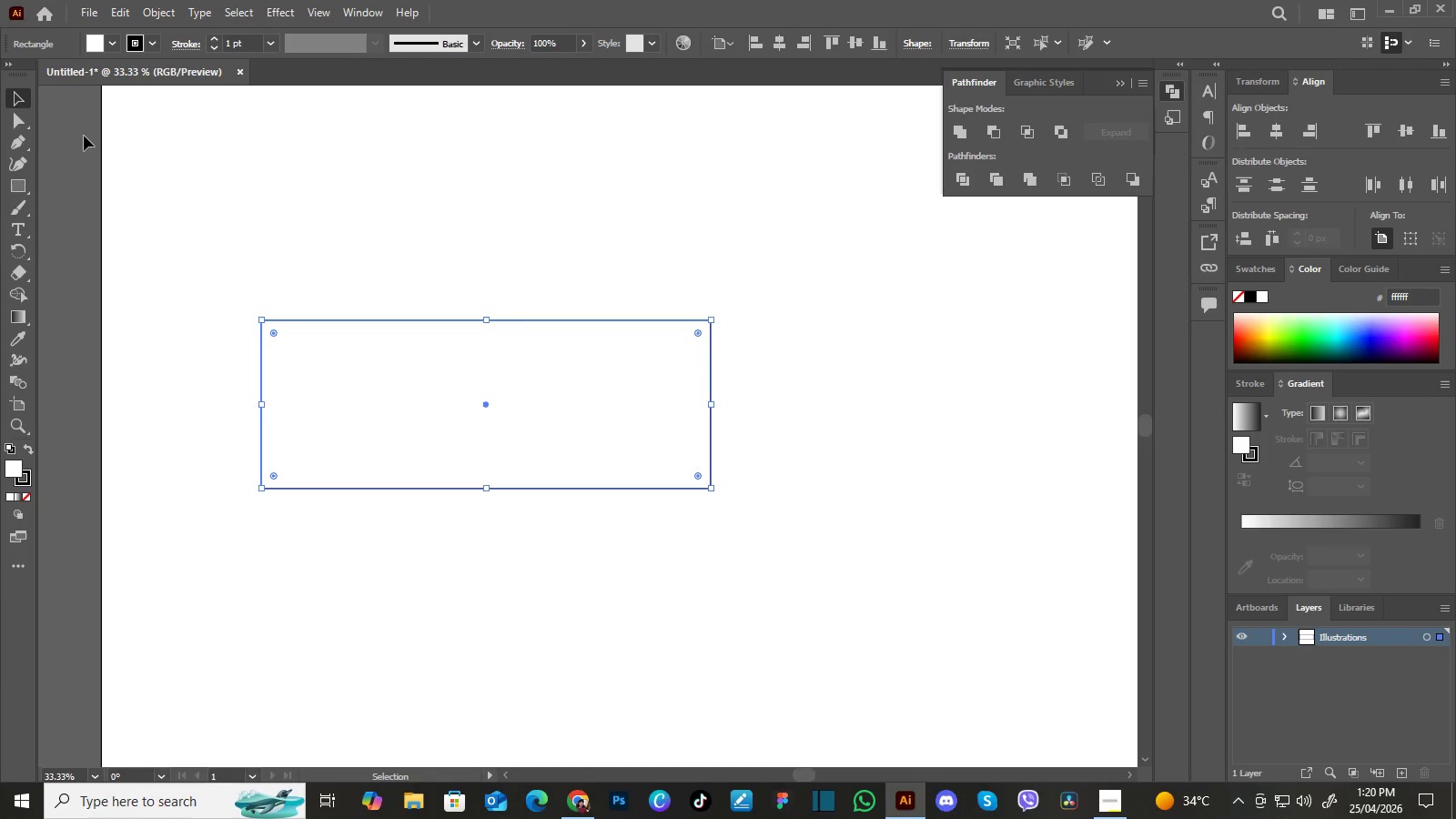 
left_click([136, 338])
 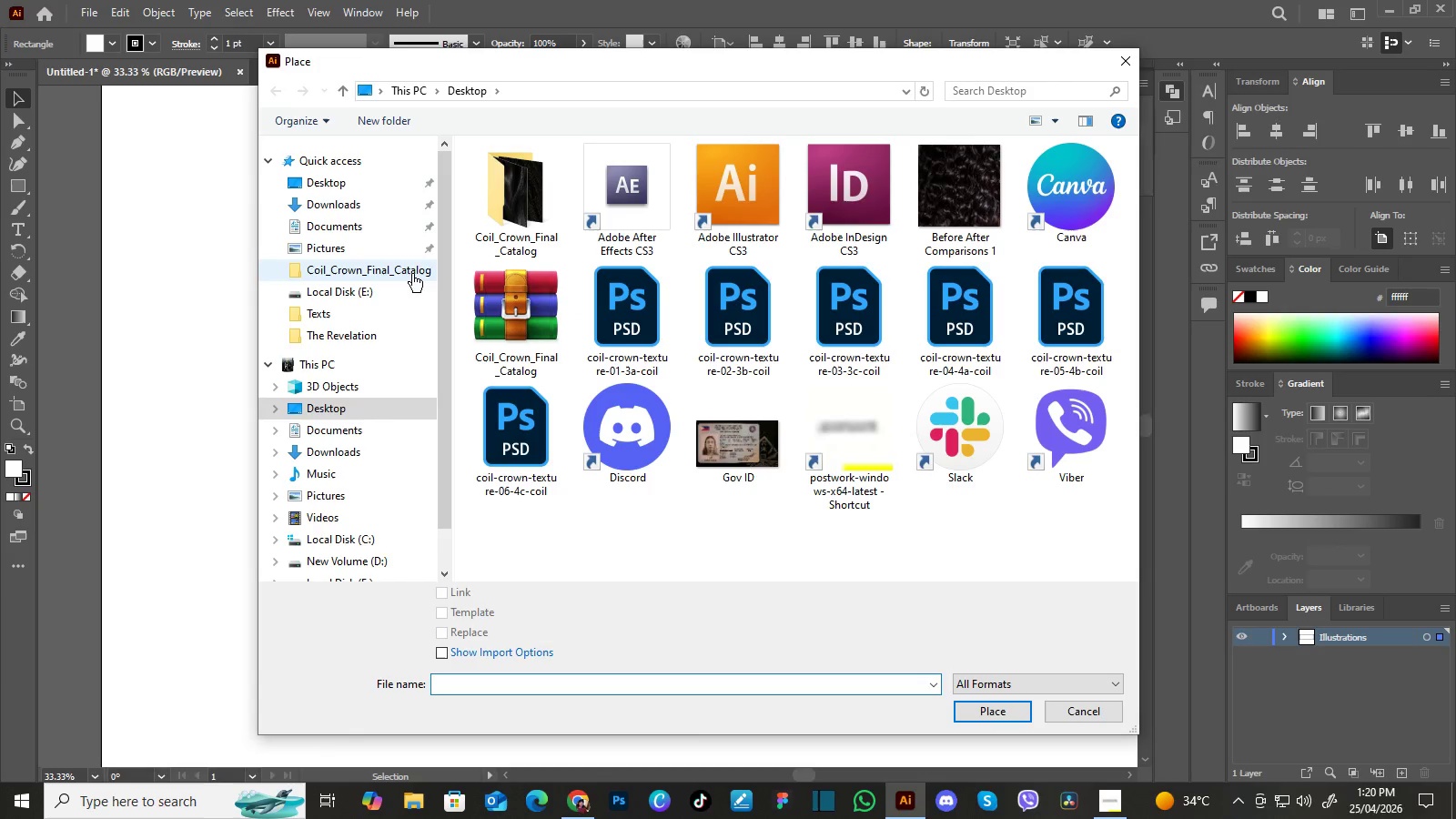 
left_click([366, 206])
 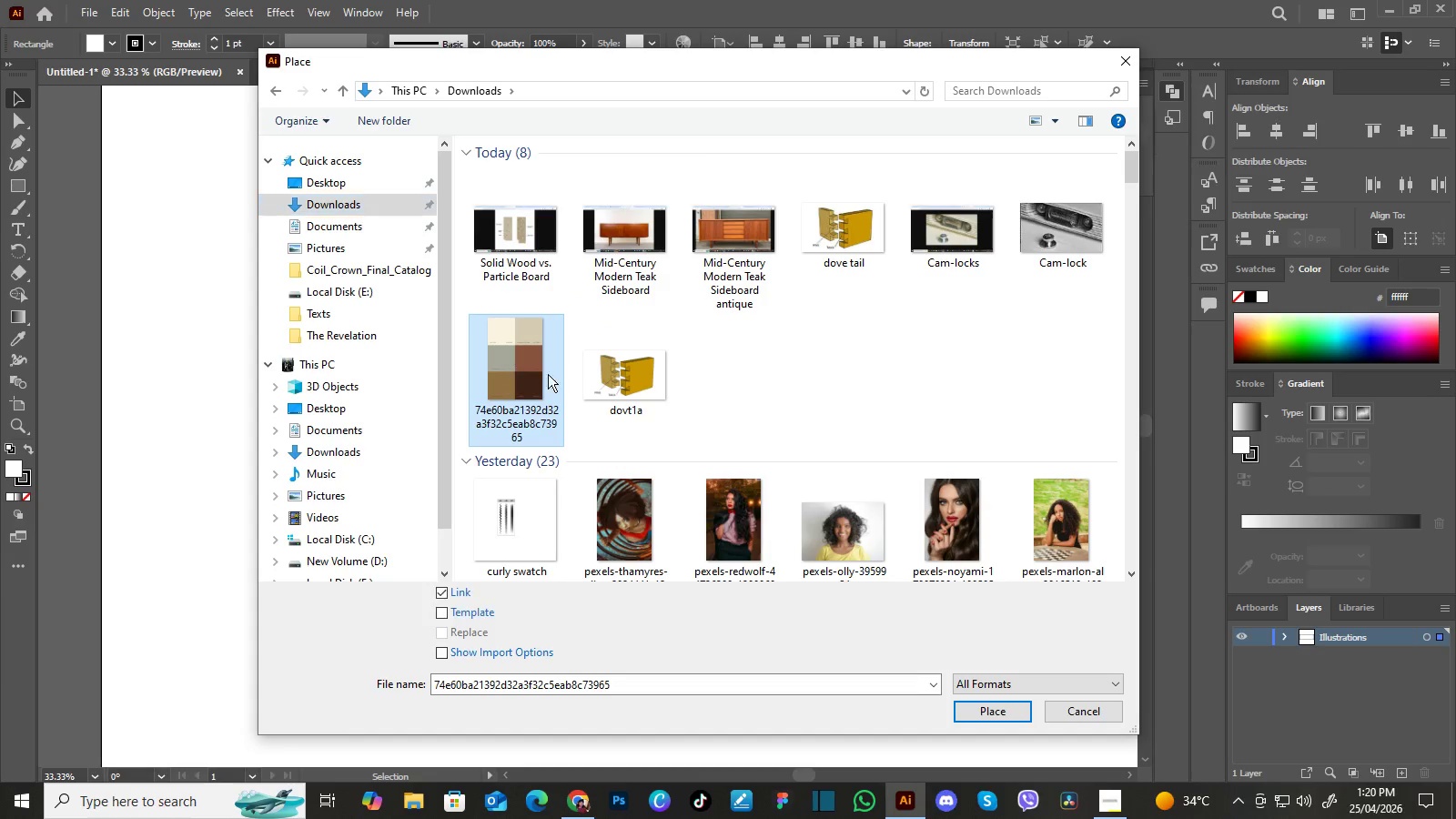 
left_click([1009, 713])
 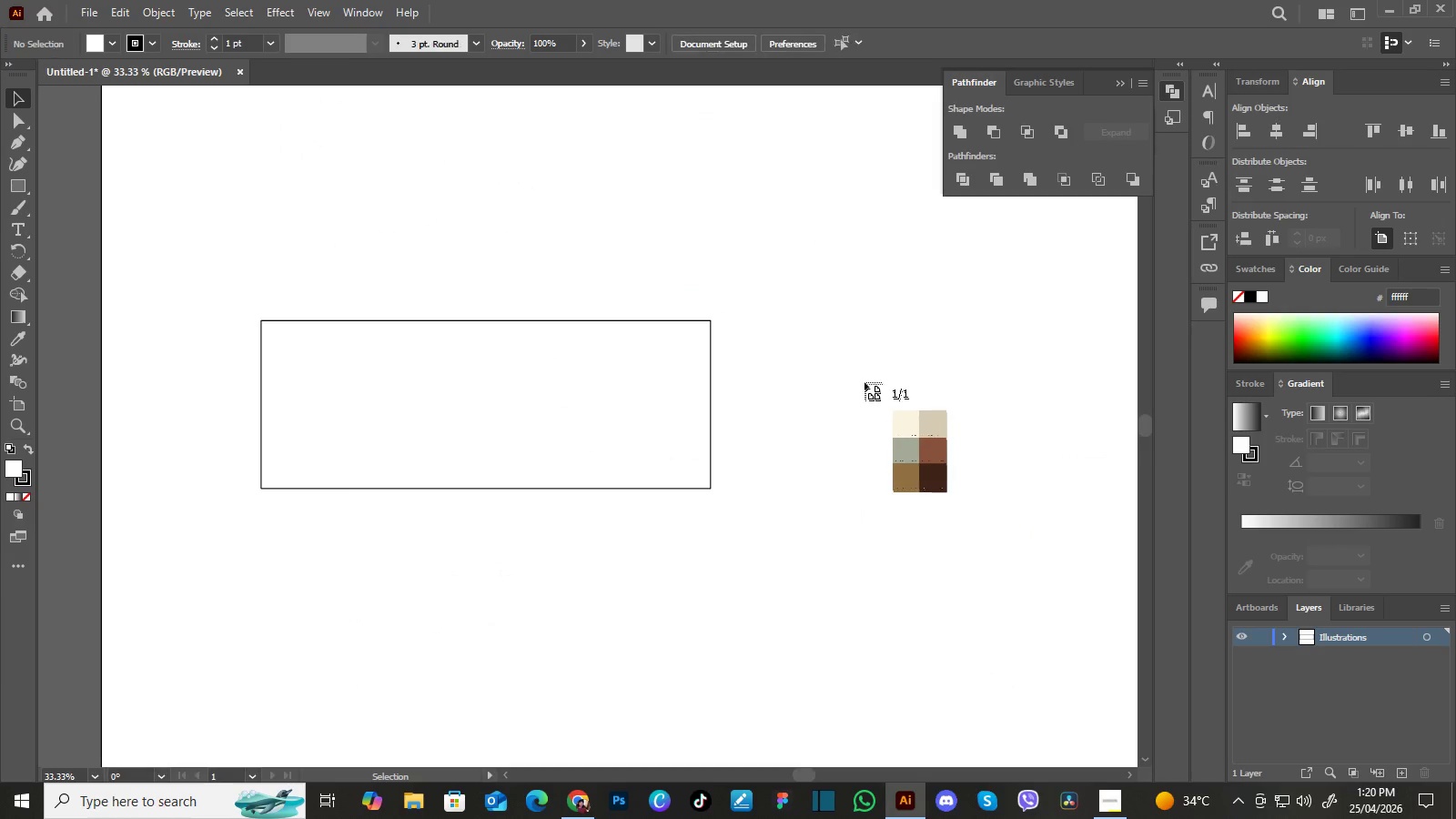 
left_click([854, 350])
 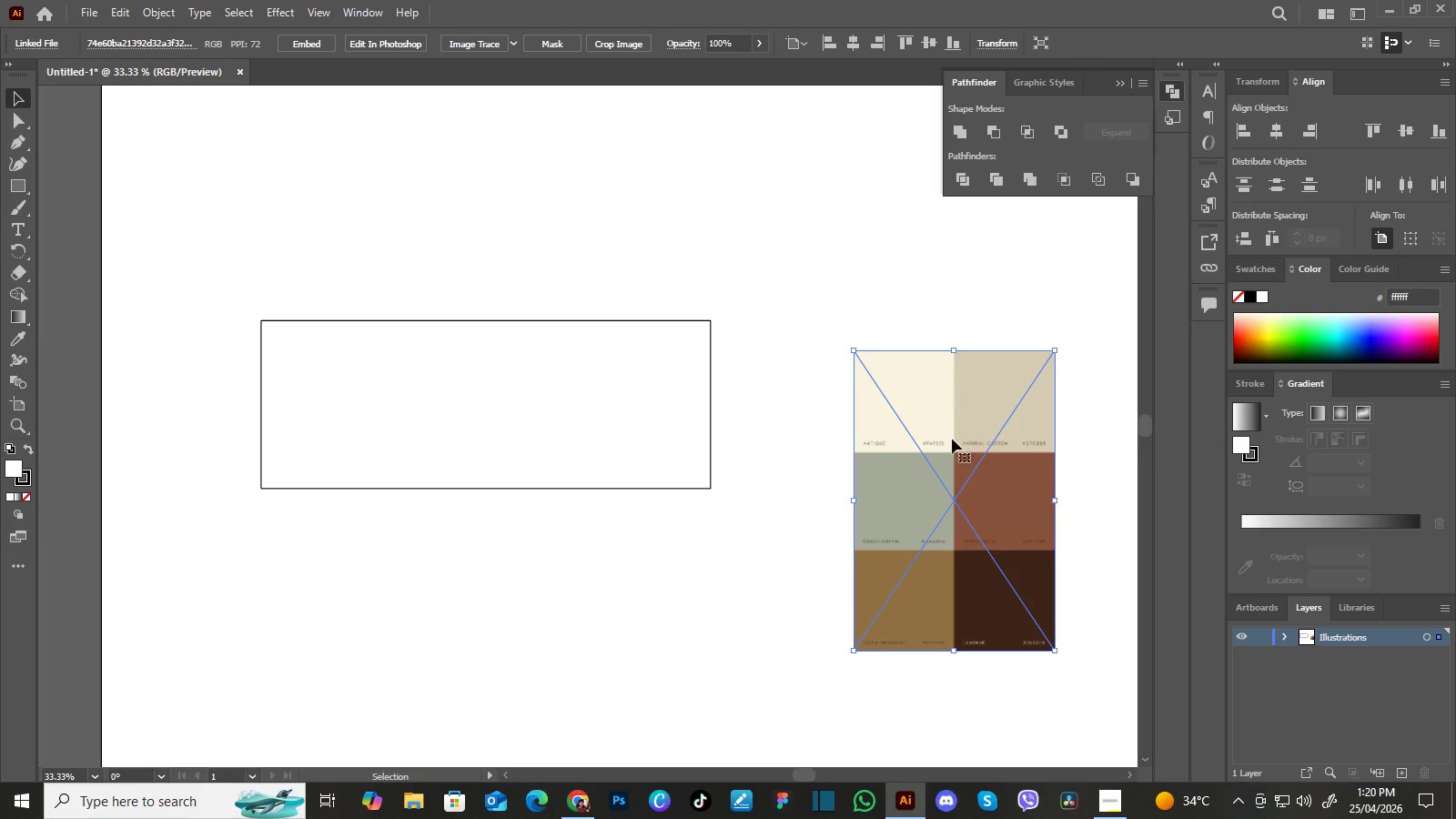 
left_click_drag(start_coordinate=[951, 445], to_coordinate=[834, 284])
 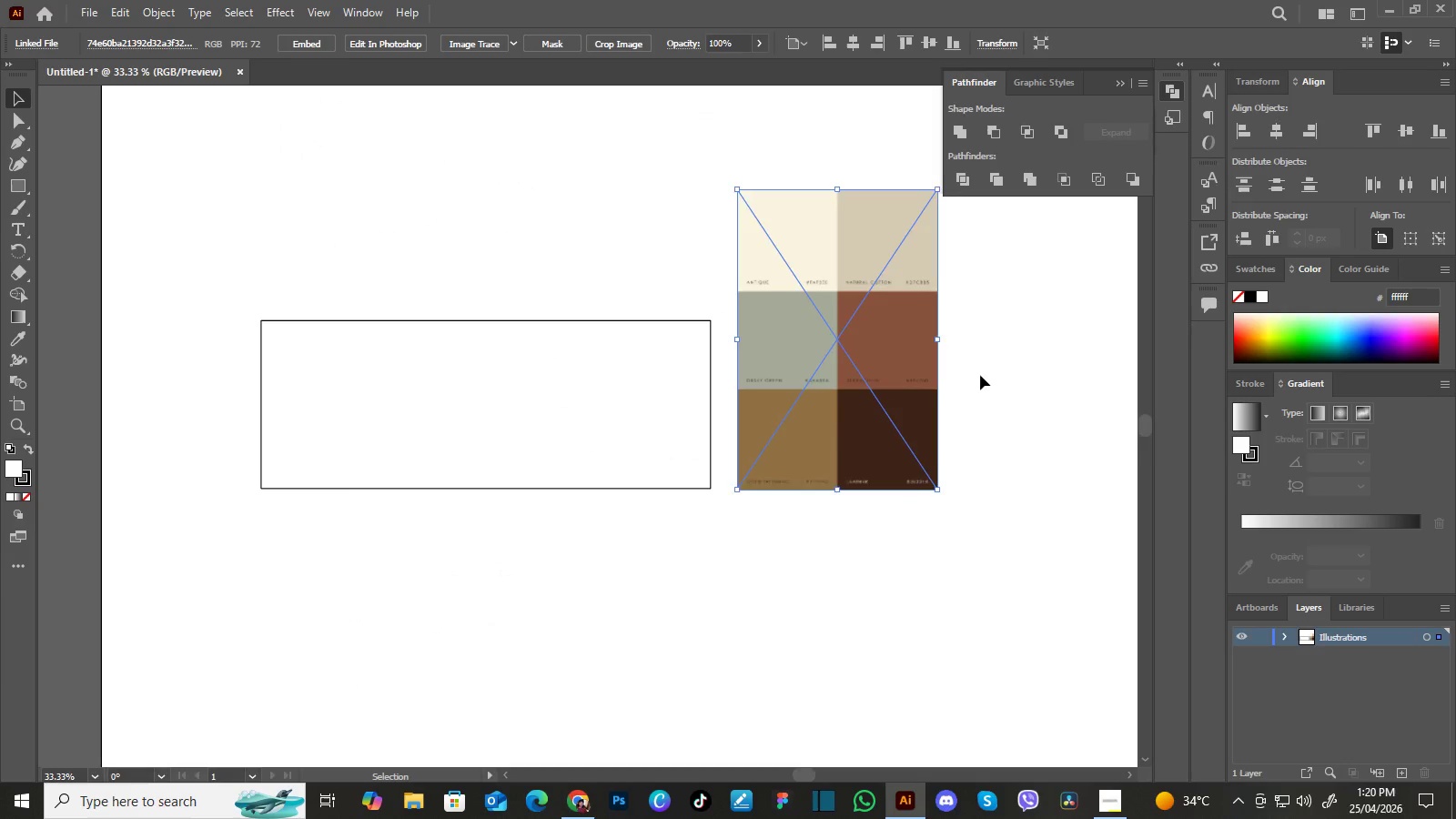 
left_click([985, 375])
 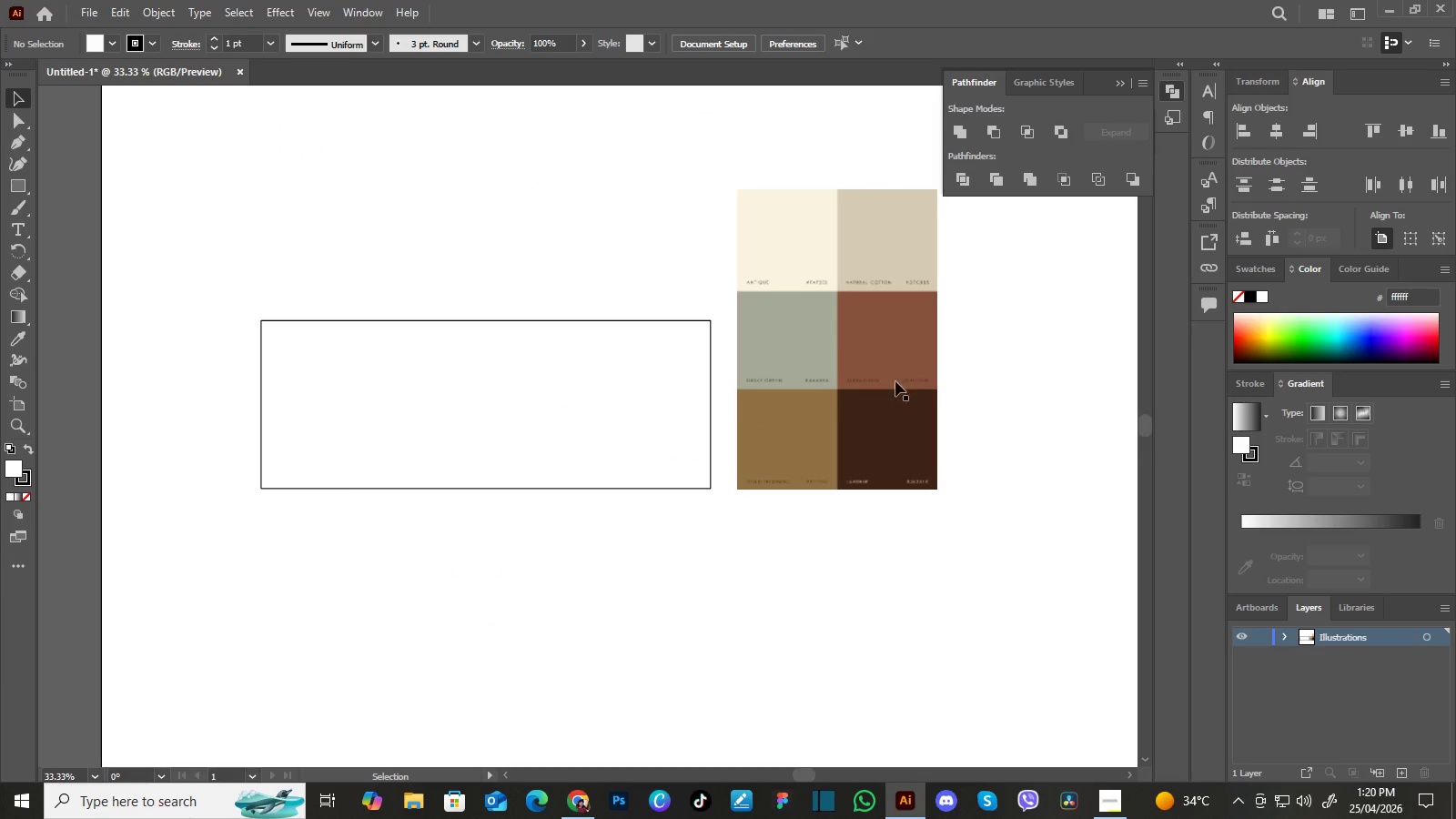 
hold_key(key=Space, duration=0.61)
 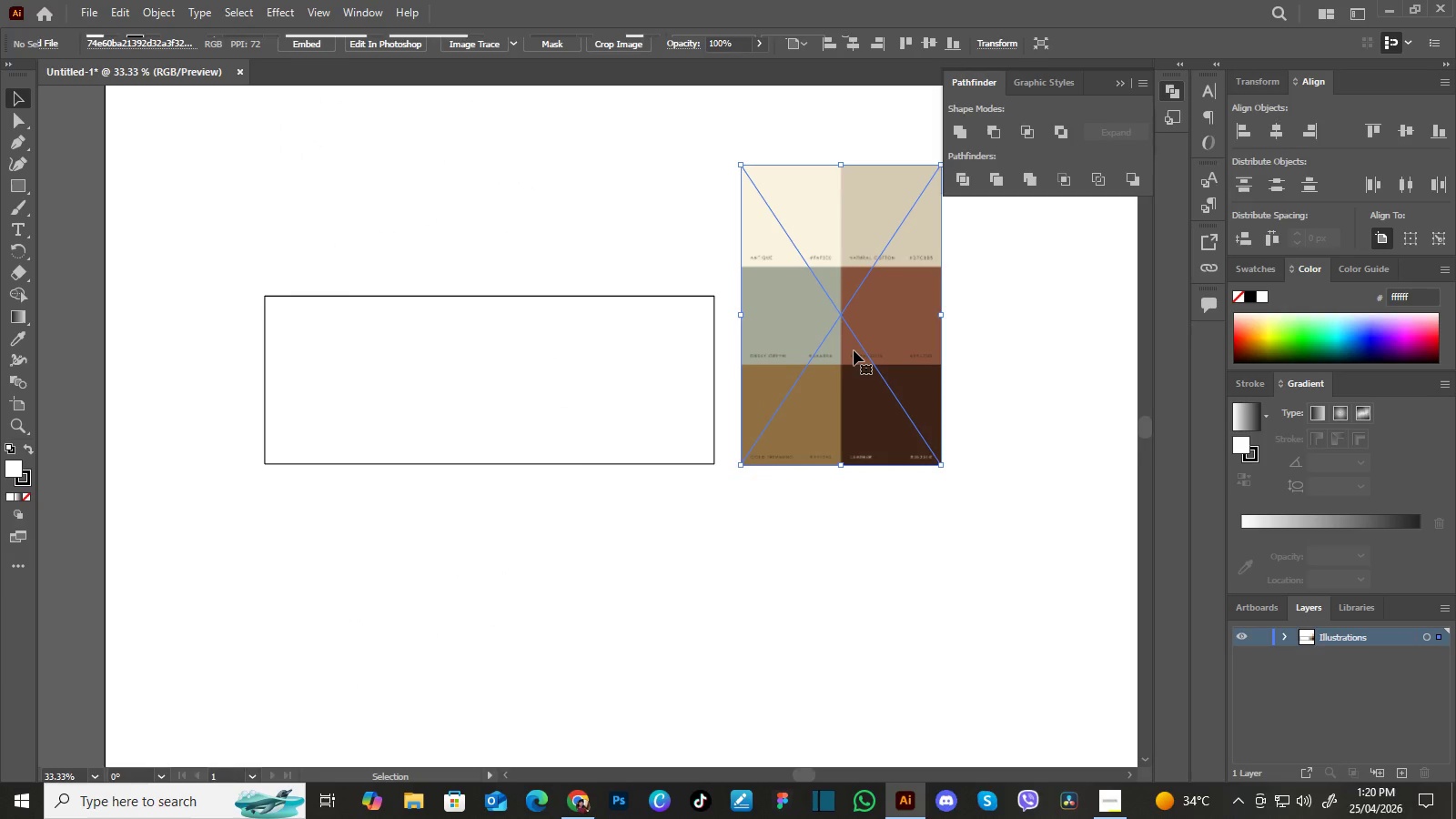 
left_click_drag(start_coordinate=[881, 382], to_coordinate=[885, 358])
 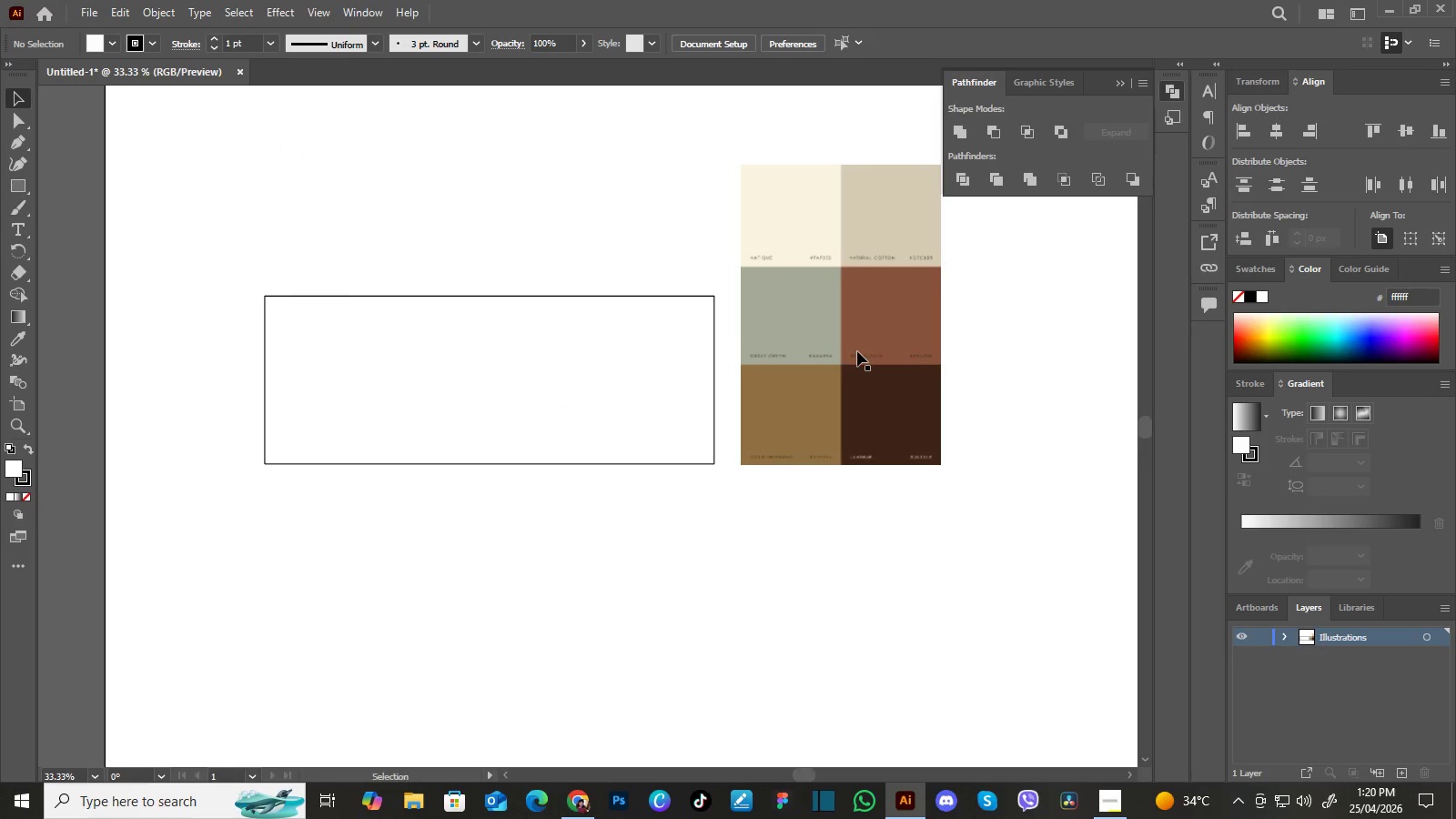 
hold_key(key=Space, duration=3.47)
 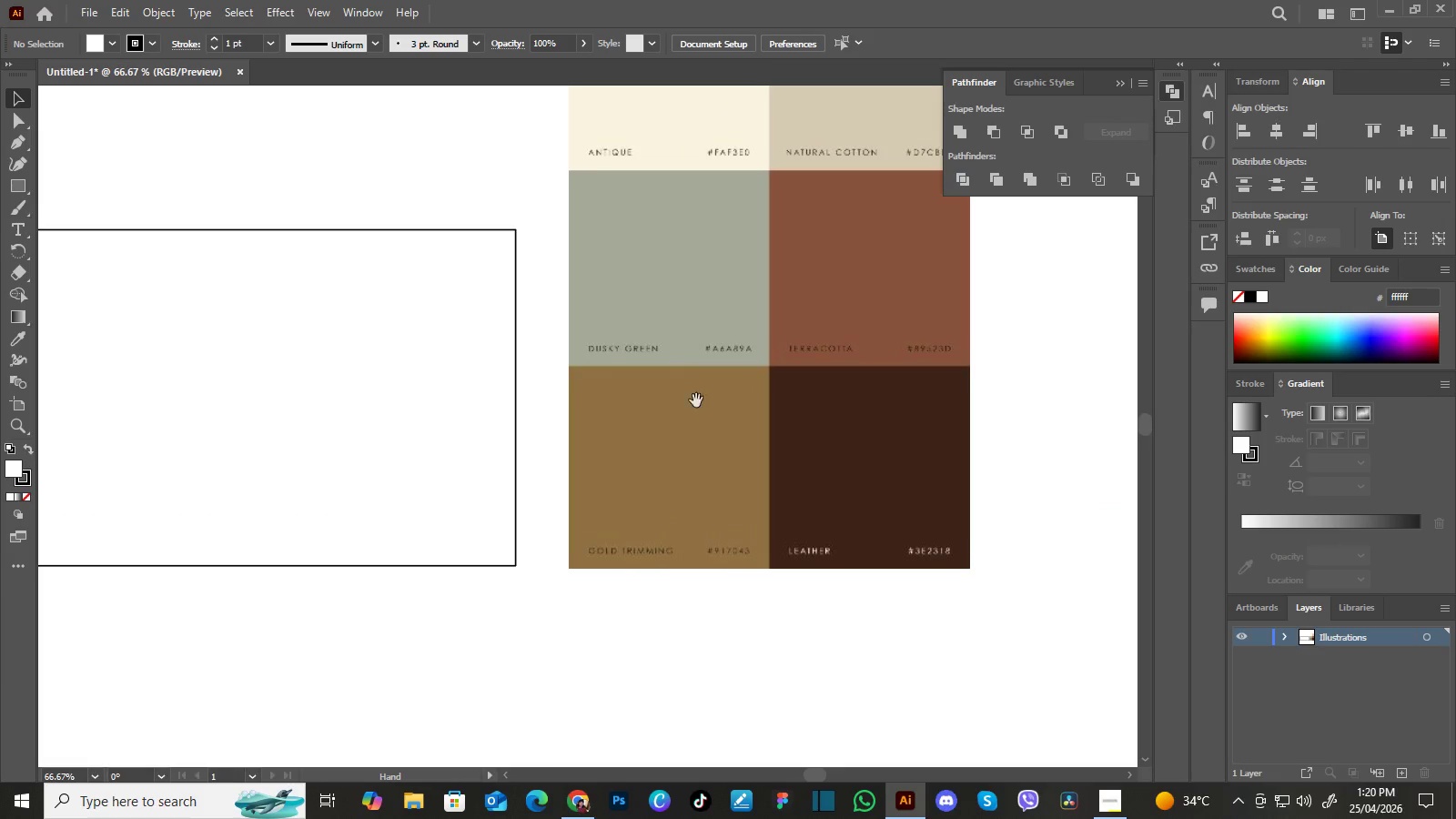 
left_click([854, 350])
 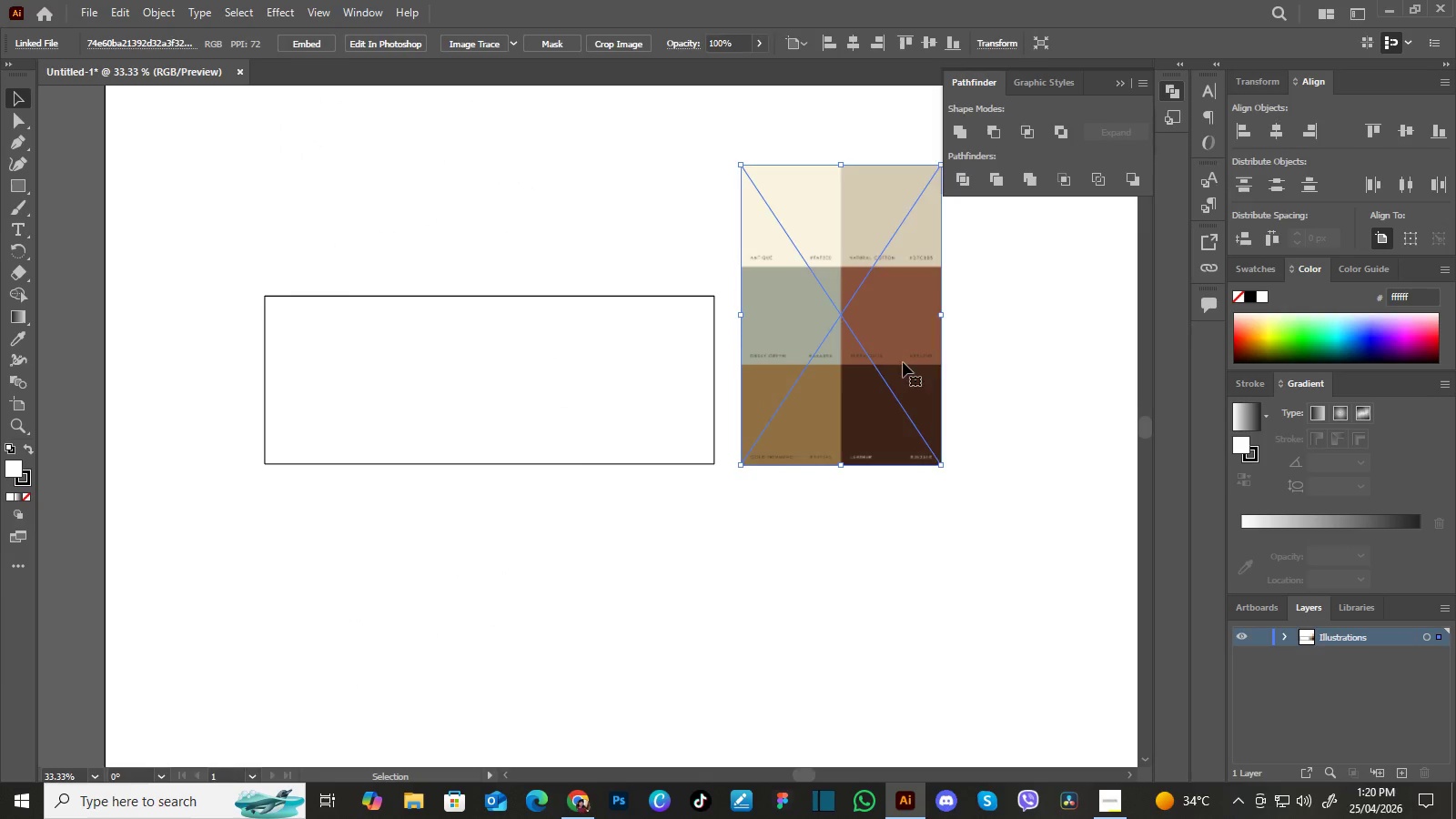 
left_click([947, 371])
 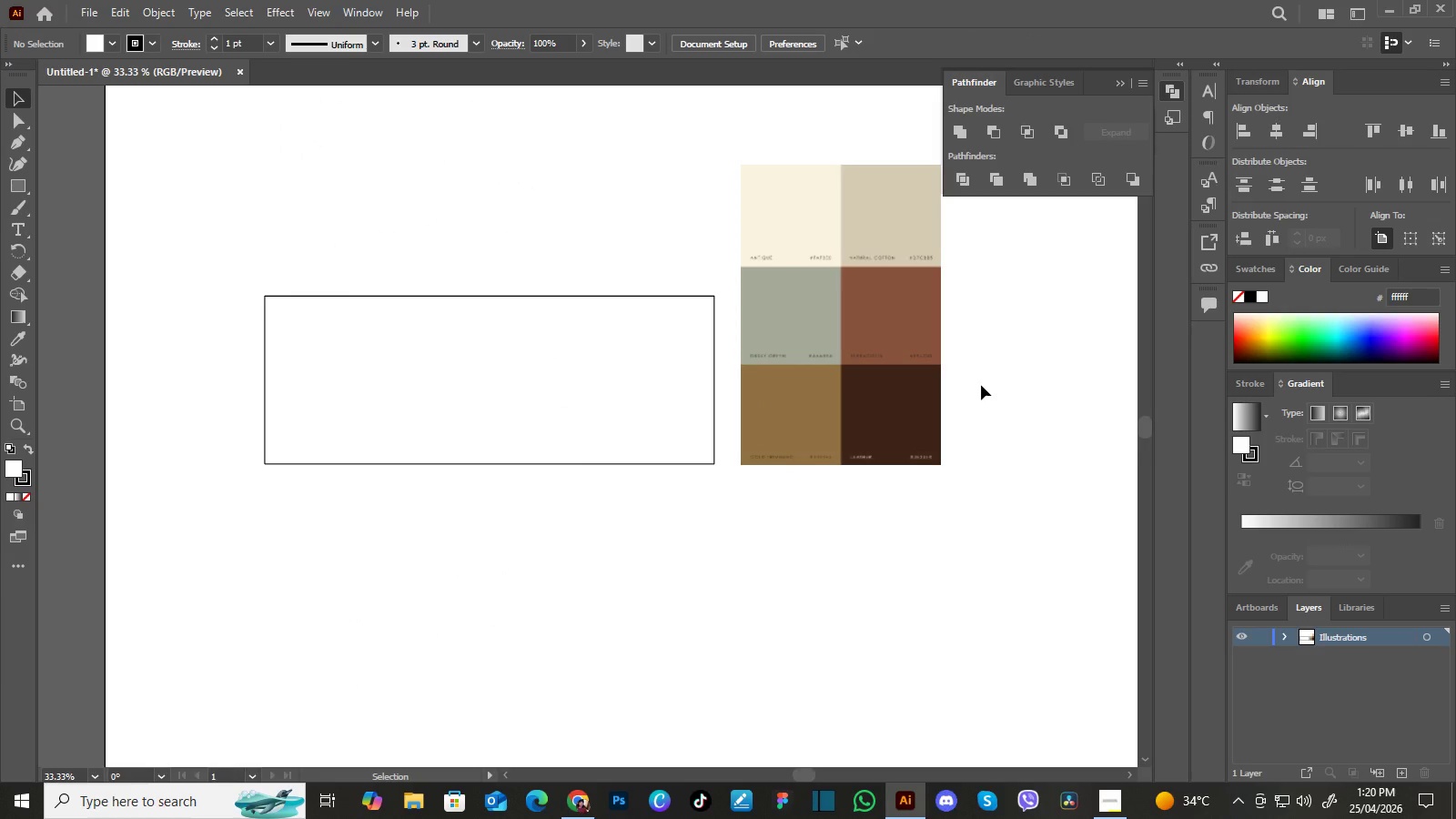 
key(Control+Equal)
 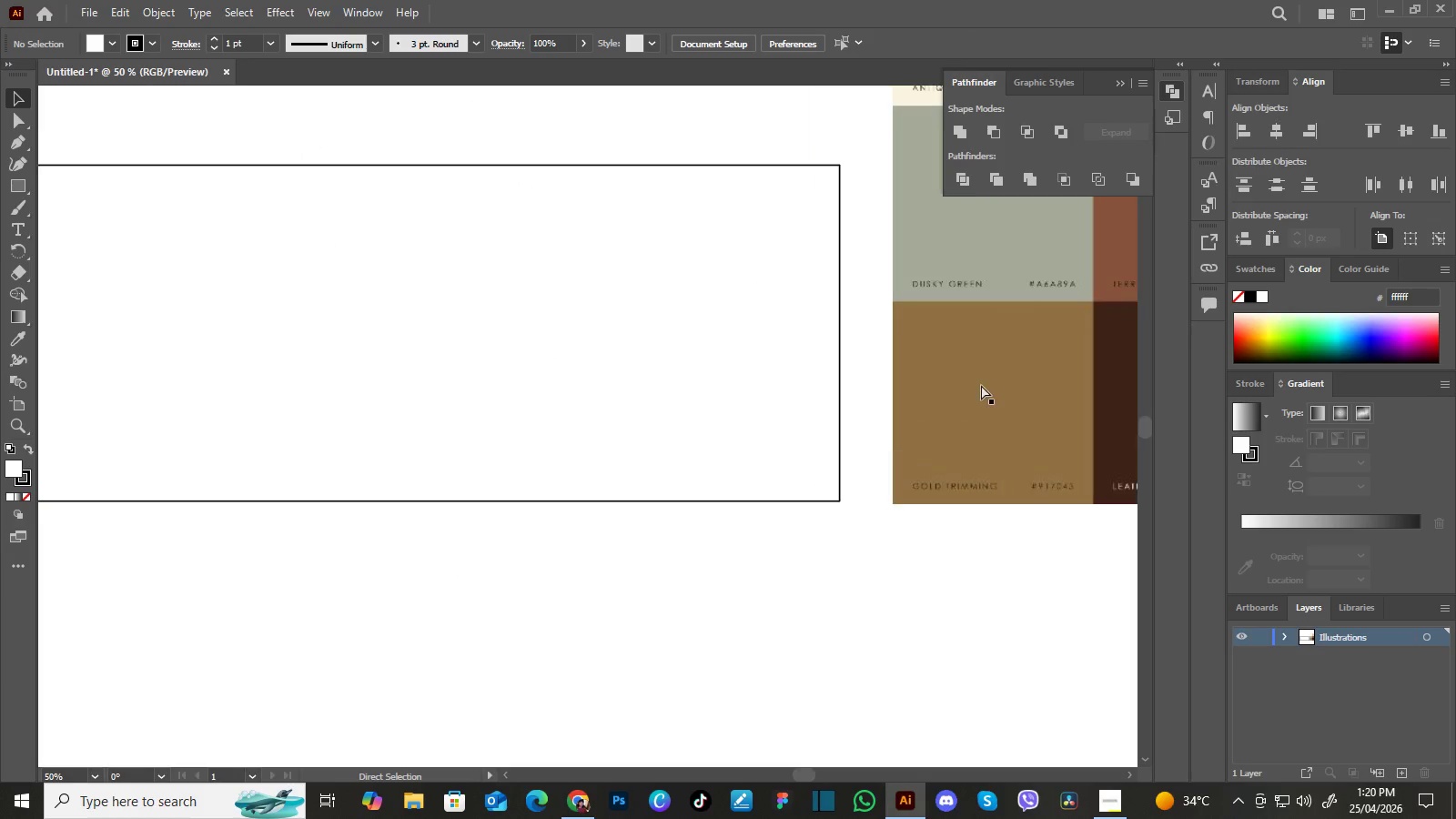 
key(Control+Equal)
 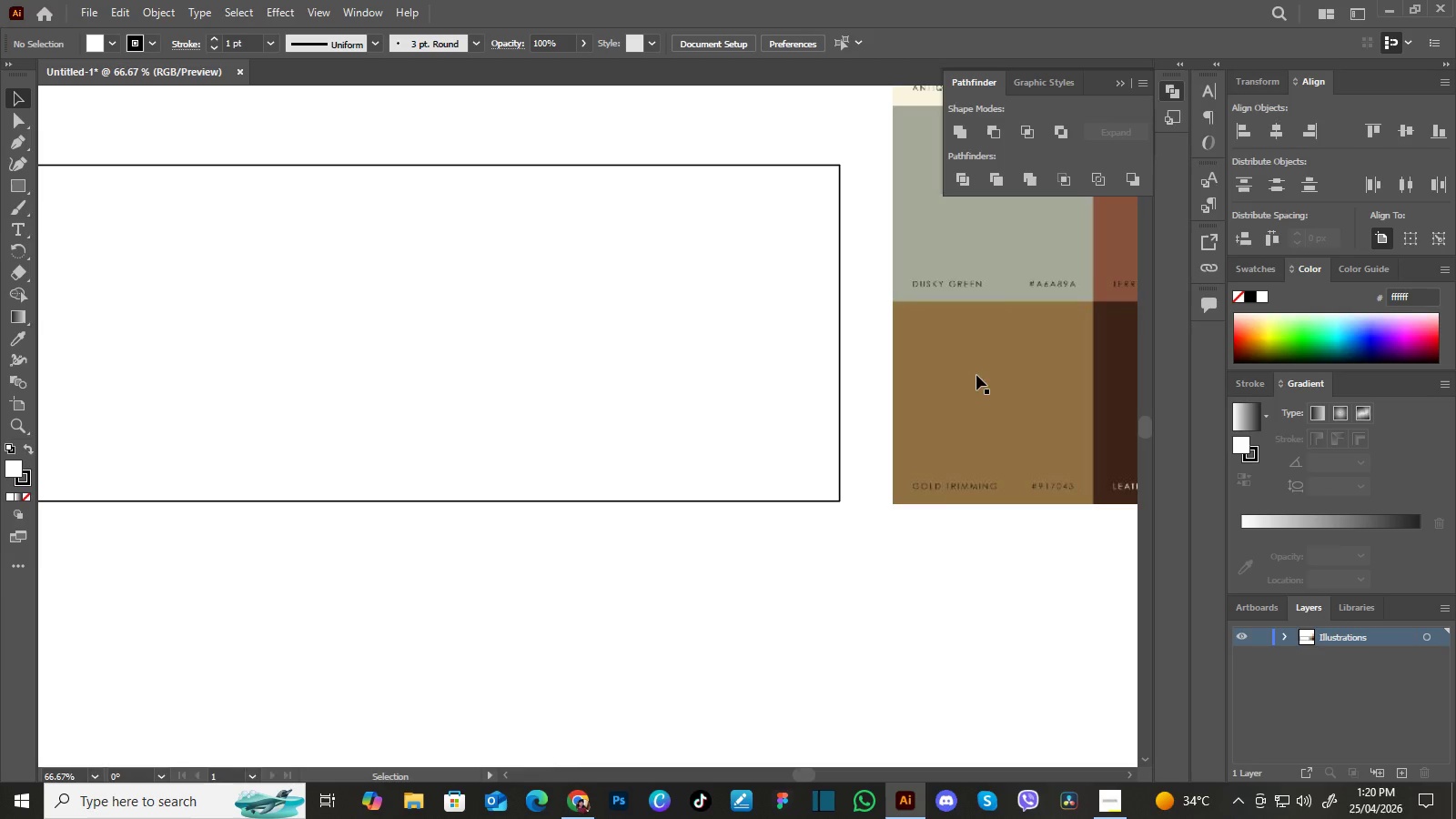 
hold_key(key=Space, duration=1.52)
 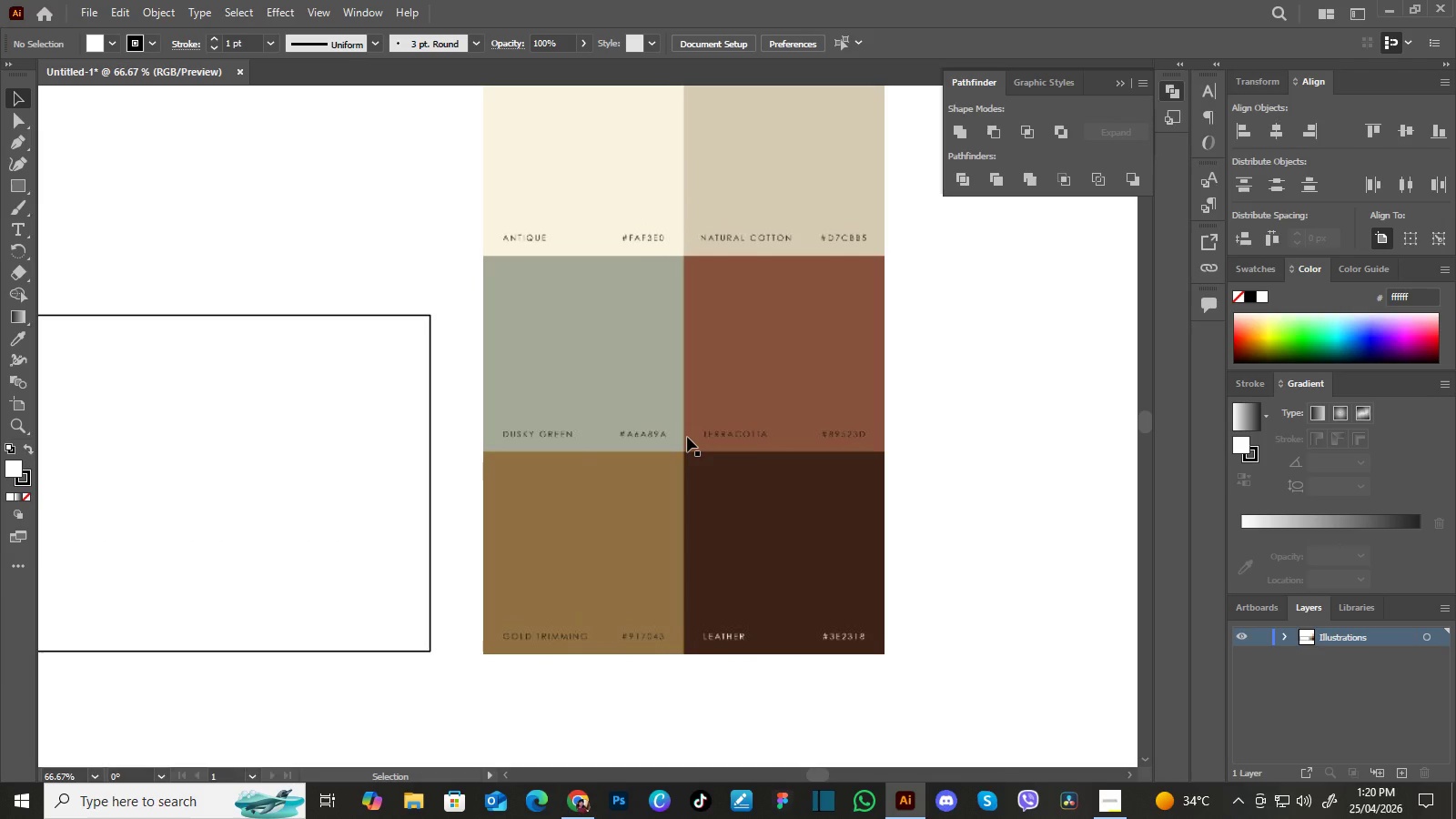 
left_click_drag(start_coordinate=[991, 368], to_coordinate=[666, 433])
 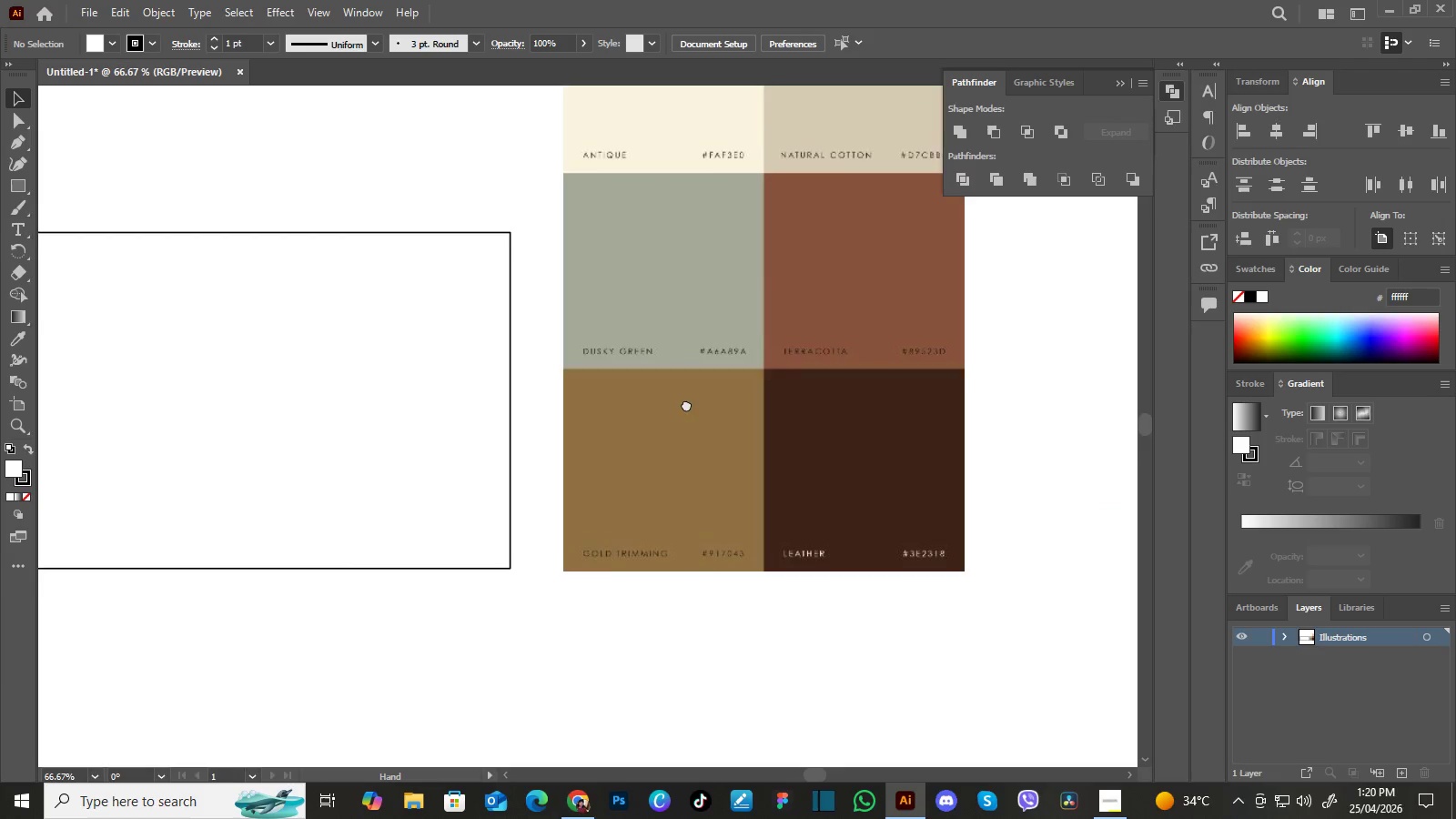 
left_click_drag(start_coordinate=[705, 392], to_coordinate=[644, 455])
 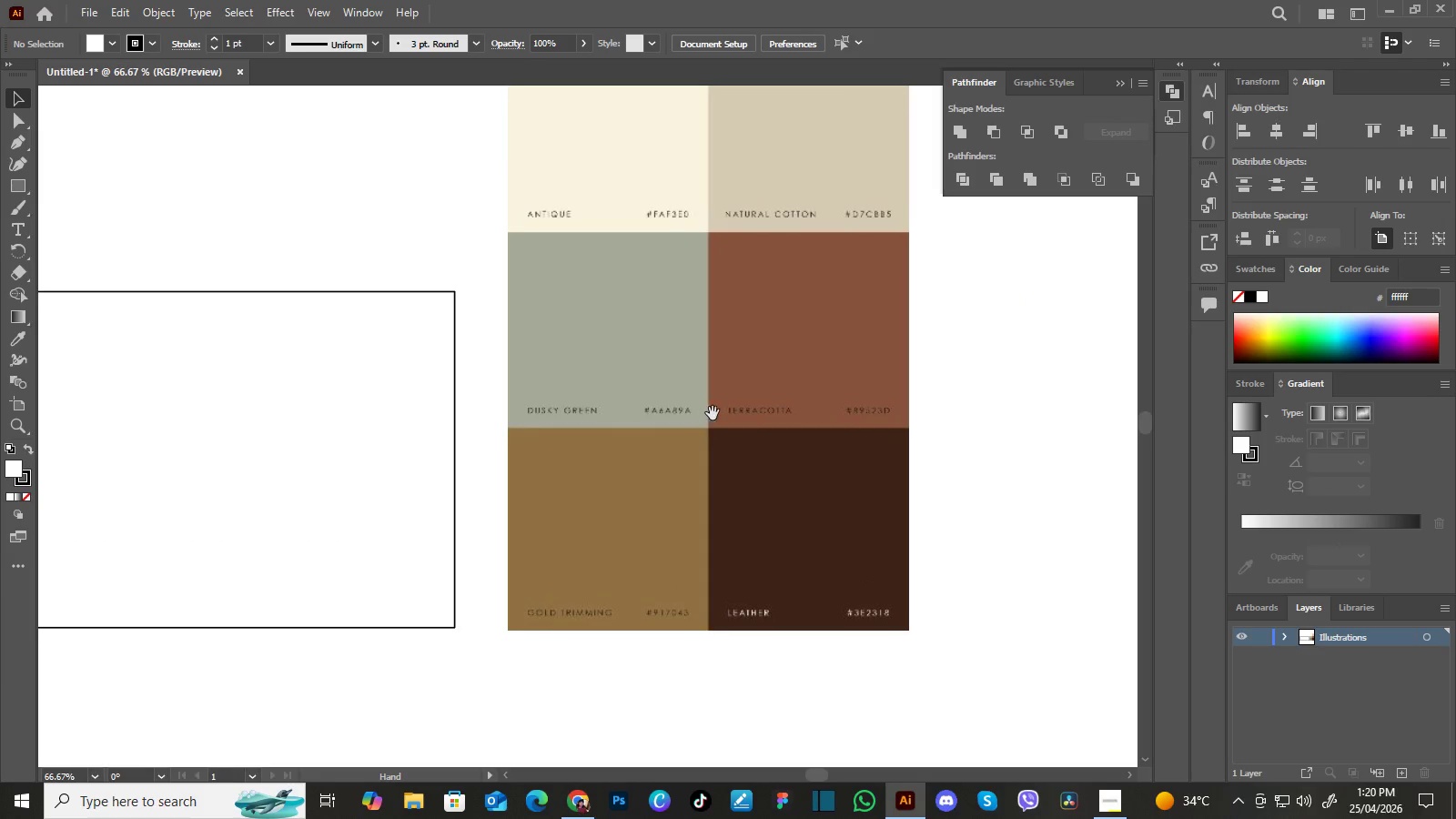 
left_click_drag(start_coordinate=[713, 413], to_coordinate=[687, 437])
 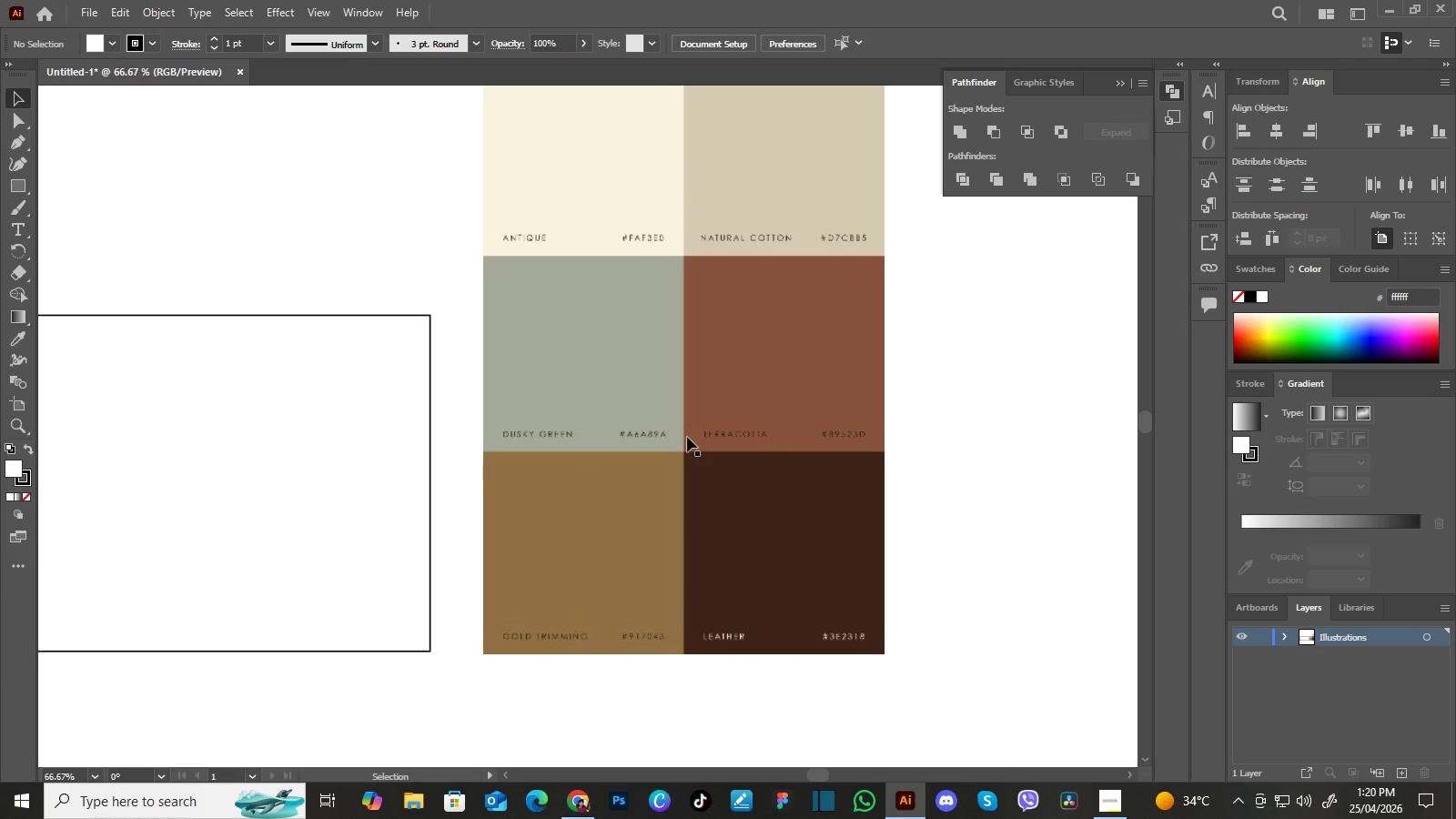 
key(Space)
 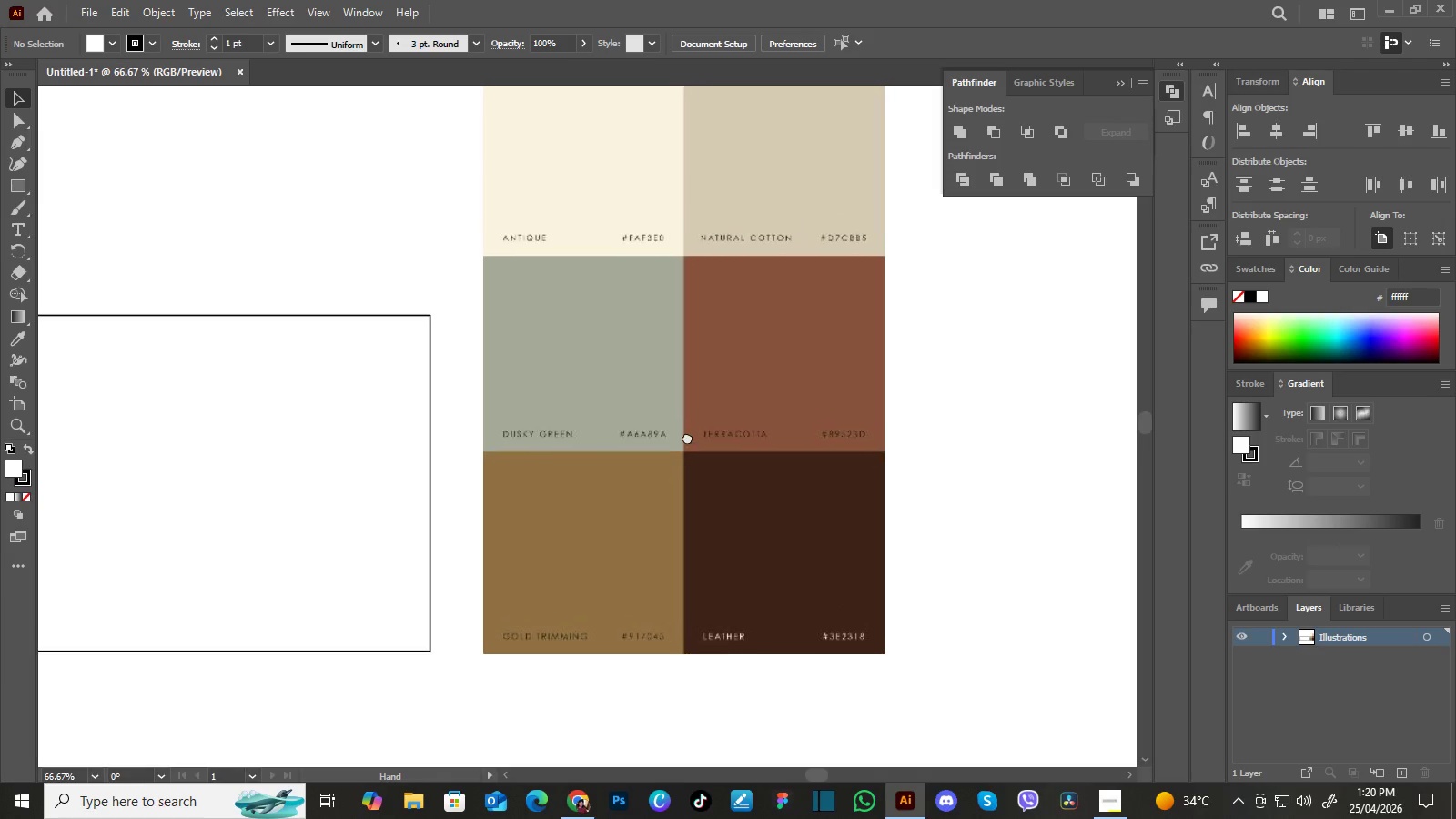 
key(Space)
 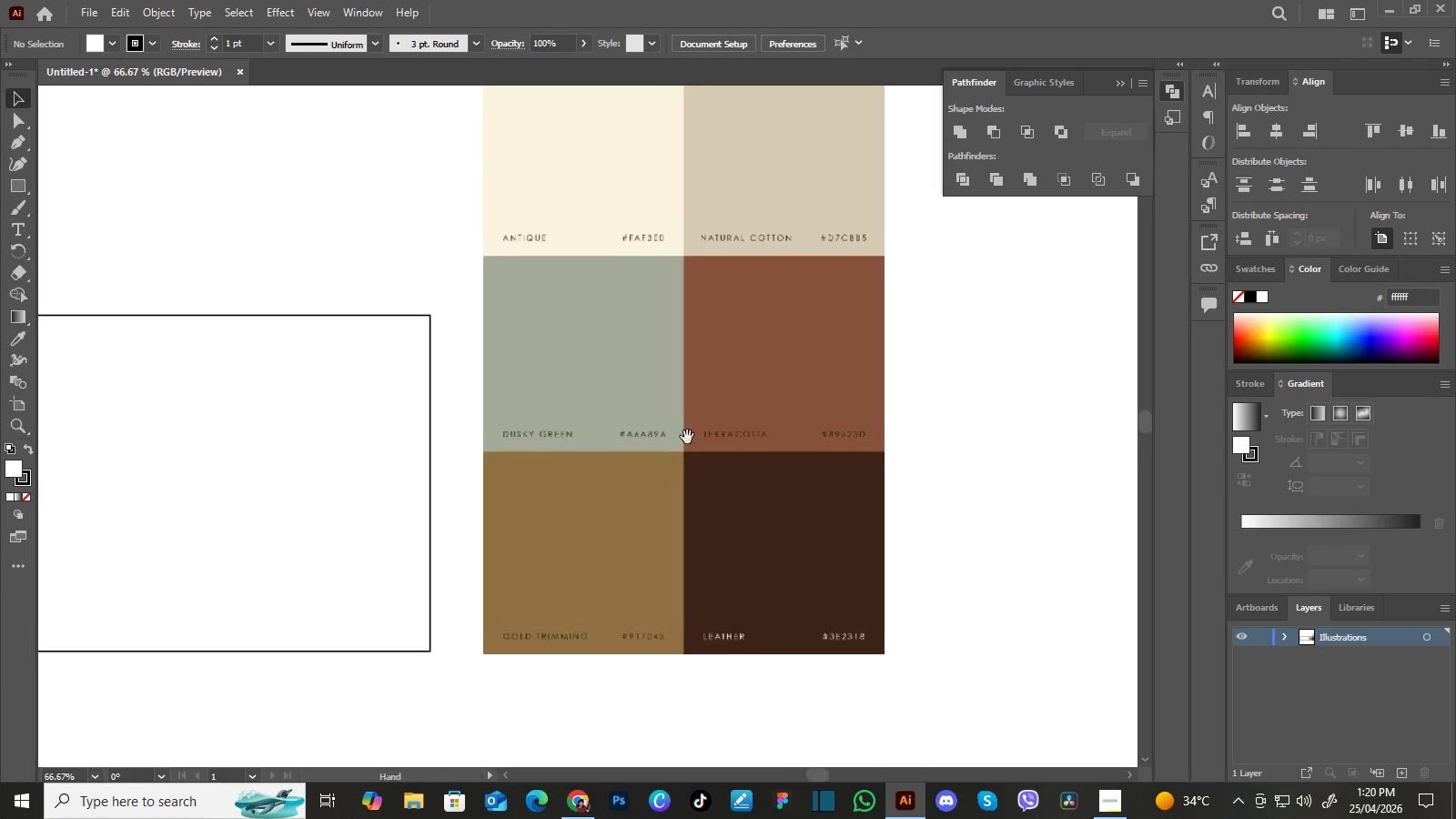 
key(Space)
 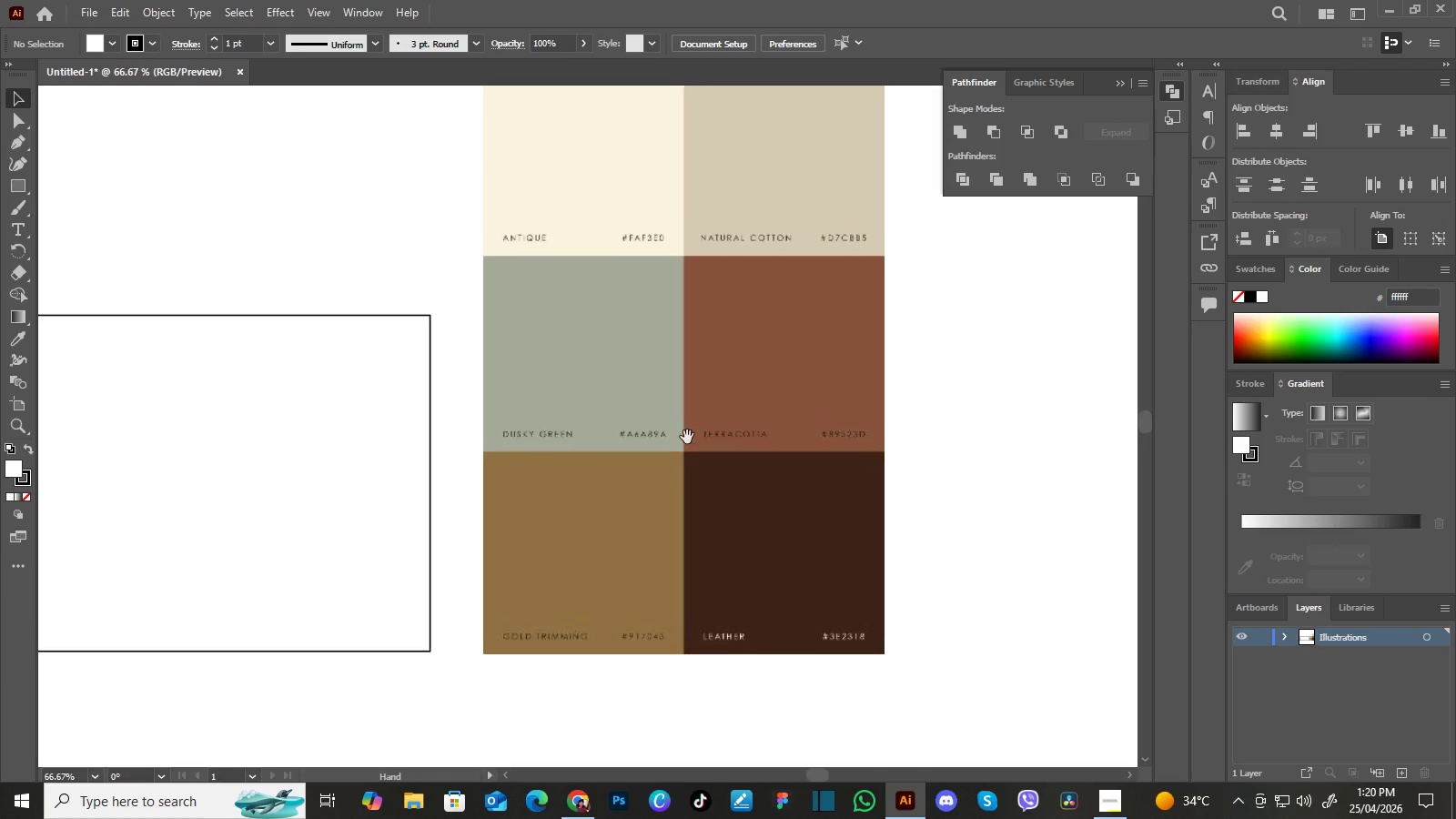 
key(Space)
 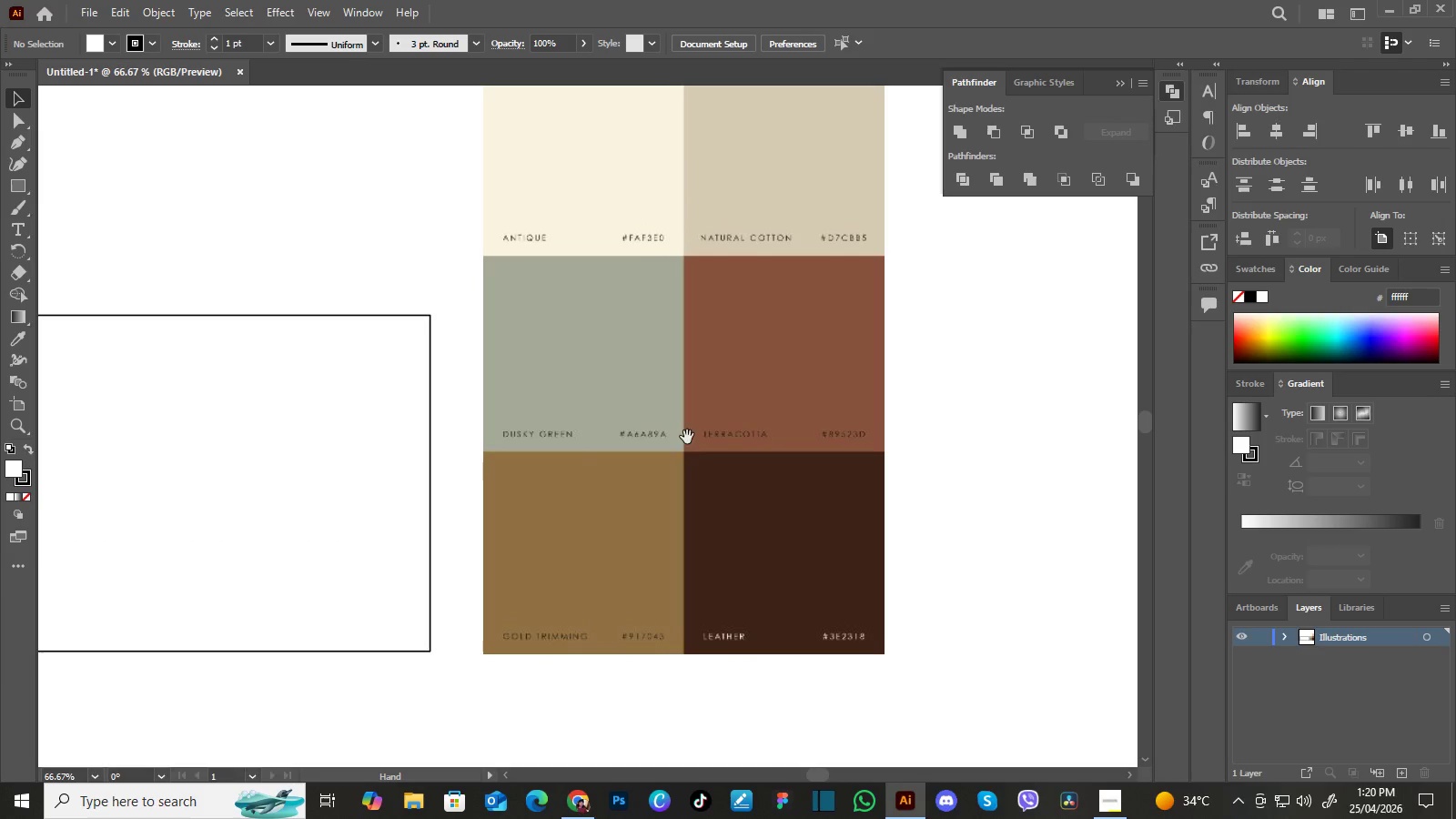 
key(Space)
 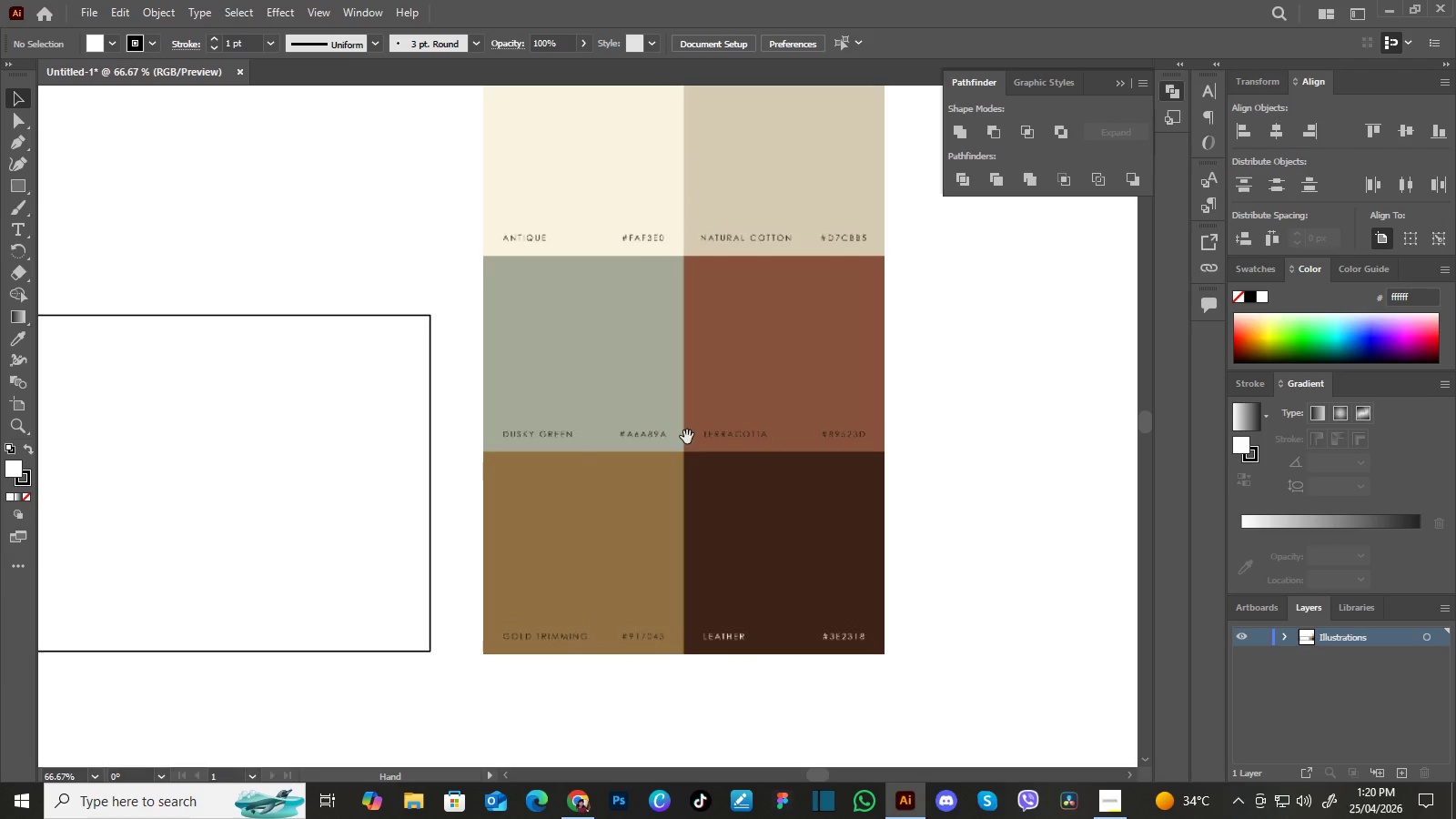 
key(Space)
 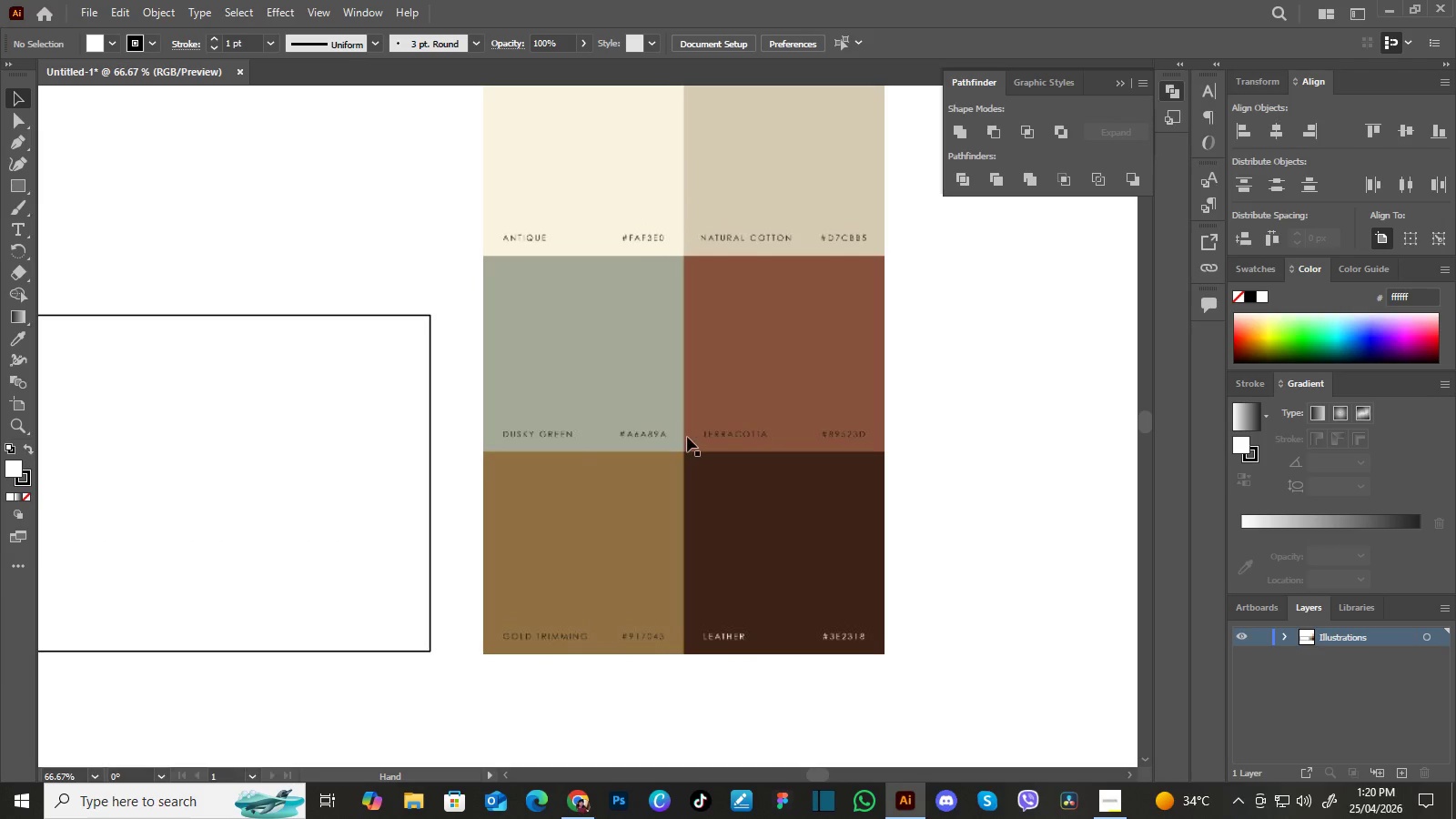 
key(Space)
 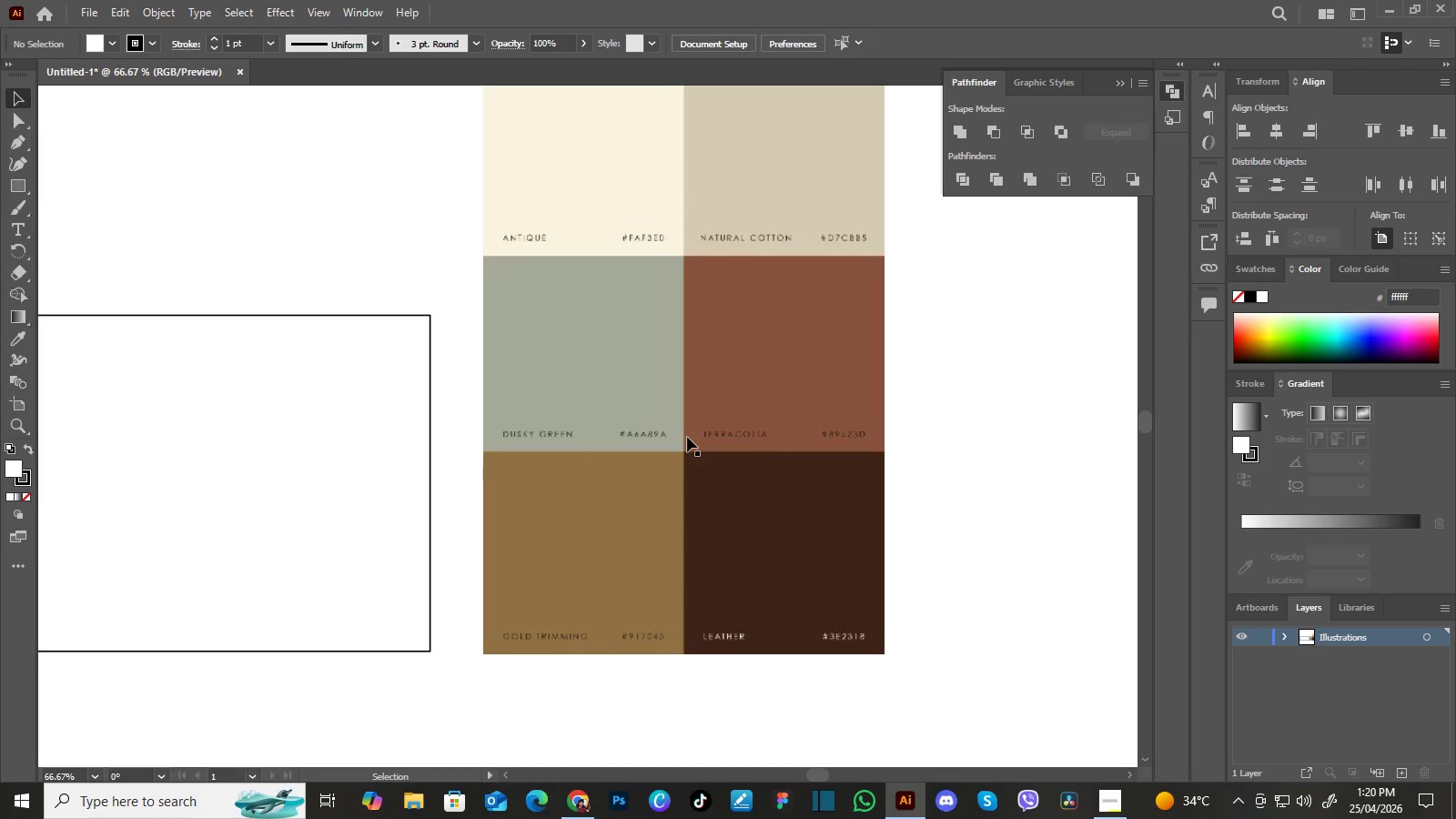 
key(I)
 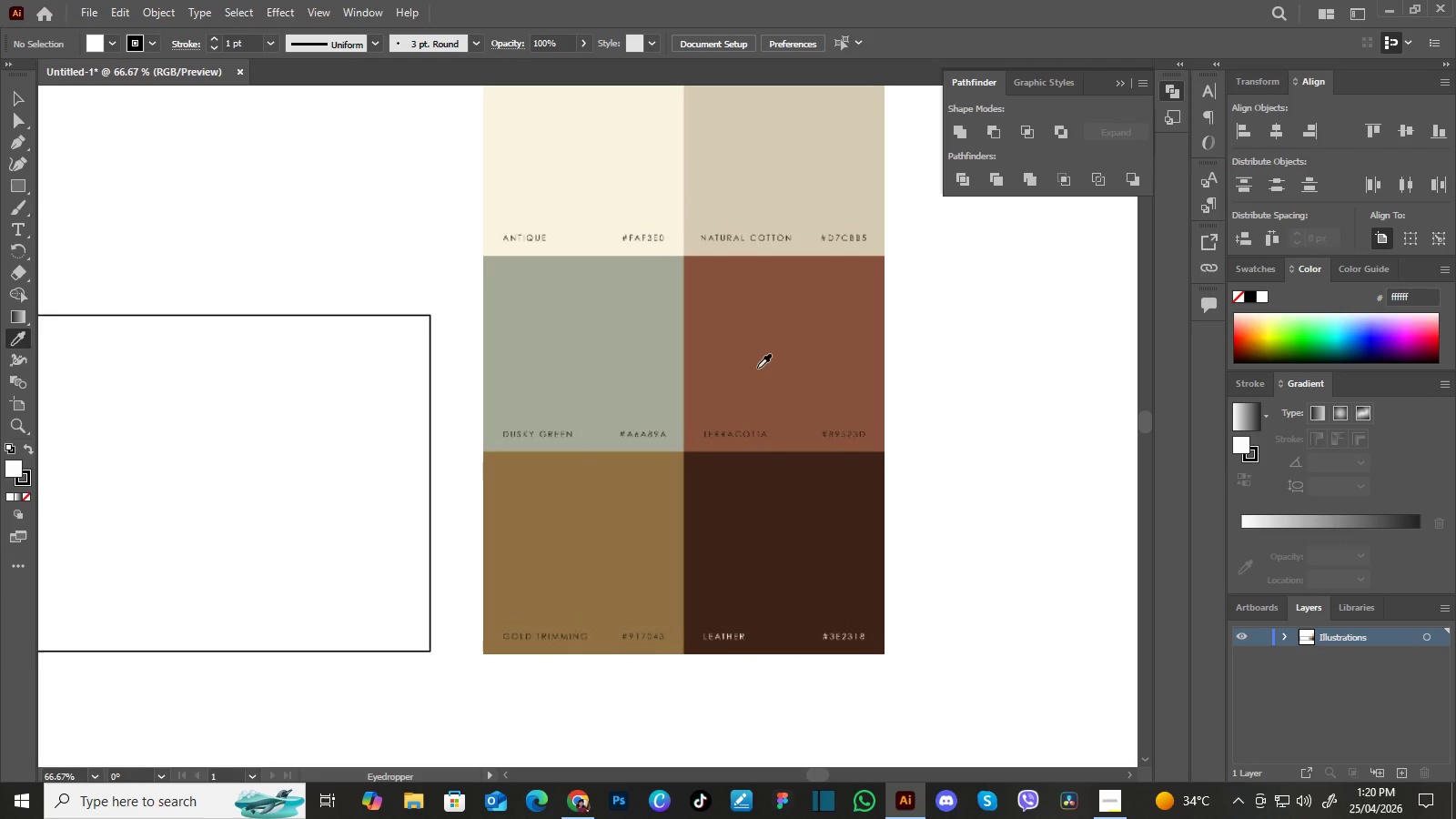 
left_click([757, 368])
 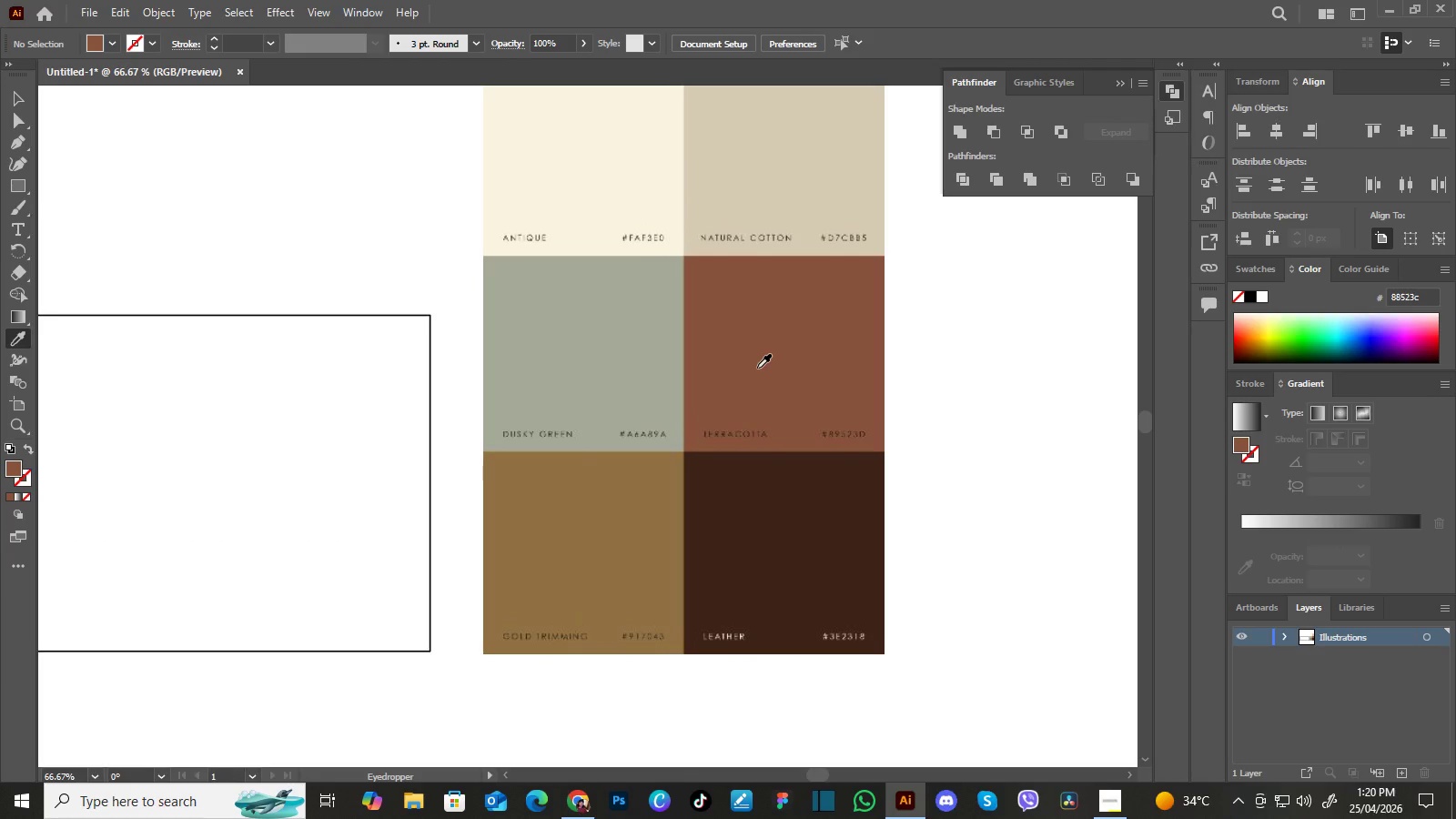 
double_click([757, 368])
 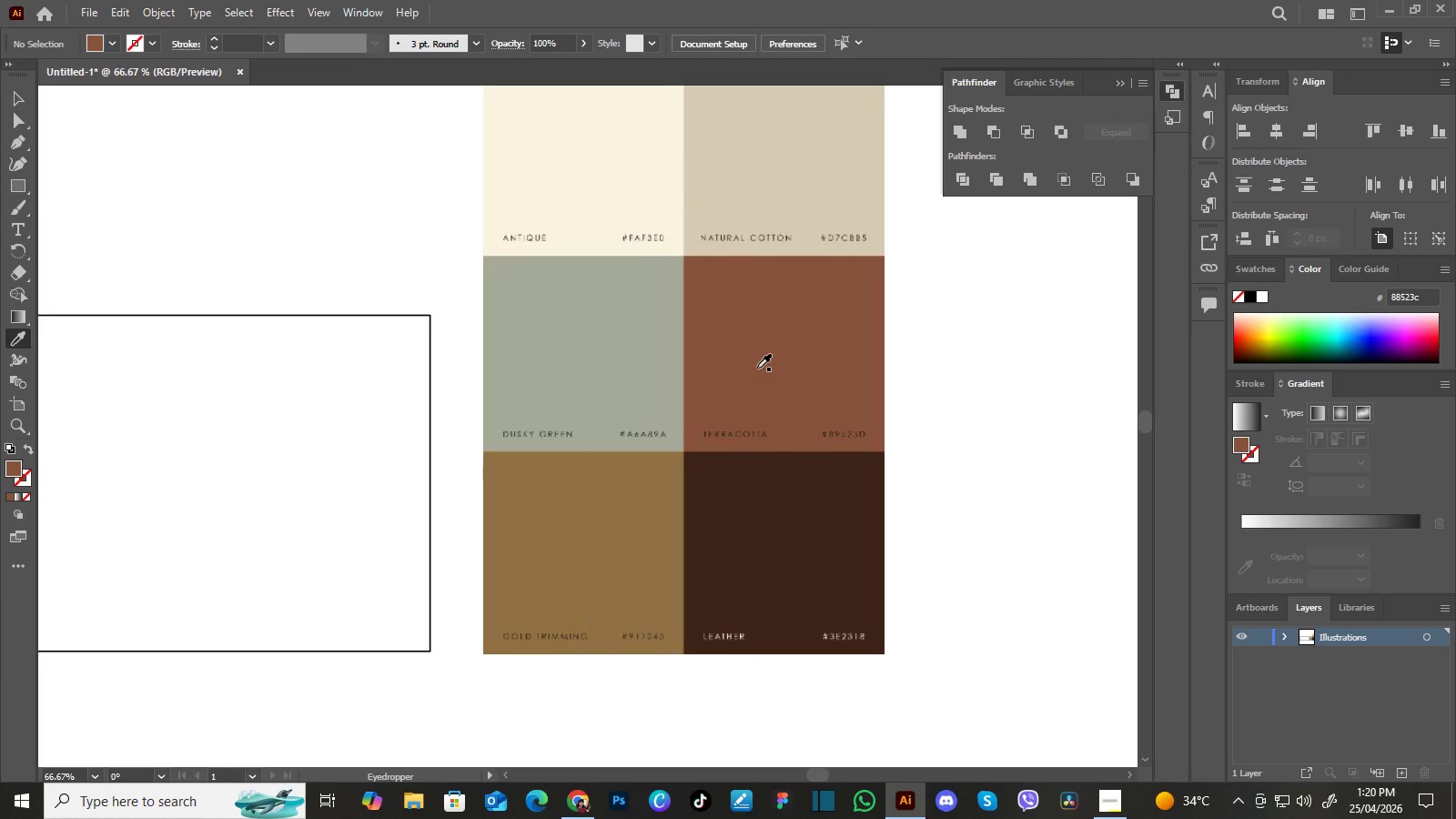 
triple_click([757, 368])
 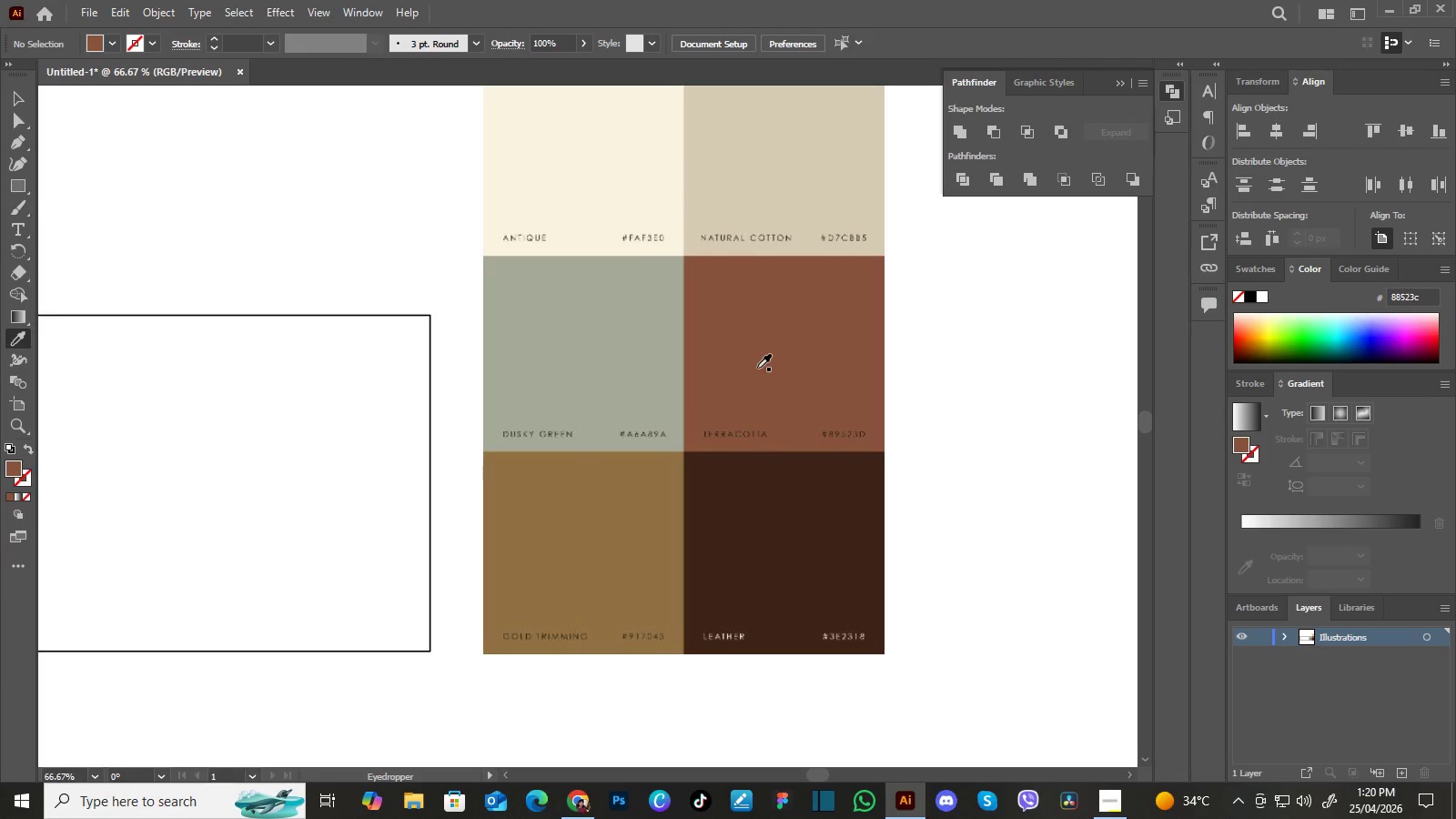 
triple_click([757, 368])
 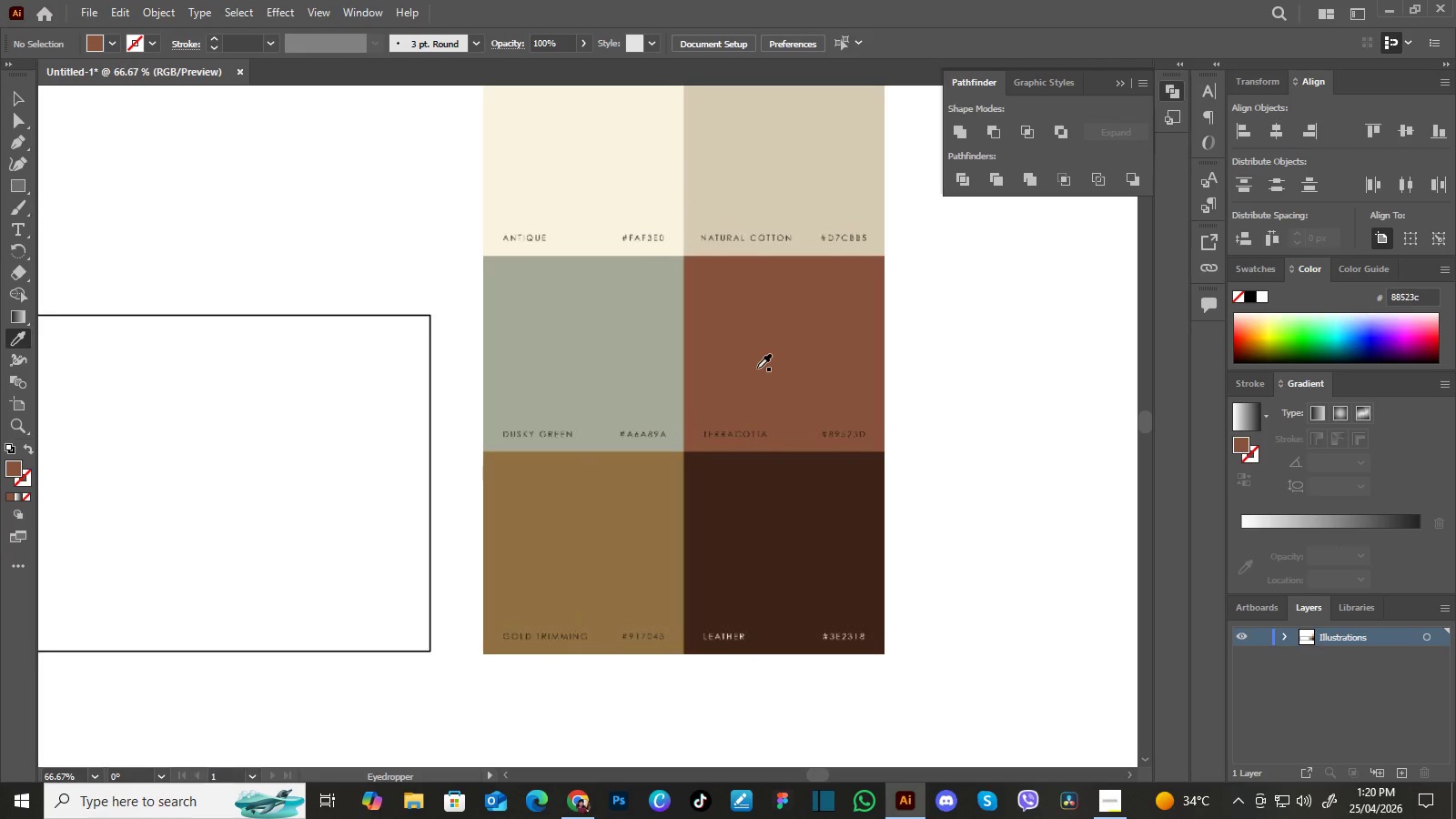 
hold_key(key=Space, duration=1.53)
 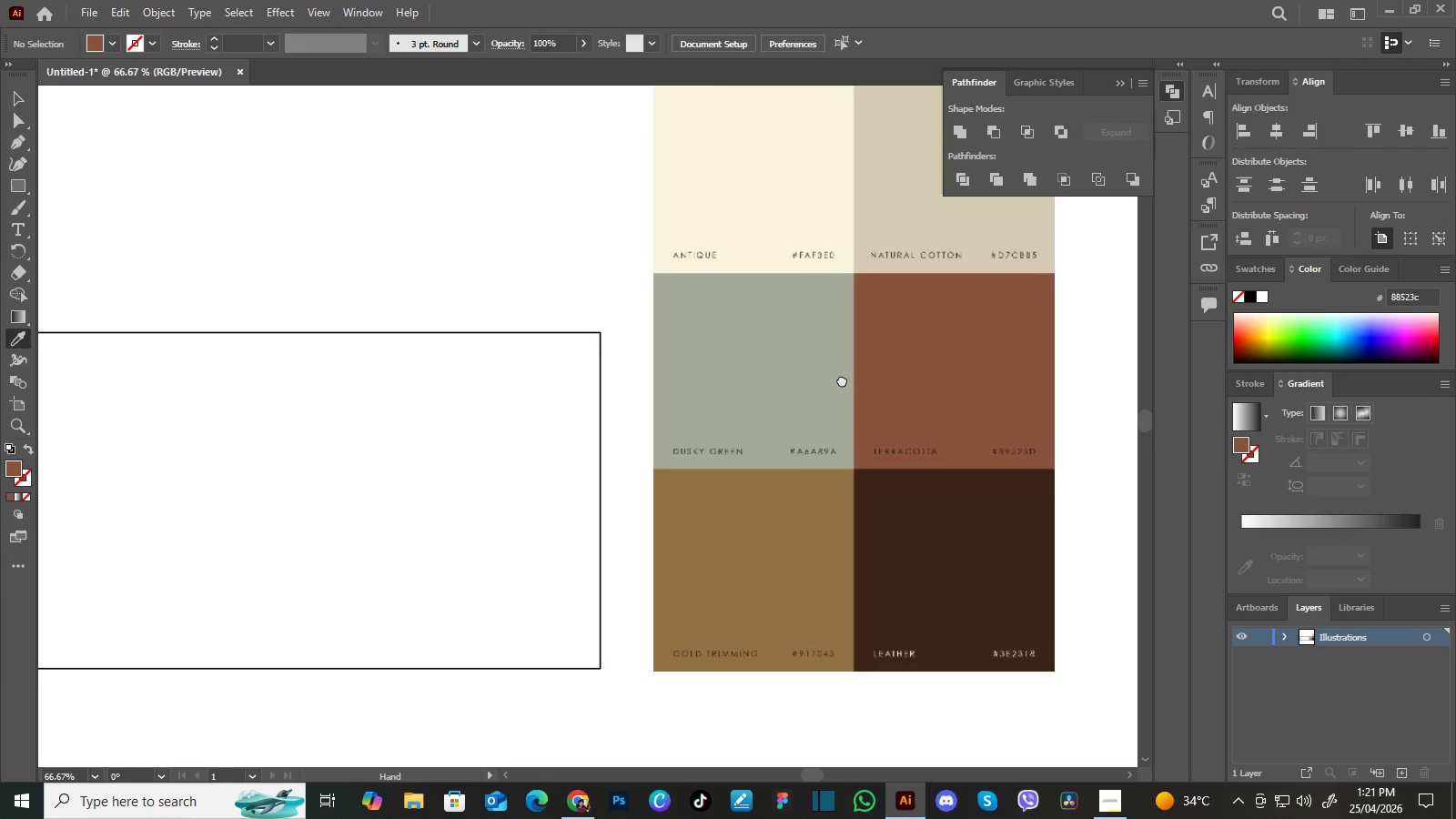 
left_click_drag(start_coordinate=[702, 356], to_coordinate=[787, 396])
 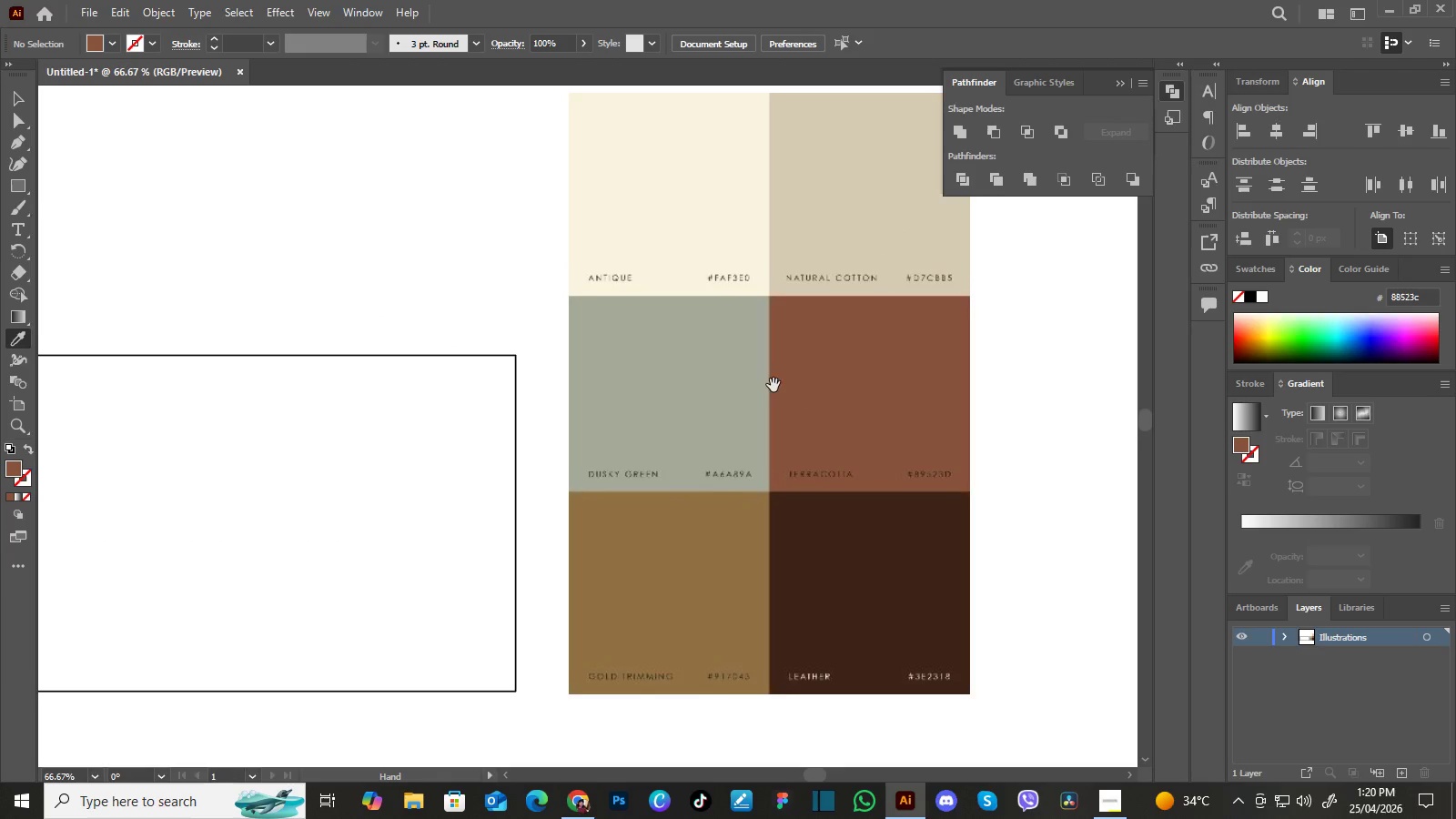 
left_click_drag(start_coordinate=[774, 385], to_coordinate=[825, 378])
 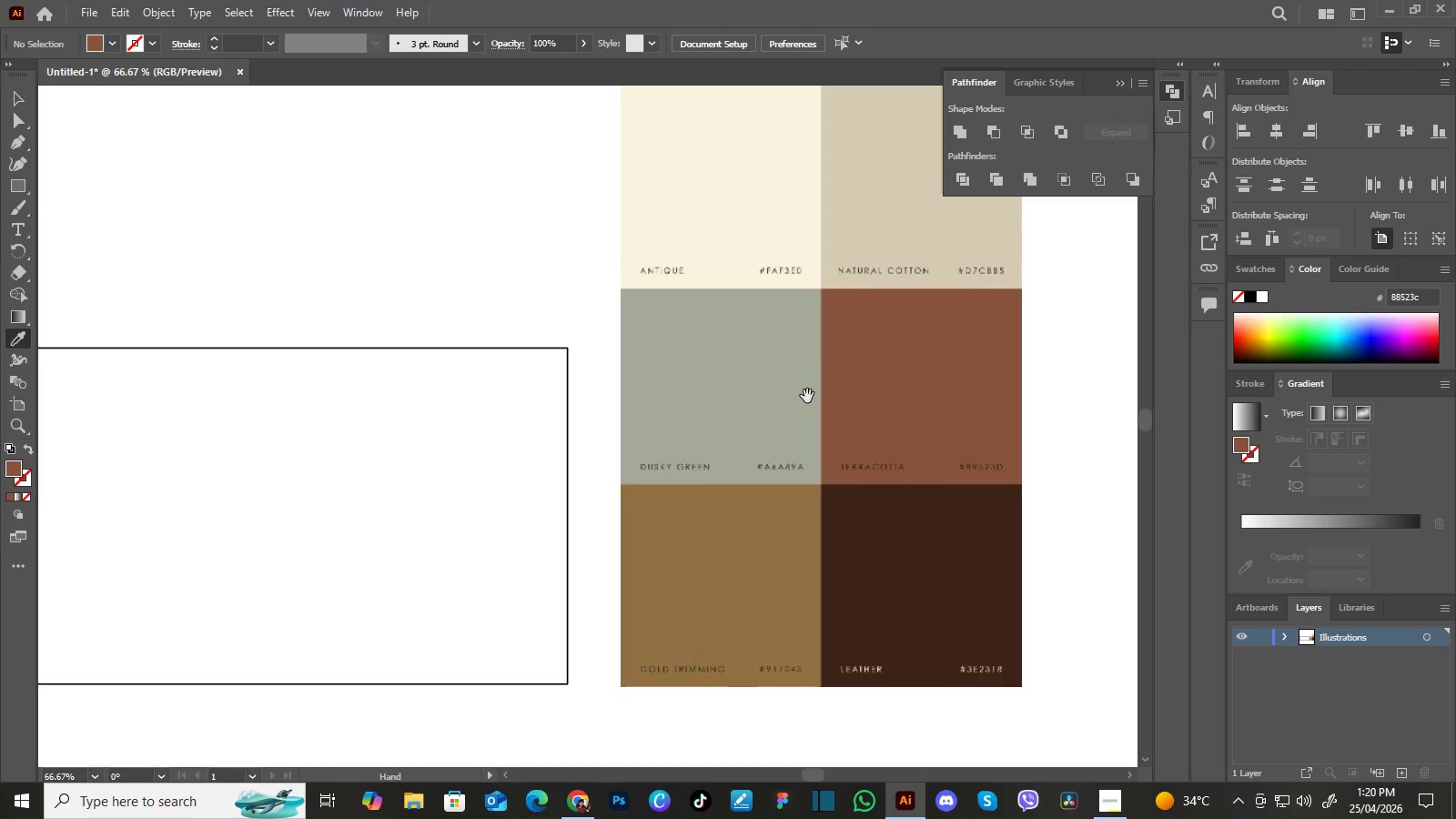 
left_click_drag(start_coordinate=[807, 396], to_coordinate=[841, 380])
 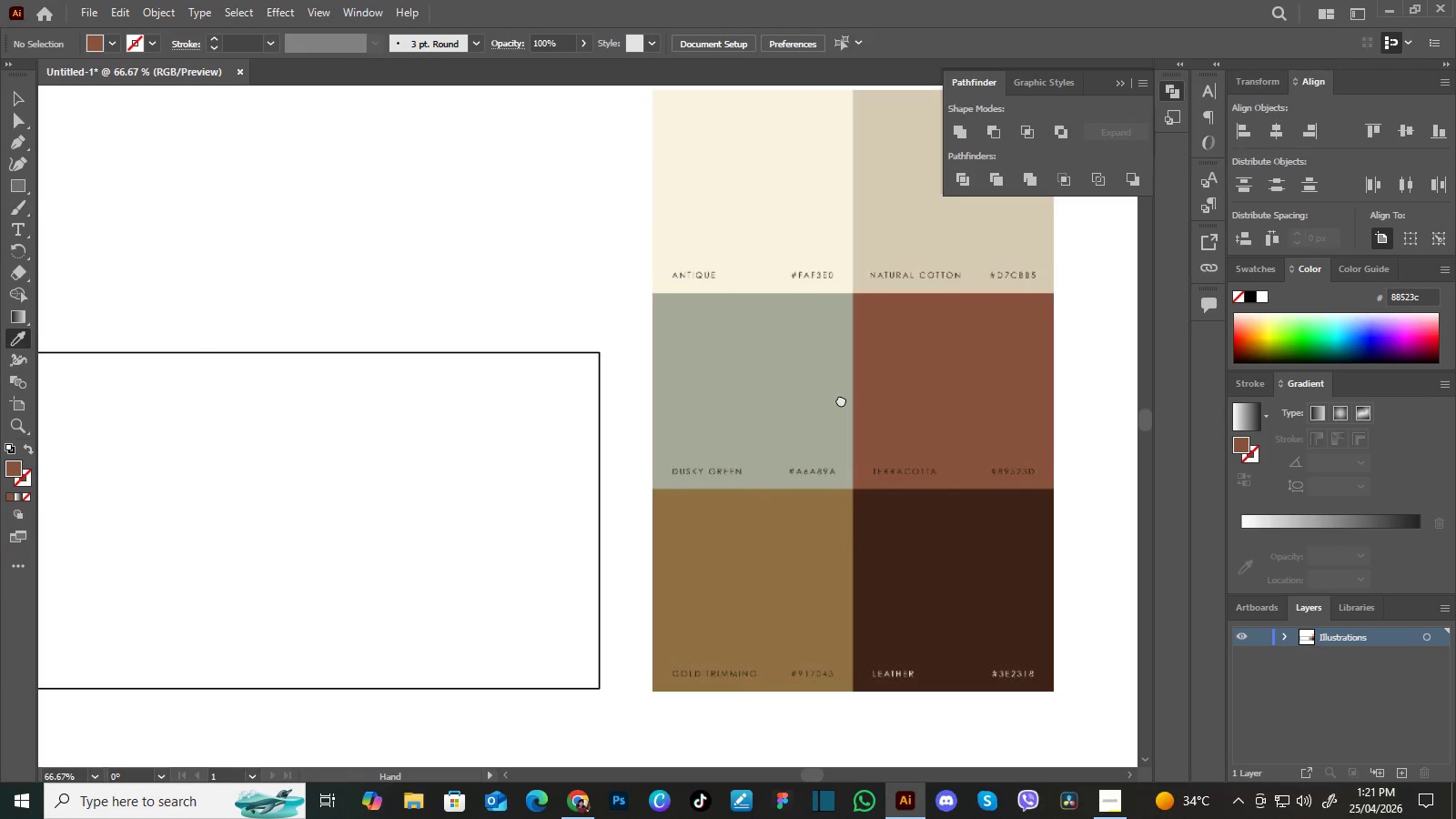 
hold_key(key=Space, duration=1.52)
 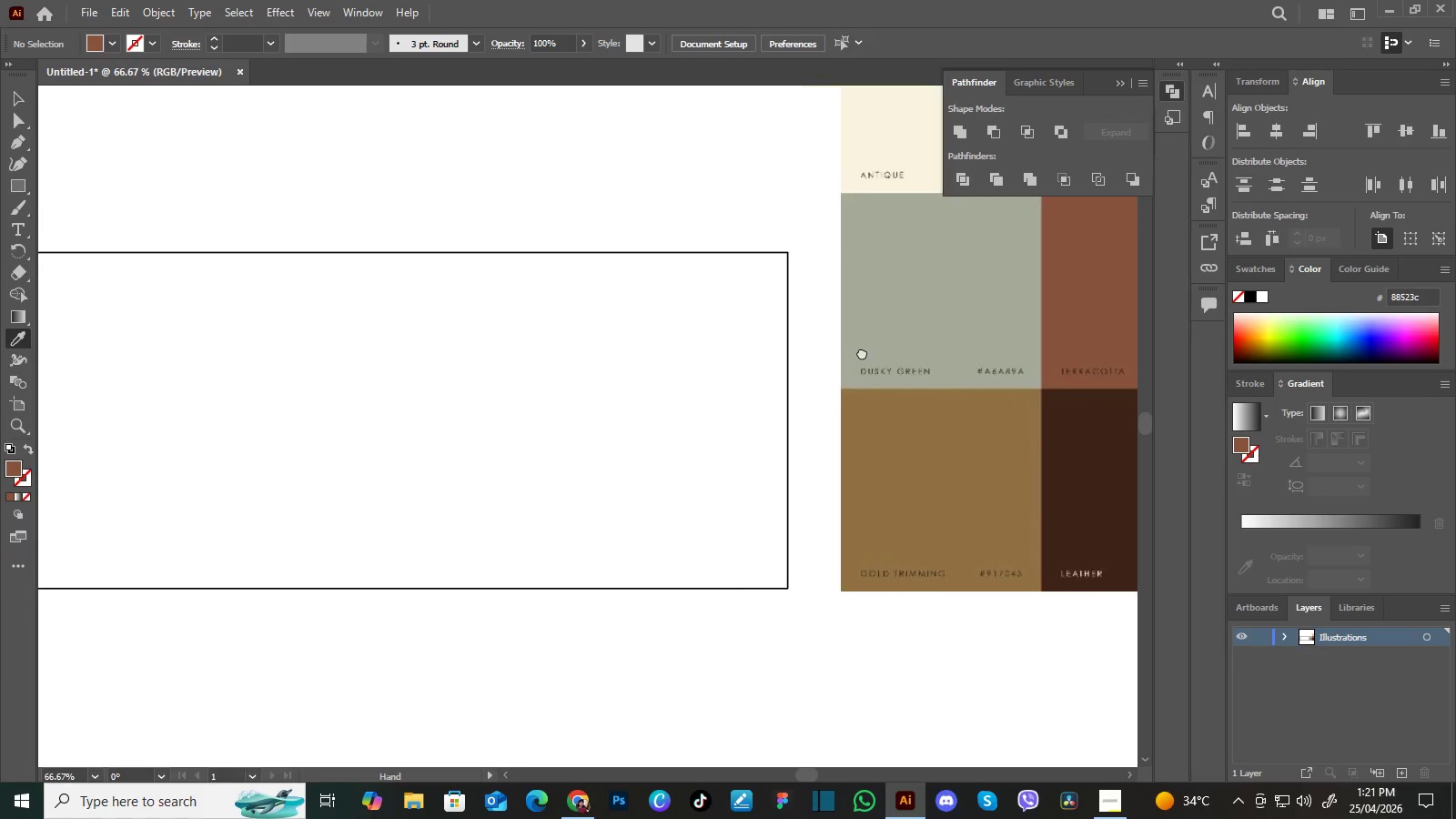 
left_click_drag(start_coordinate=[842, 379], to_coordinate=[841, 399])
 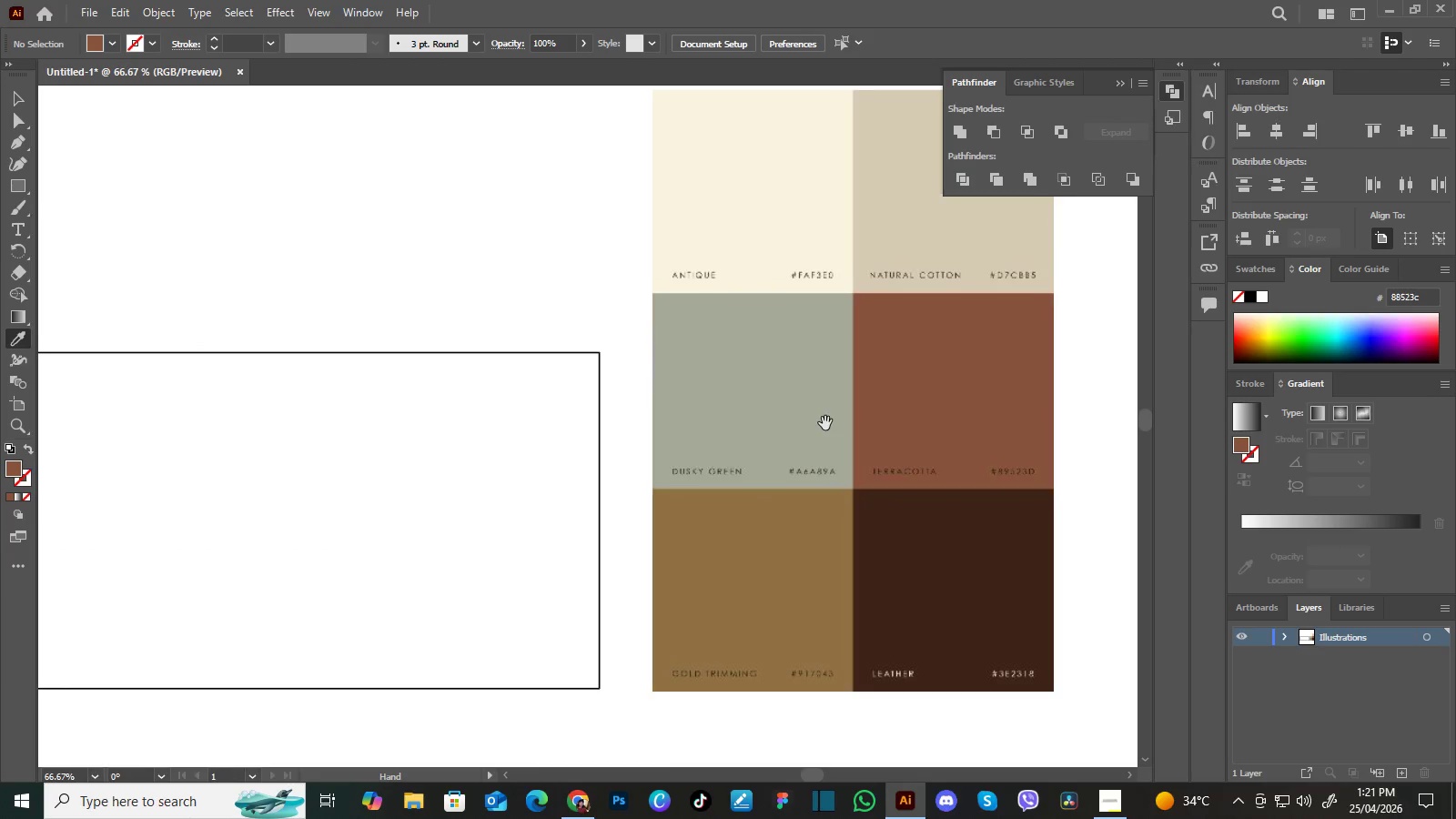 
left_click_drag(start_coordinate=[825, 423], to_coordinate=[918, 375])
 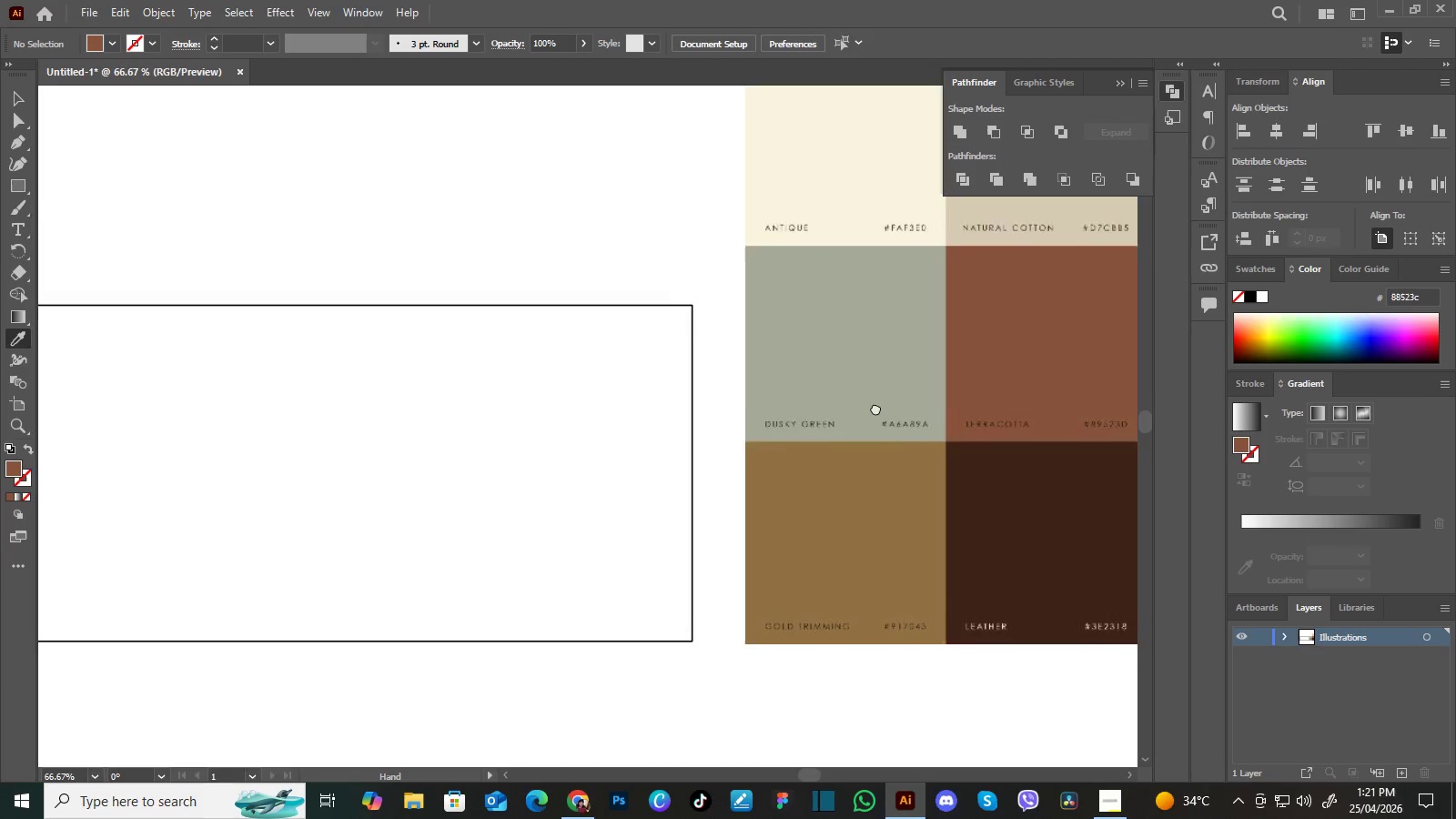 
left_click_drag(start_coordinate=[874, 409], to_coordinate=[931, 372])
 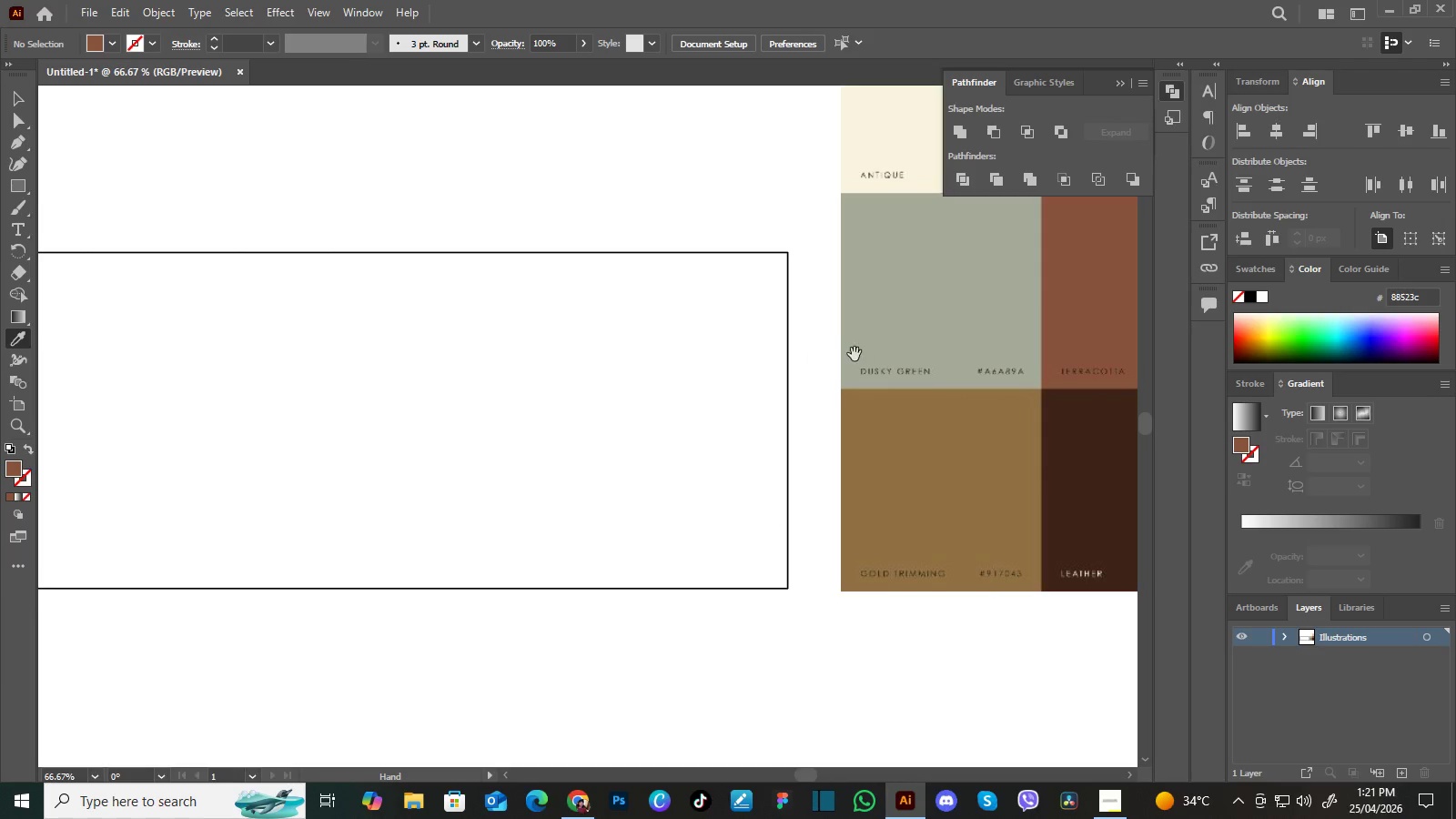 
hold_key(key=Space, duration=1.53)
 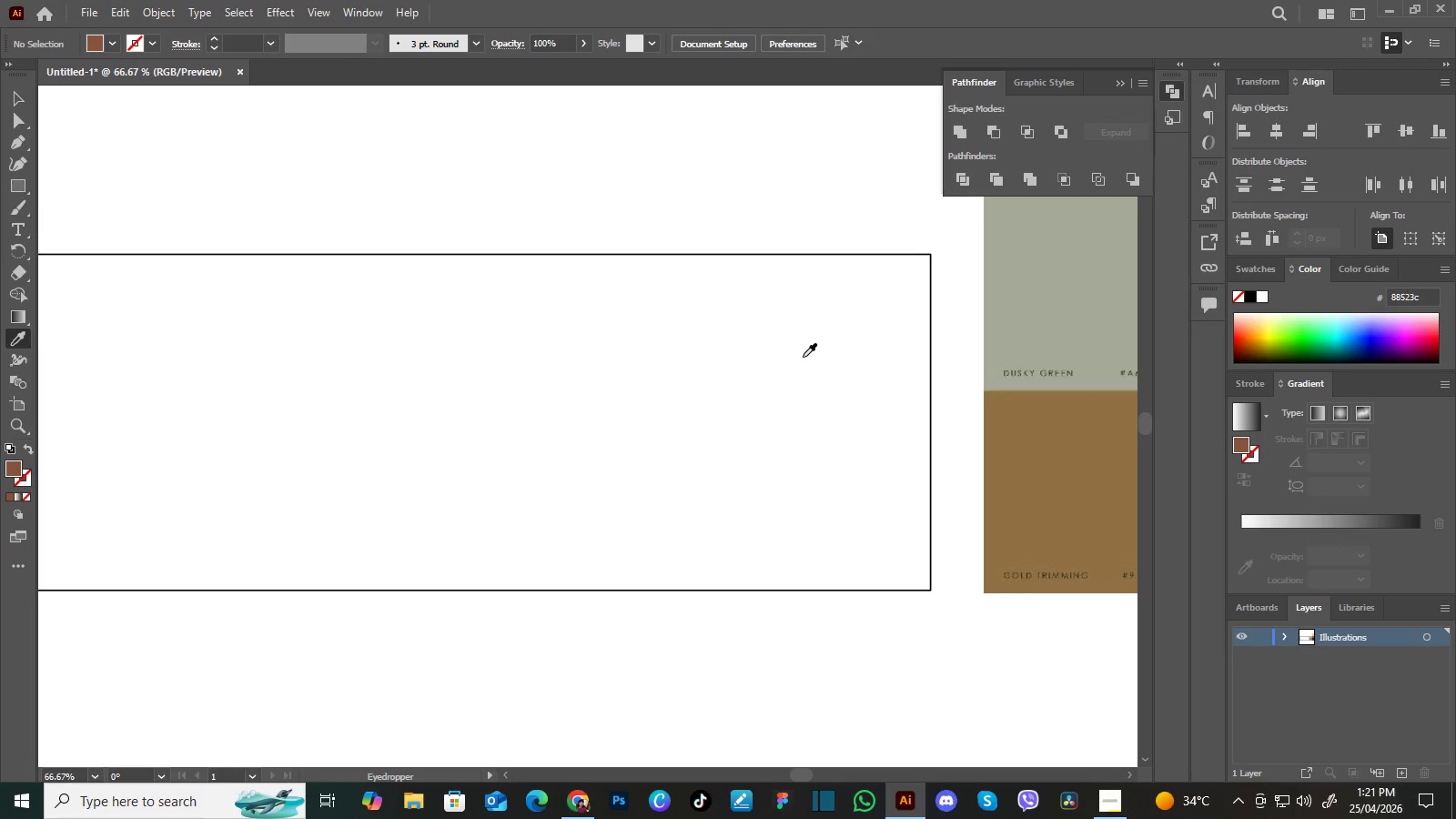 
left_click_drag(start_coordinate=[823, 369], to_coordinate=[862, 352])
 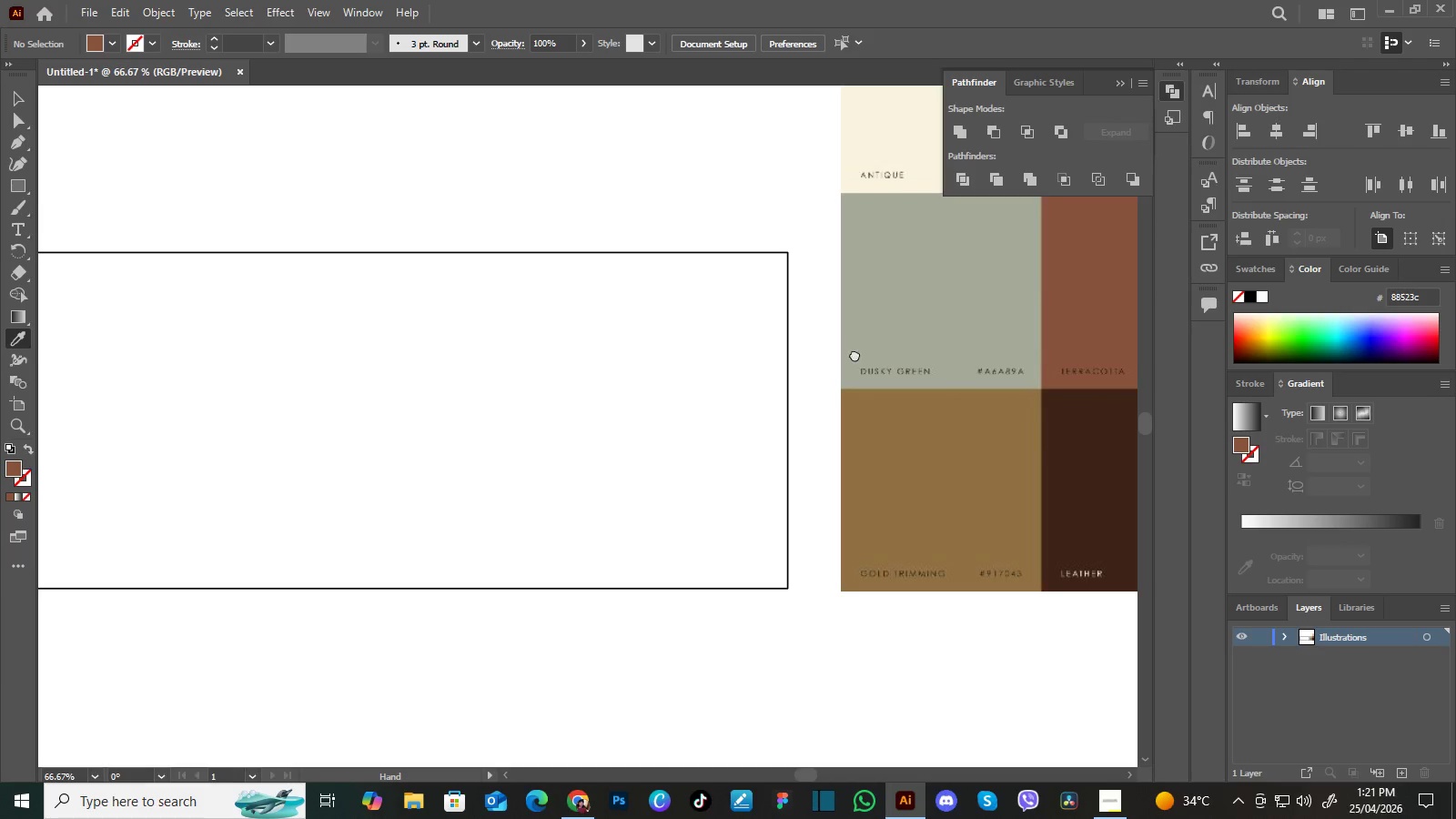 
left_click_drag(start_coordinate=[854, 354], to_coordinate=[929, 359])
 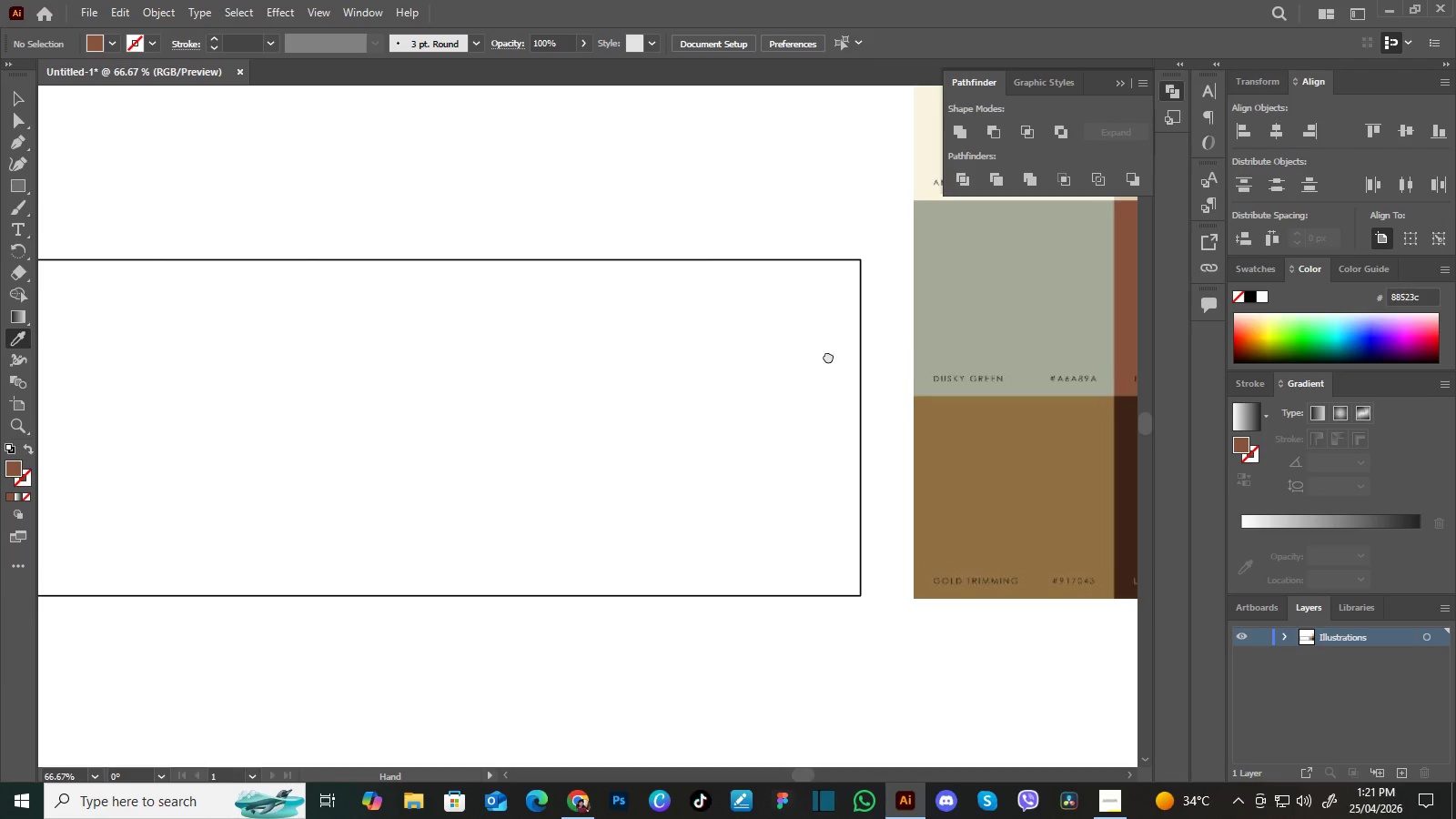 
left_click_drag(start_coordinate=[826, 357], to_coordinate=[896, 351])
 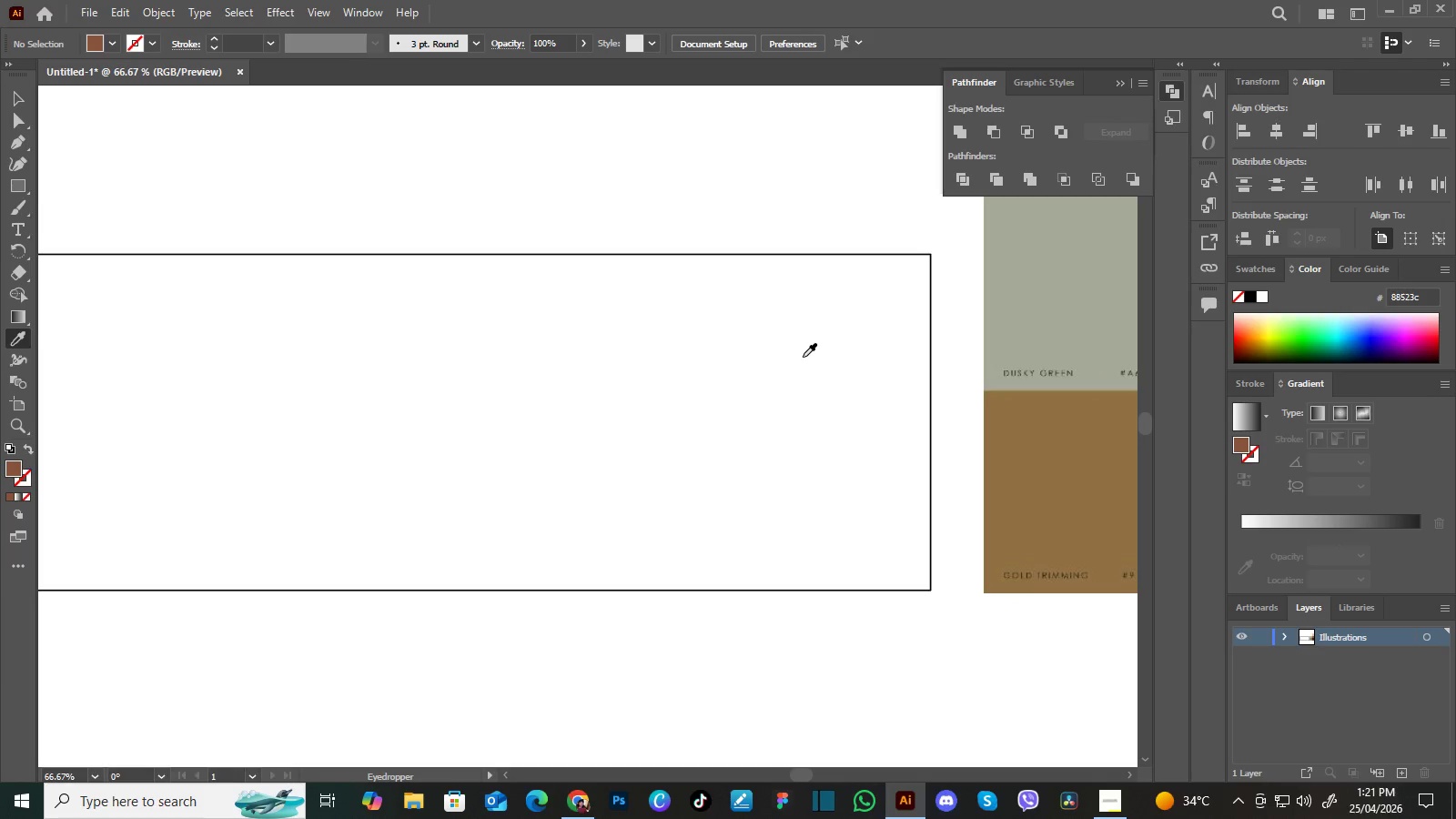 
hold_key(key=Space, duration=0.41)
 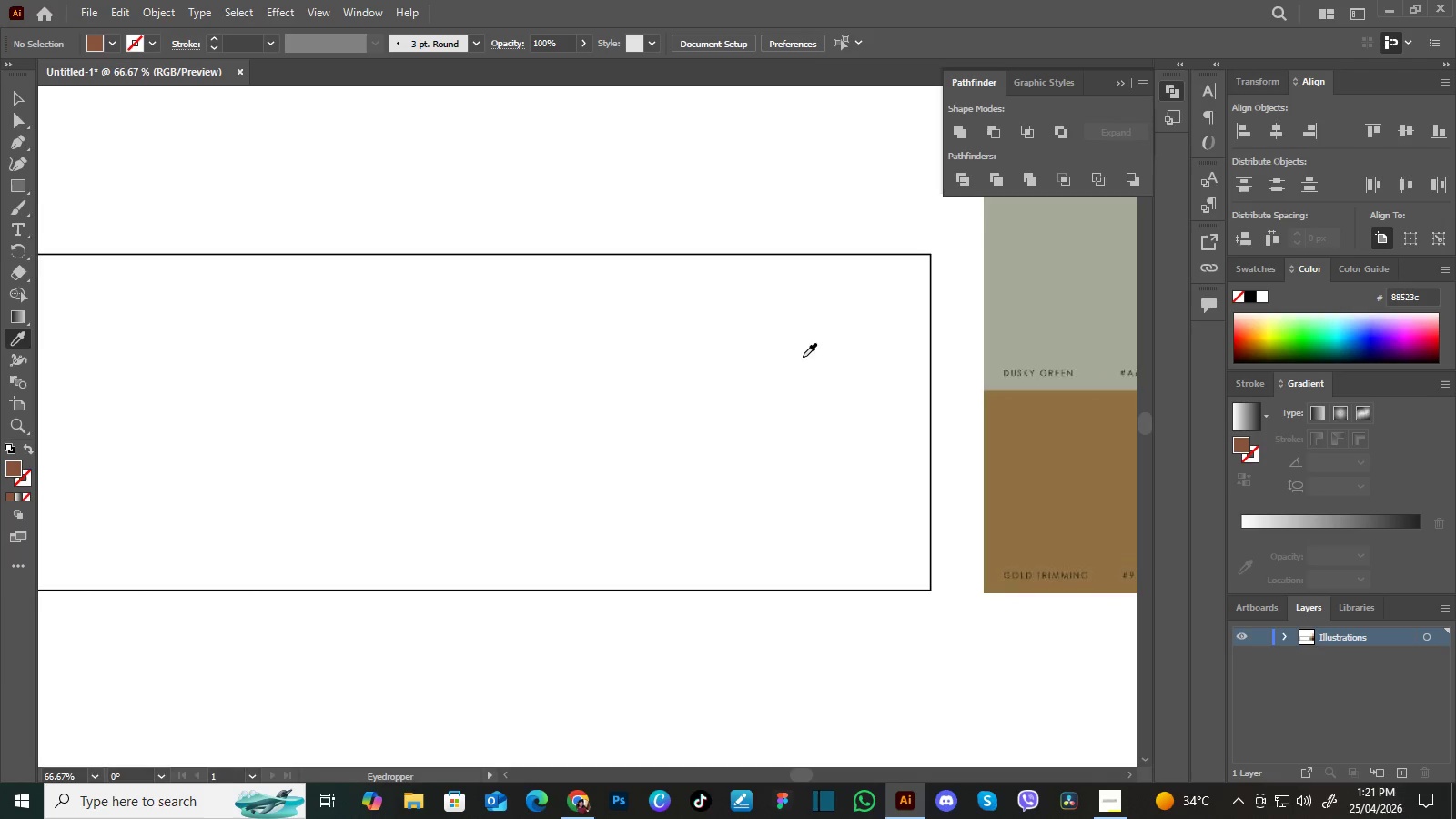 
key(Control+ControlRight)
 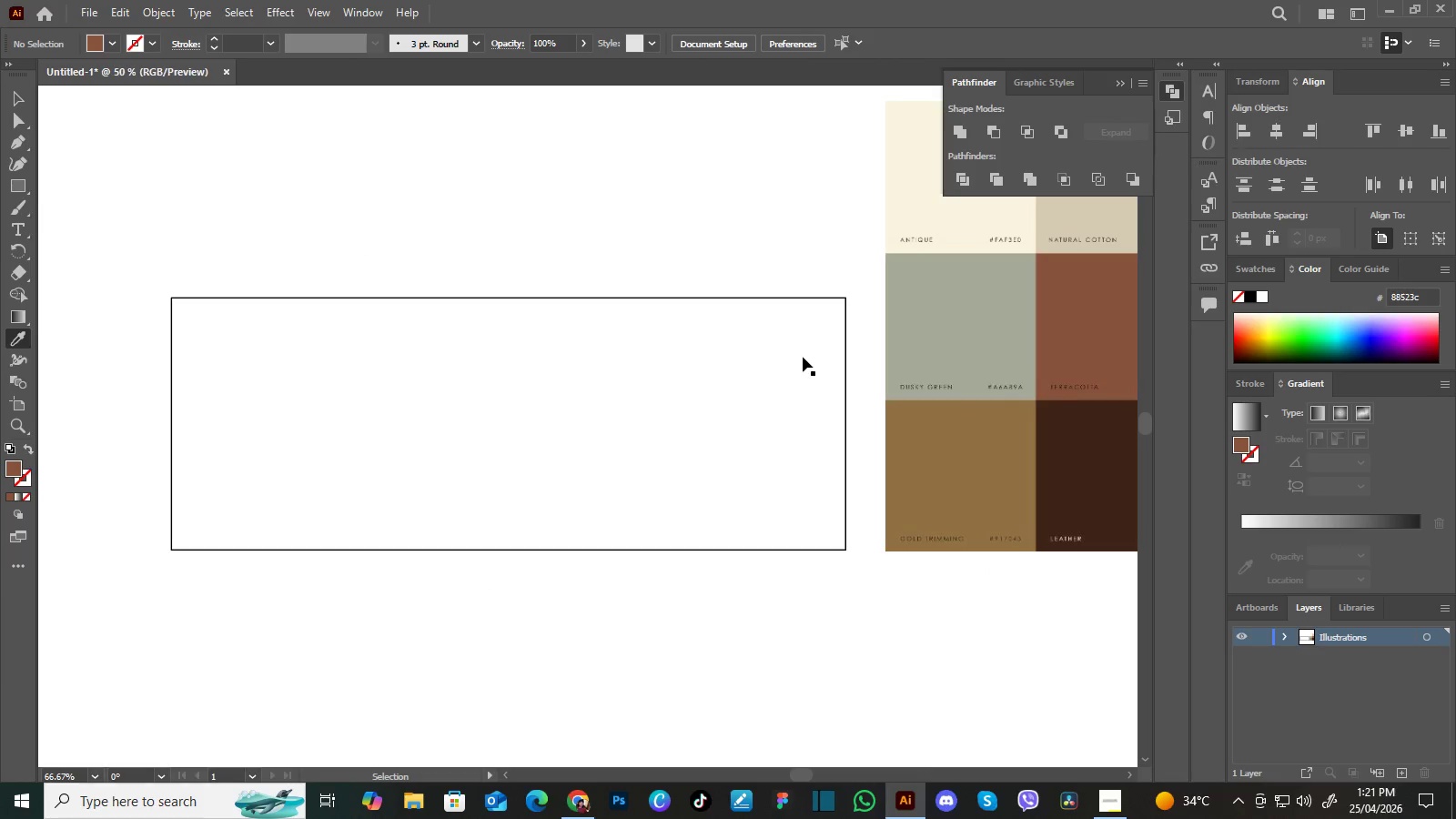 
key(Control+Minus)
 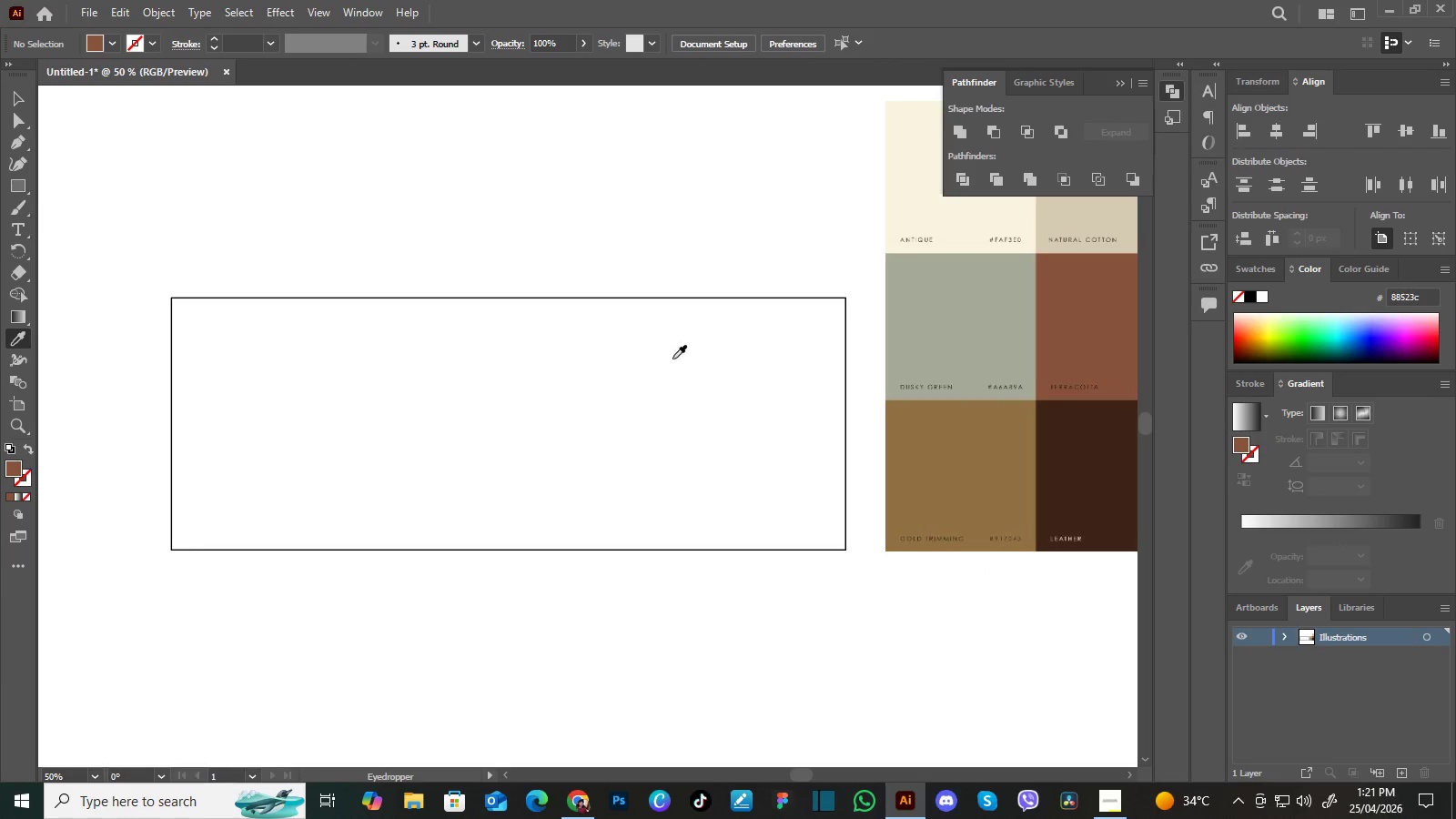 
hold_key(key=Space, duration=0.53)
 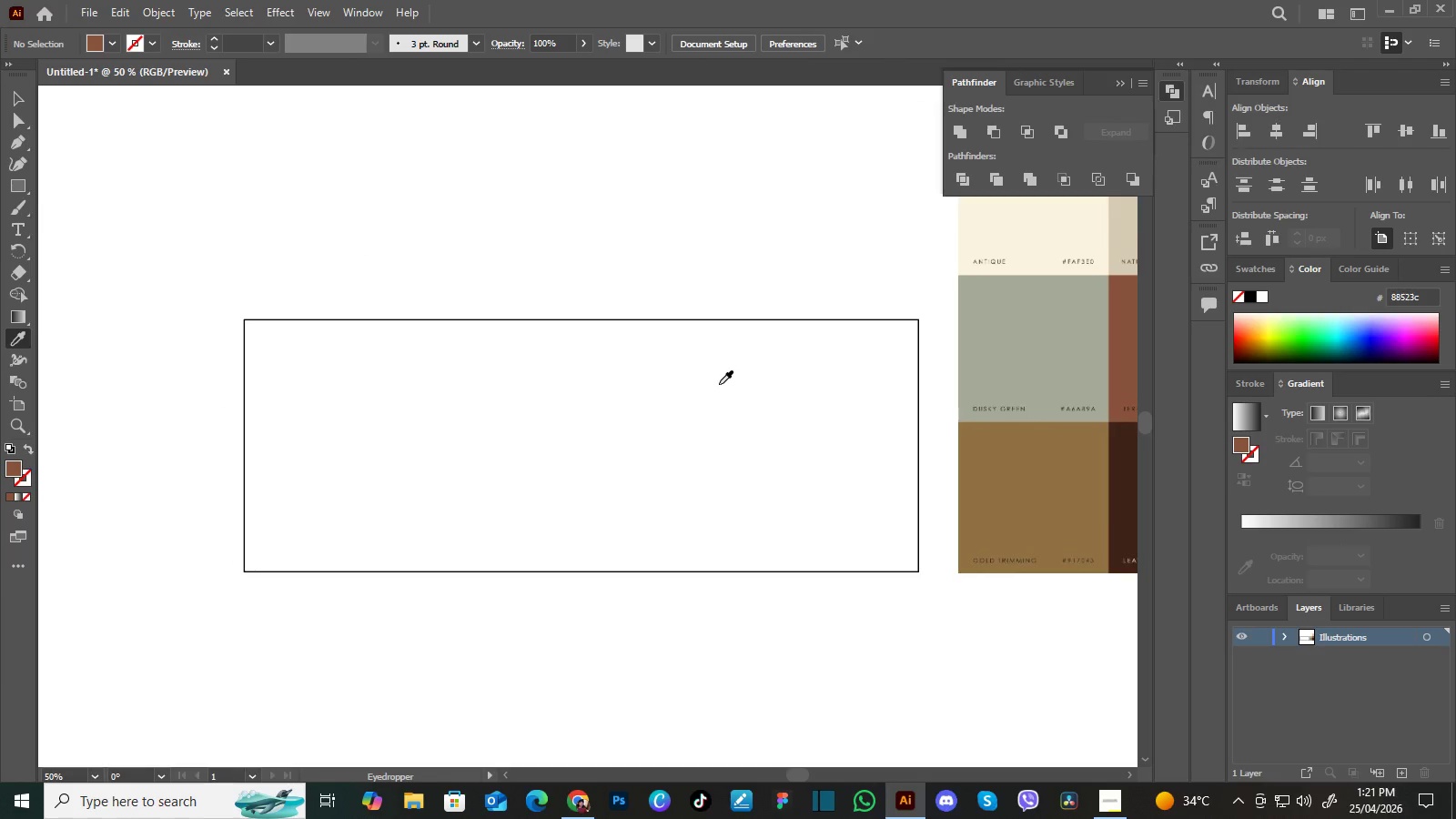 
left_click_drag(start_coordinate=[649, 359], to_coordinate=[723, 382])
 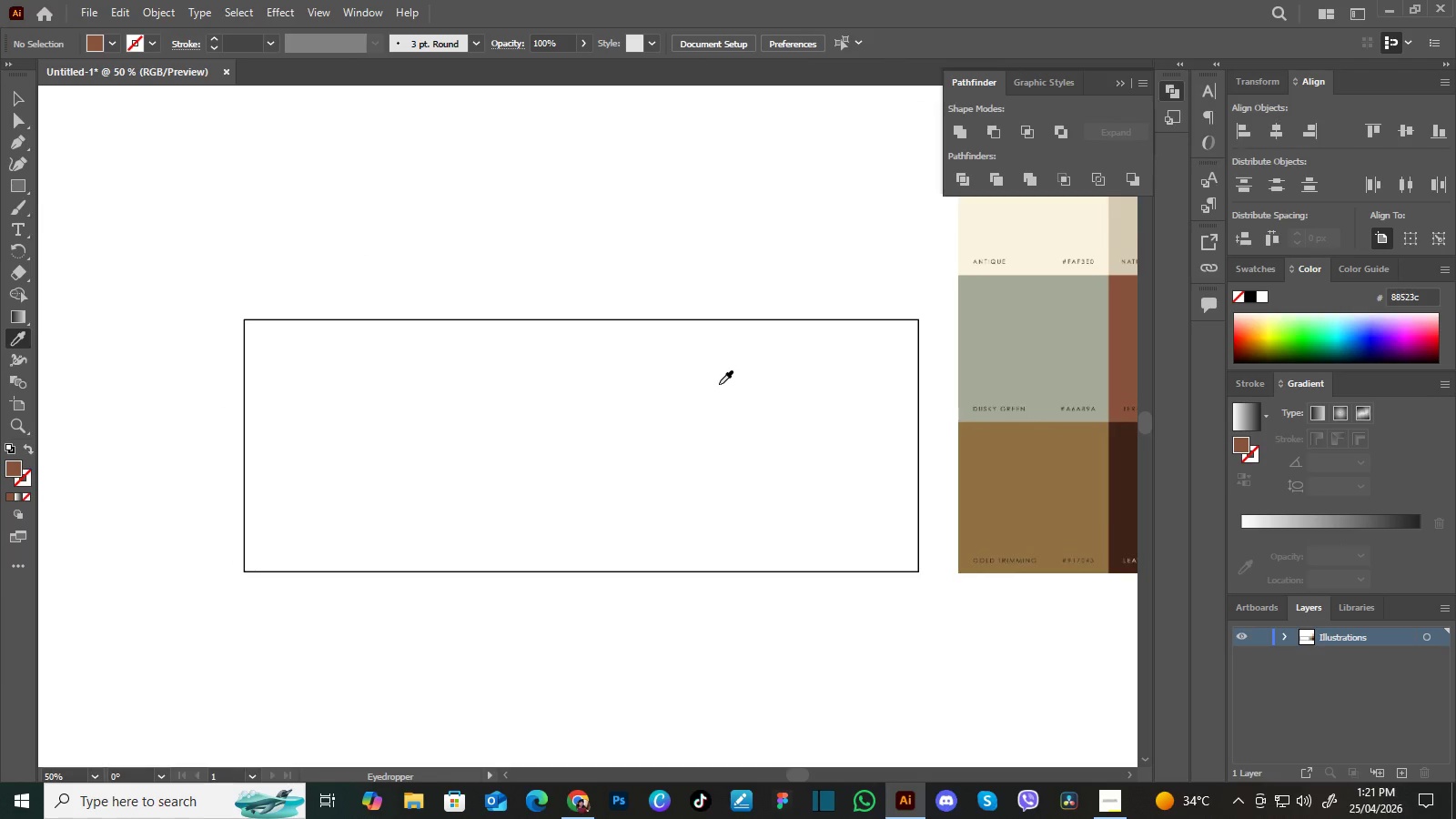 
key(V)
 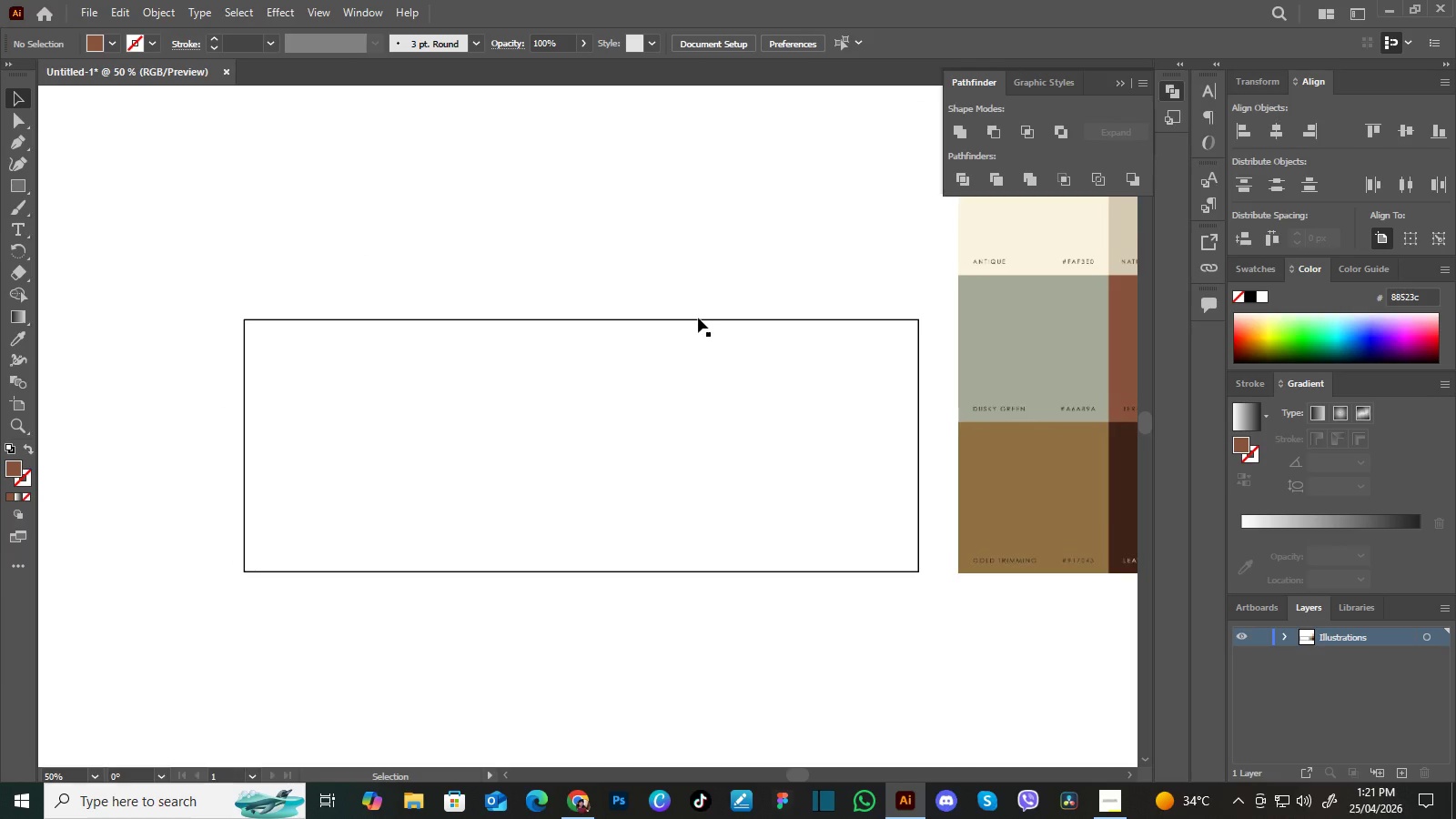 
left_click([698, 318])
 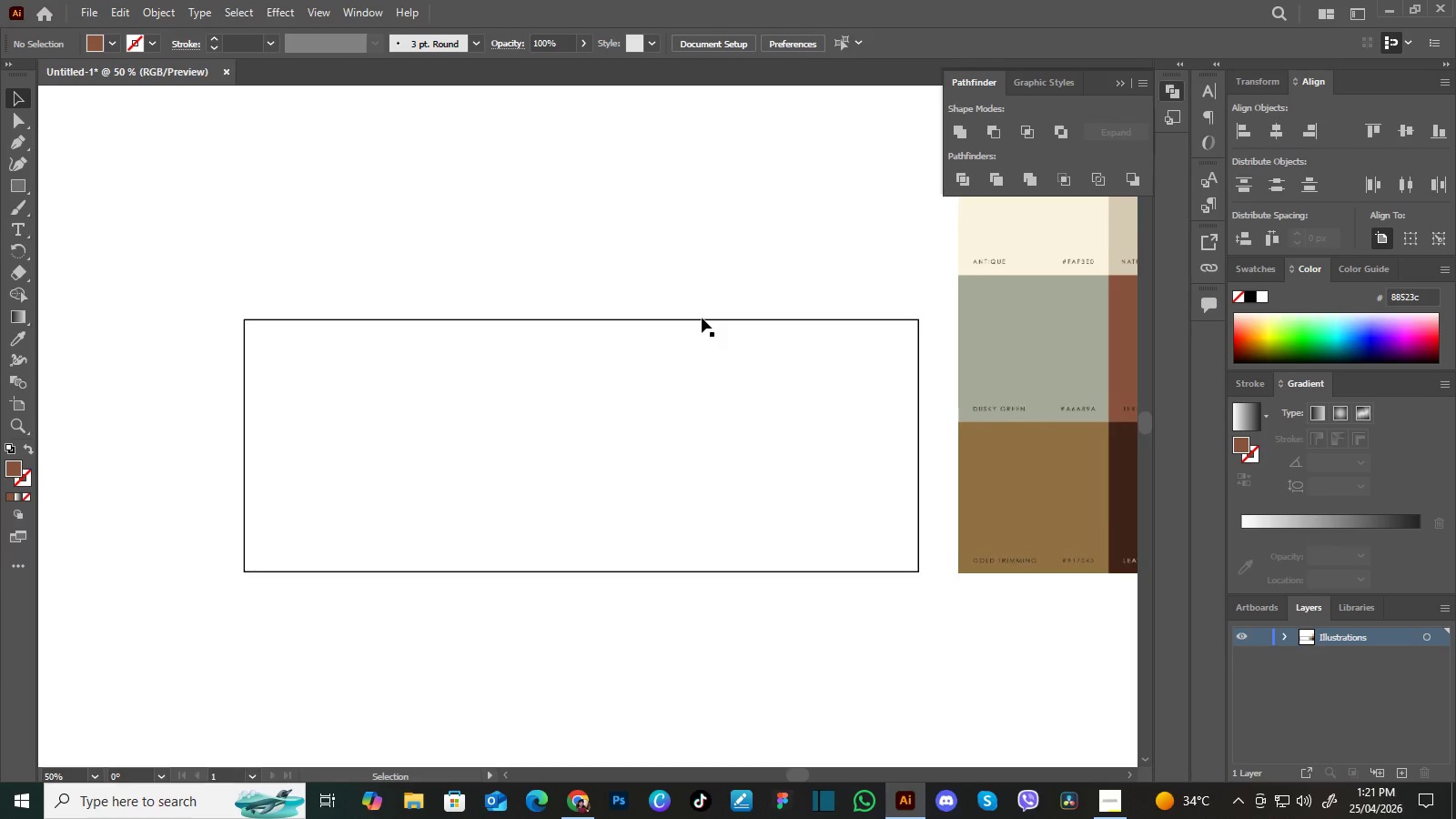 
left_click_drag(start_coordinate=[702, 318], to_coordinate=[655, 296])
 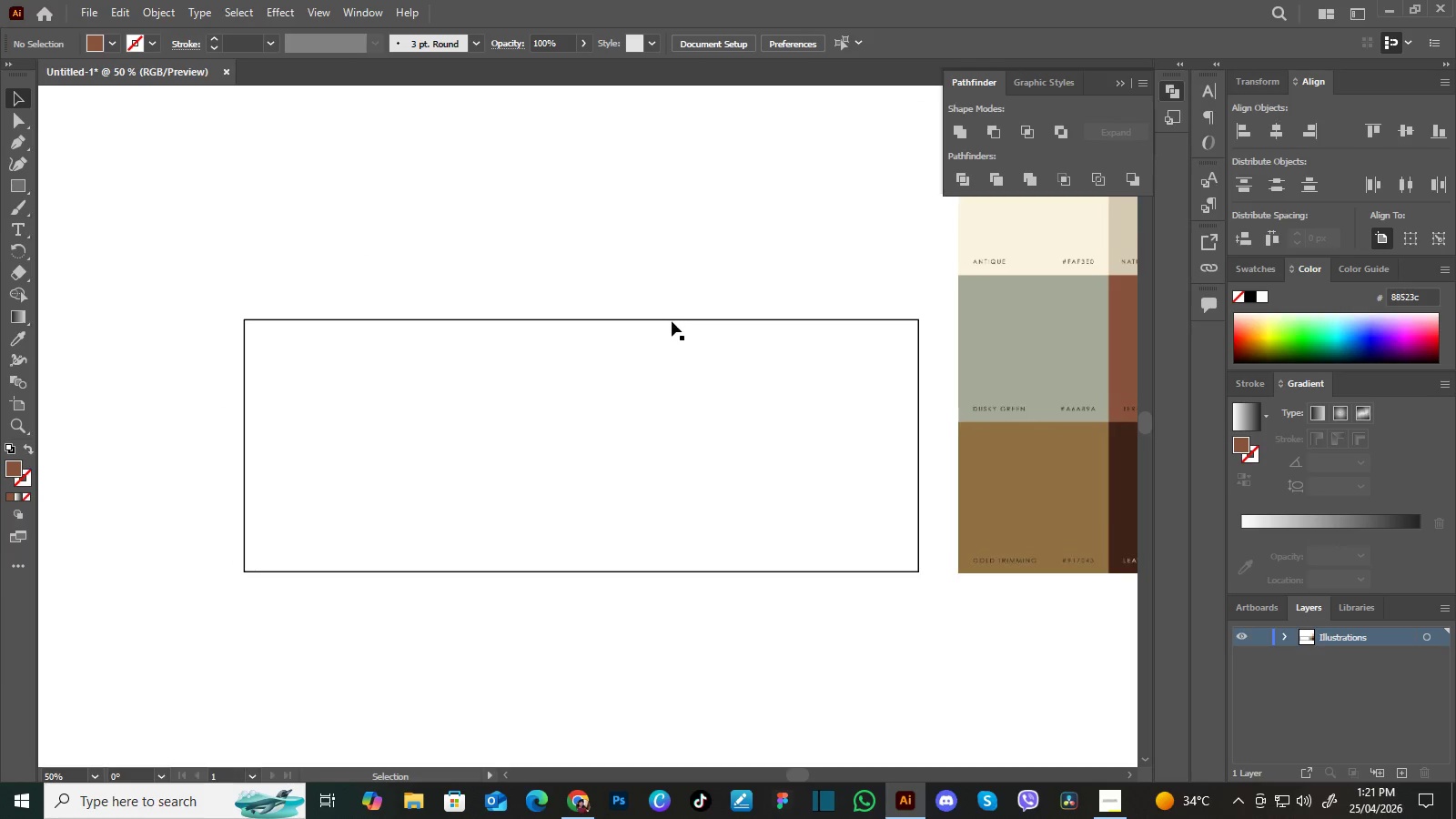 
left_click([672, 321])
 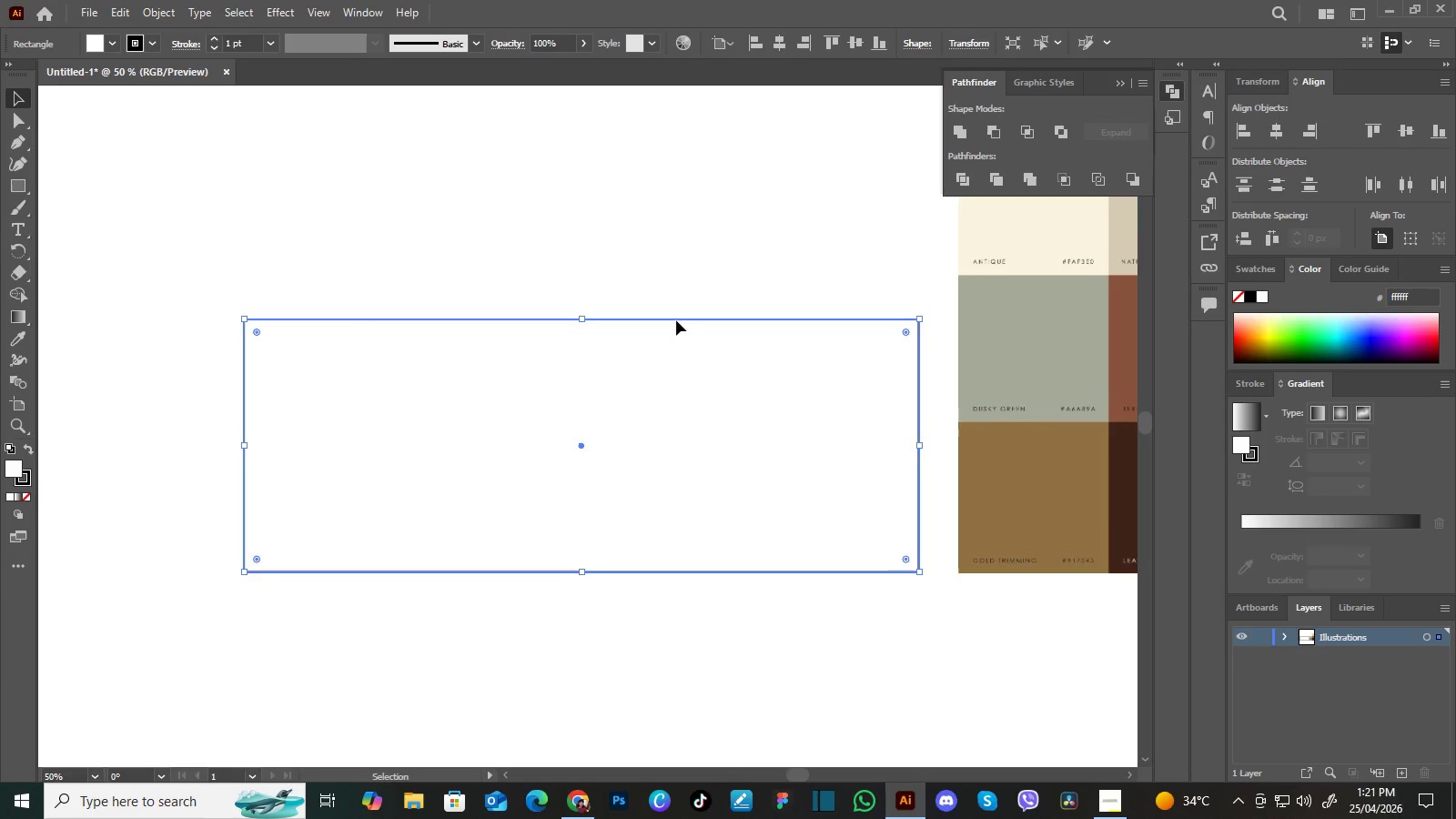 
left_click_drag(start_coordinate=[676, 320], to_coordinate=[625, 300])
 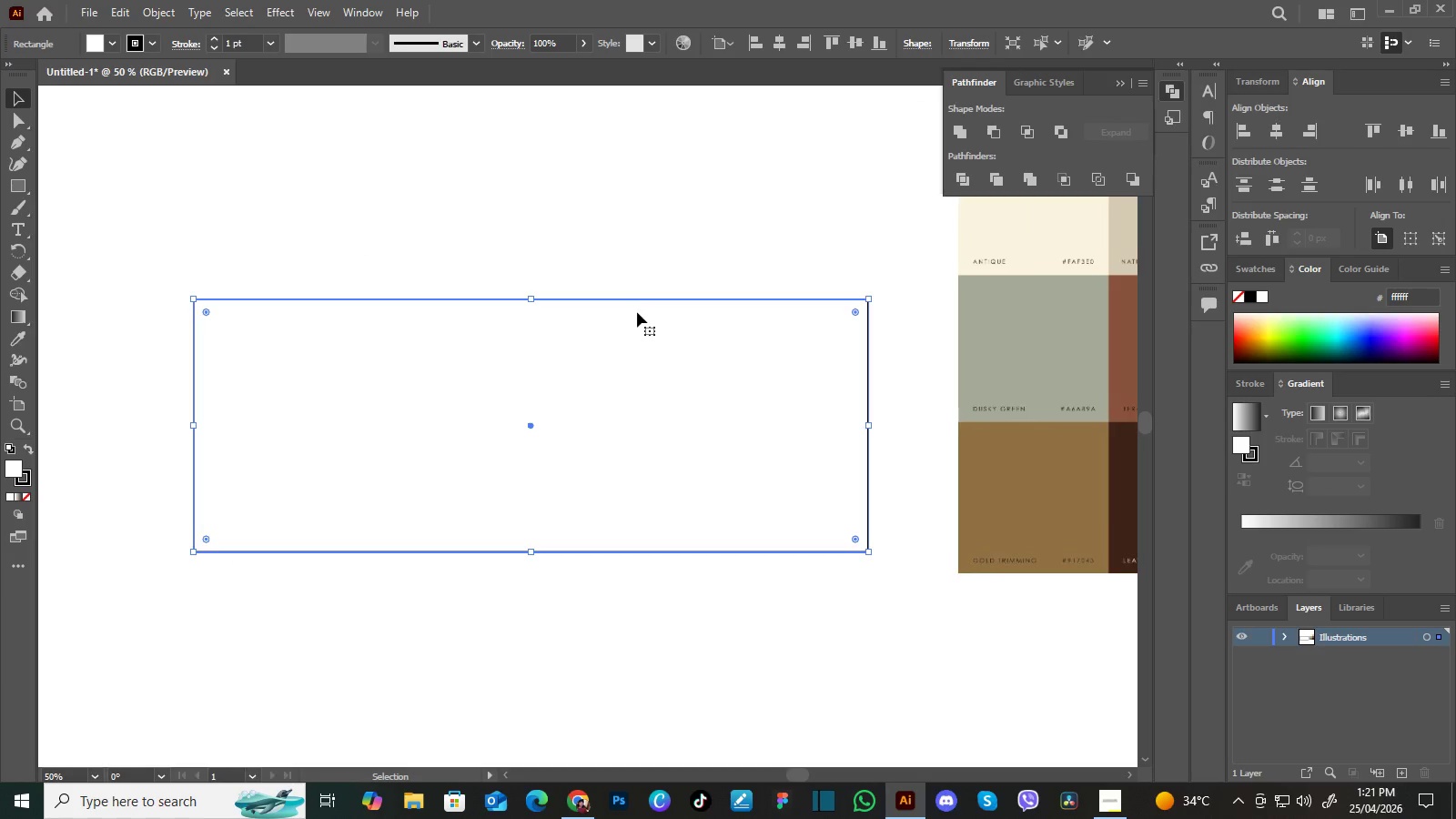 
key(I)
 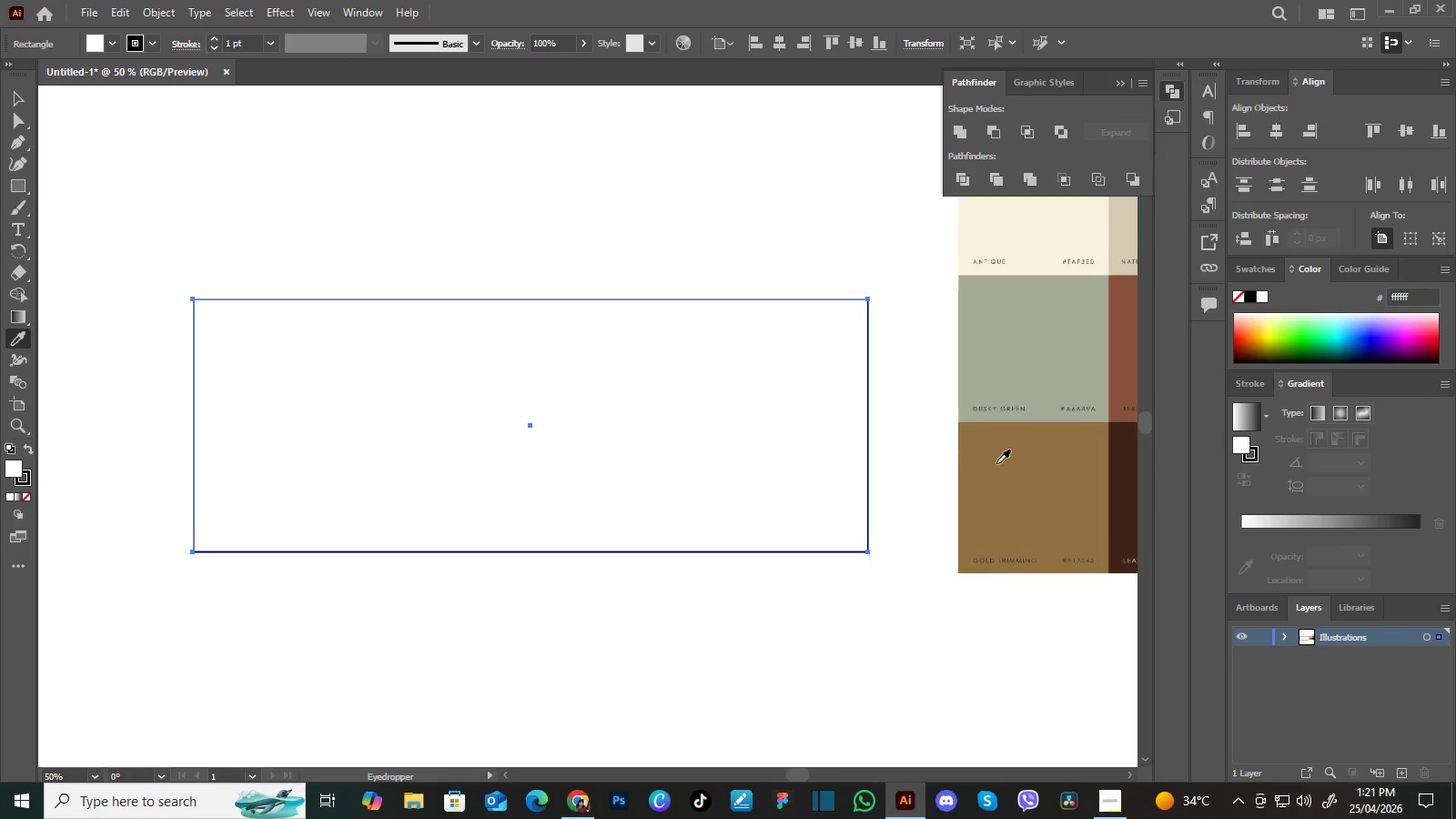 
left_click([1010, 465])
 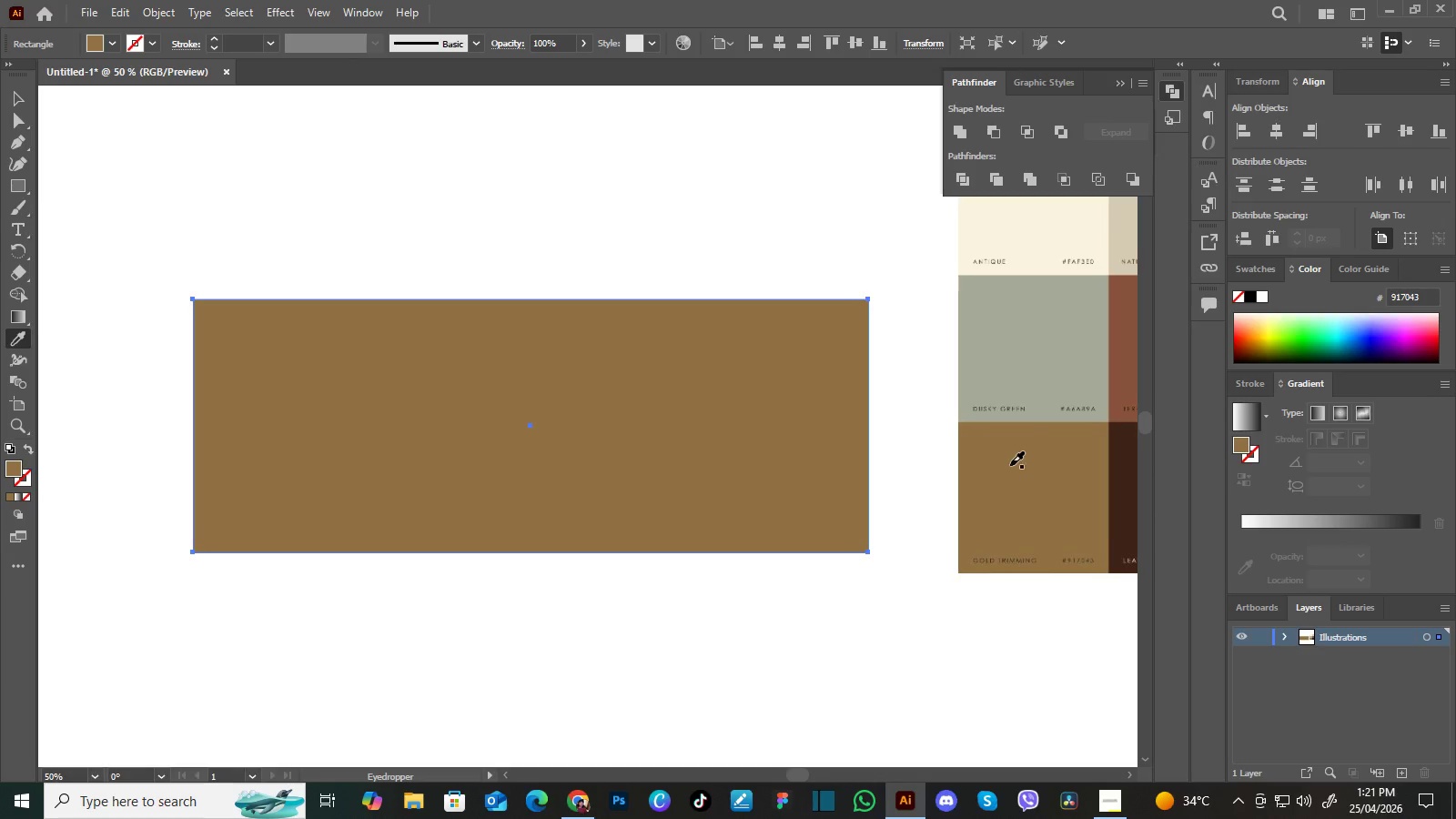 
double_click([1010, 465])
 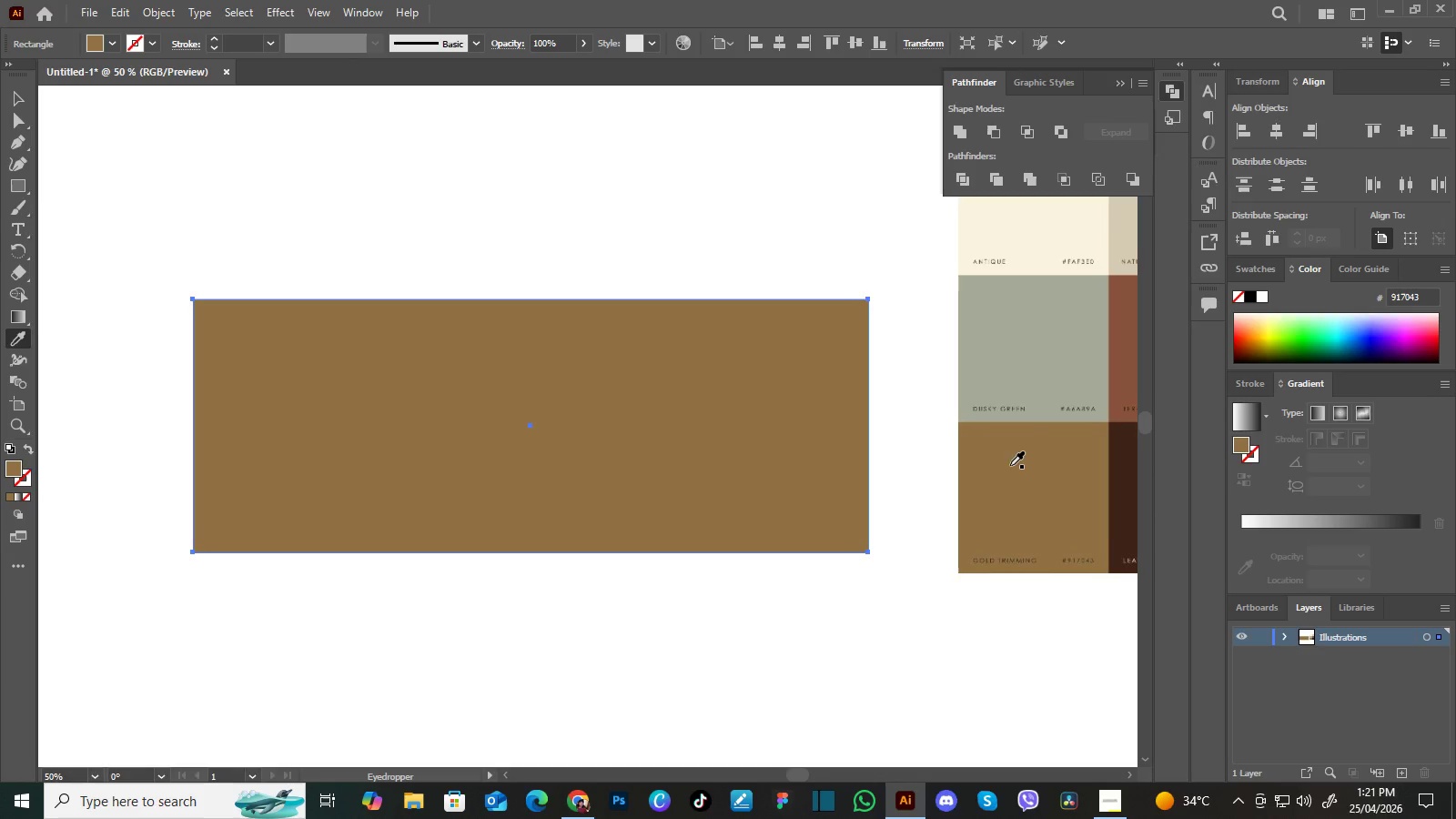 
triple_click([1010, 465])
 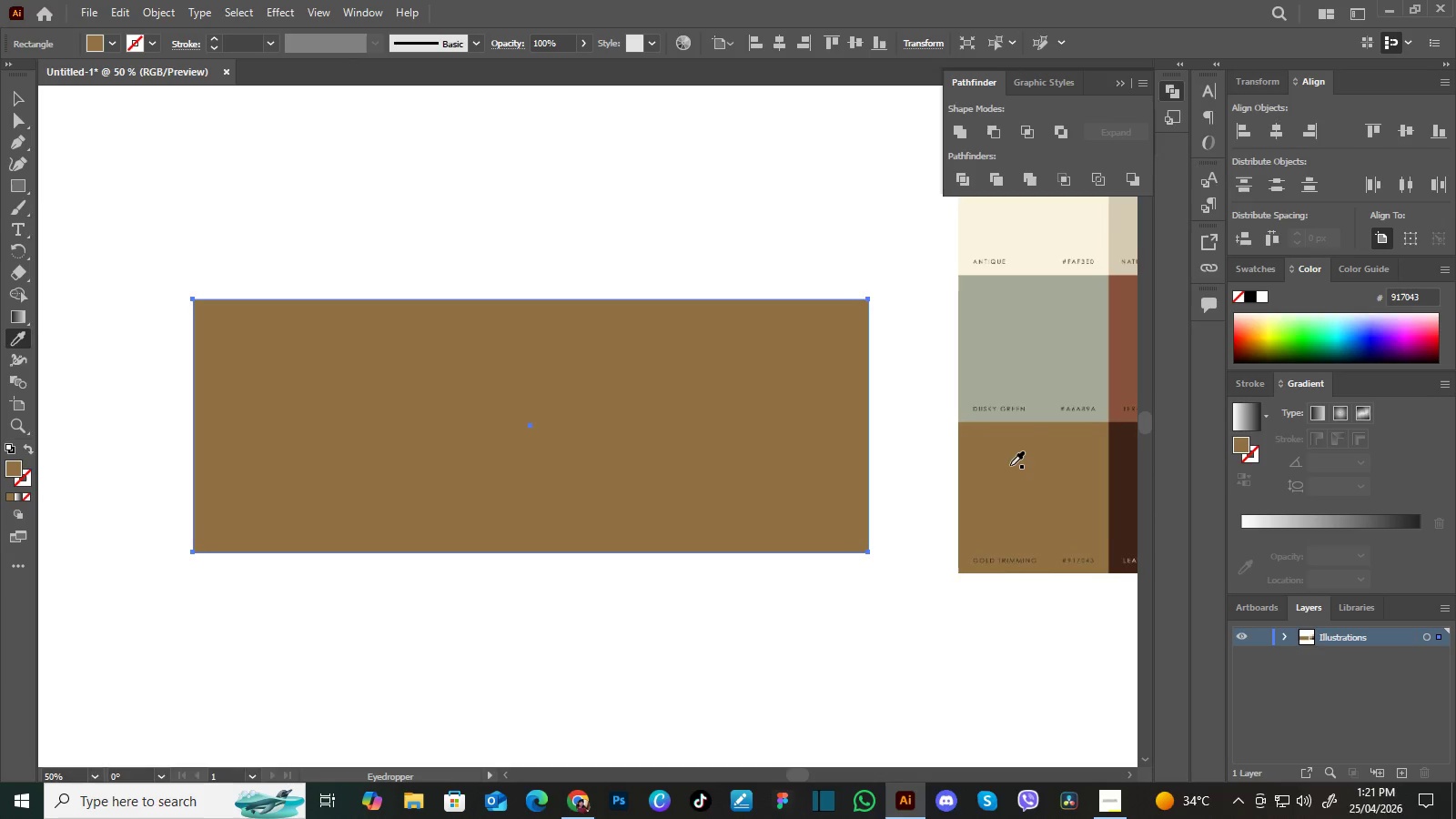 
triple_click([1010, 465])
 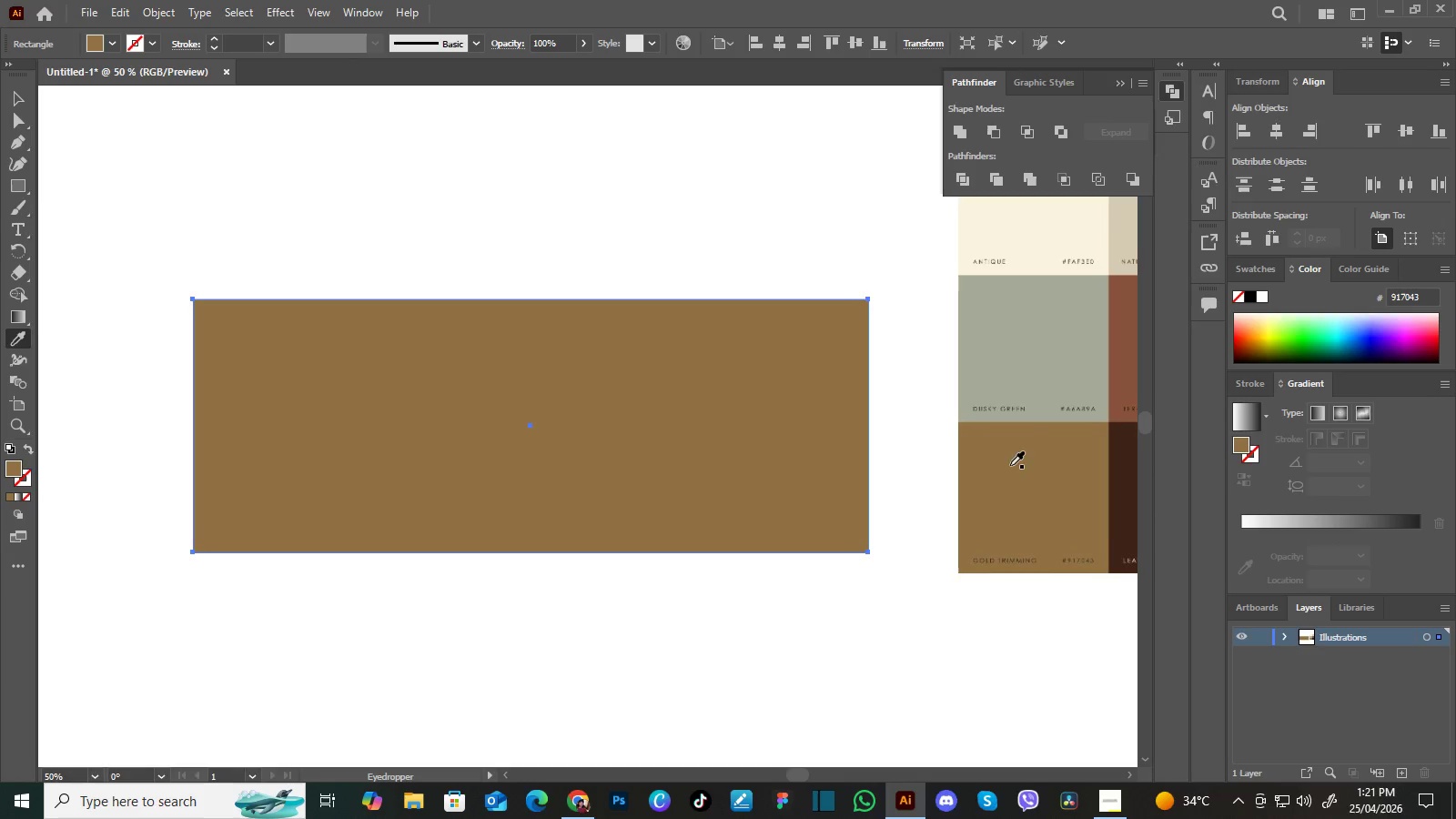 
triple_click([1010, 465])
 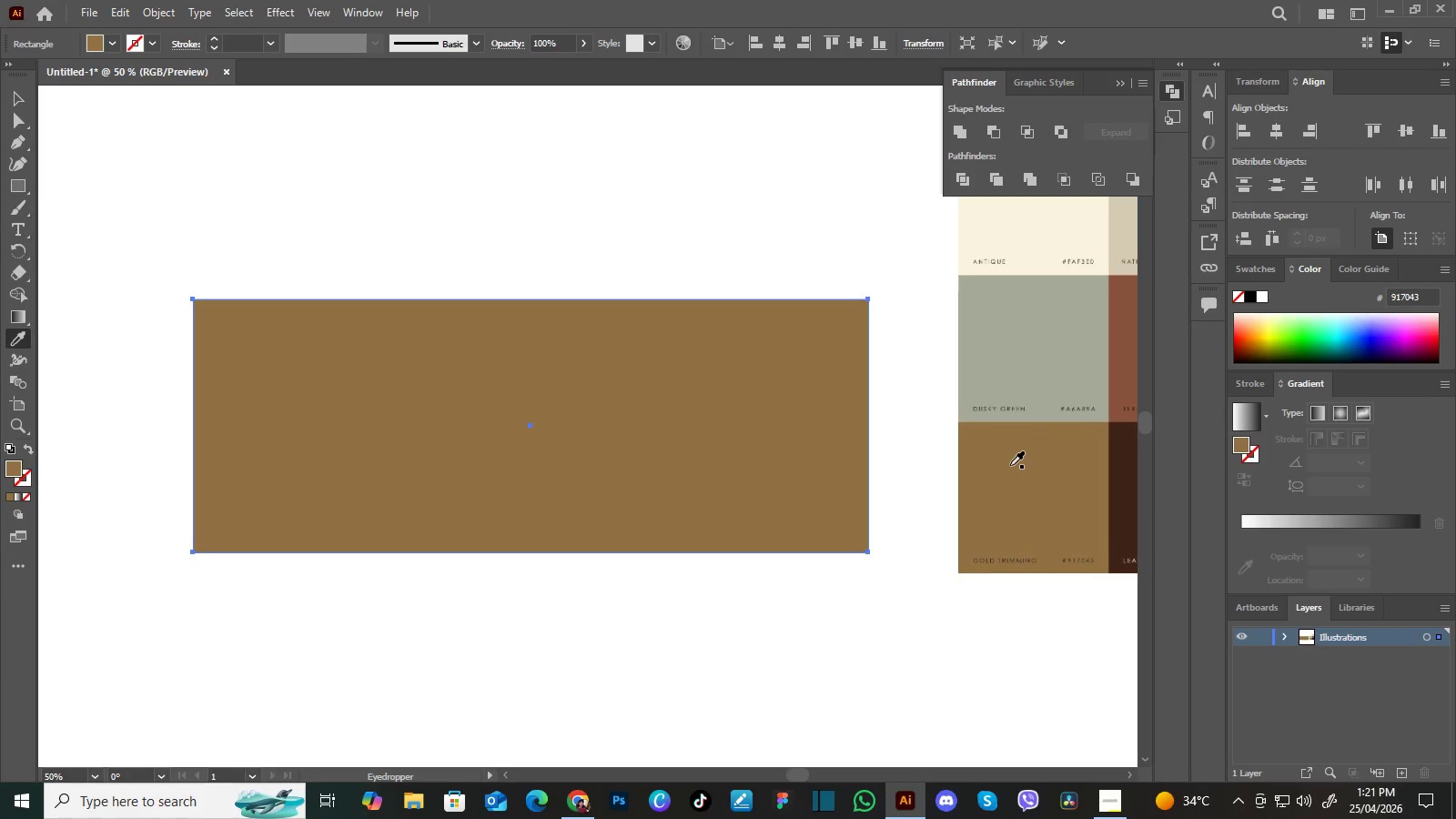 
triple_click([1010, 465])
 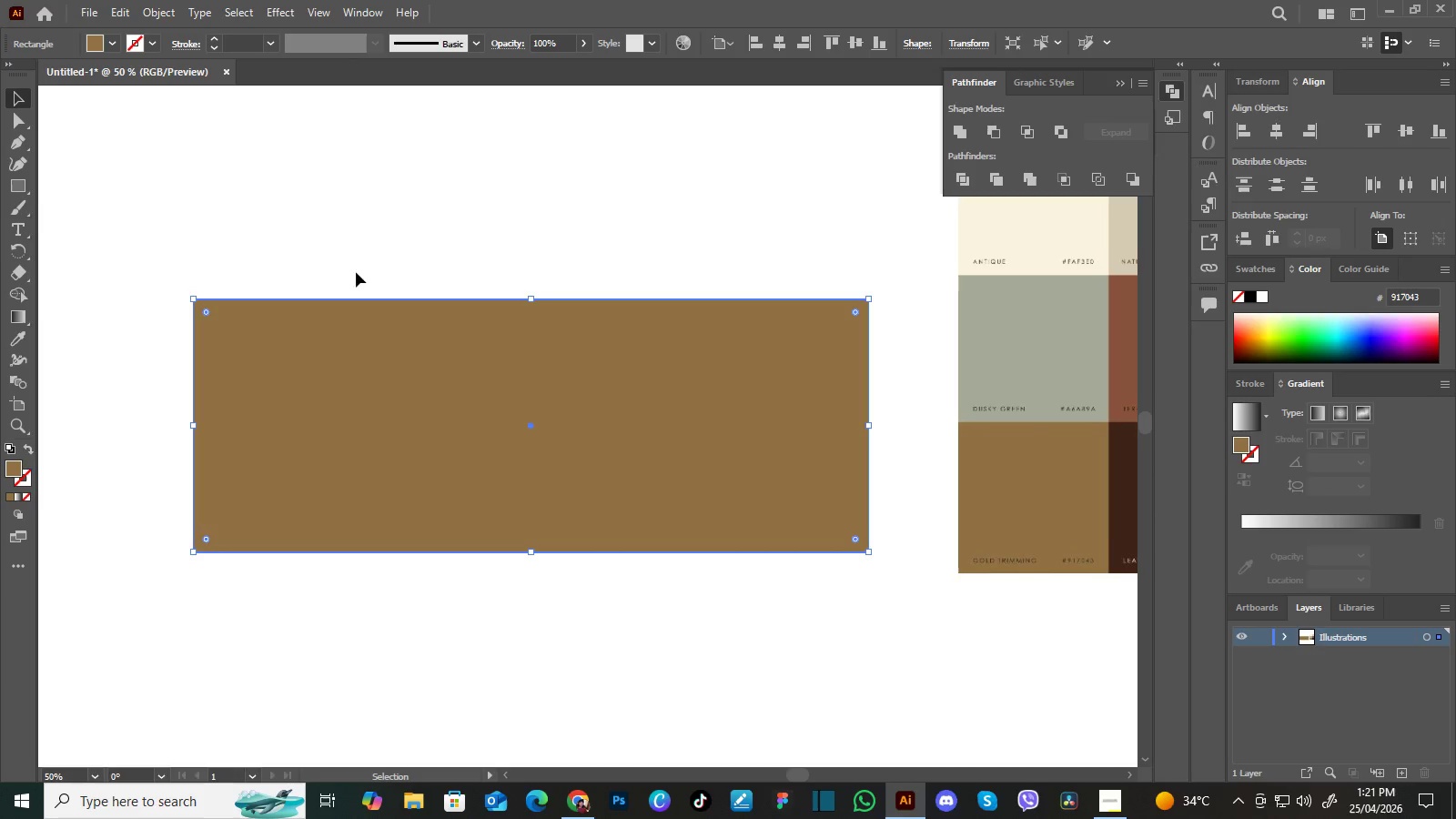 
left_click([155, 13])
 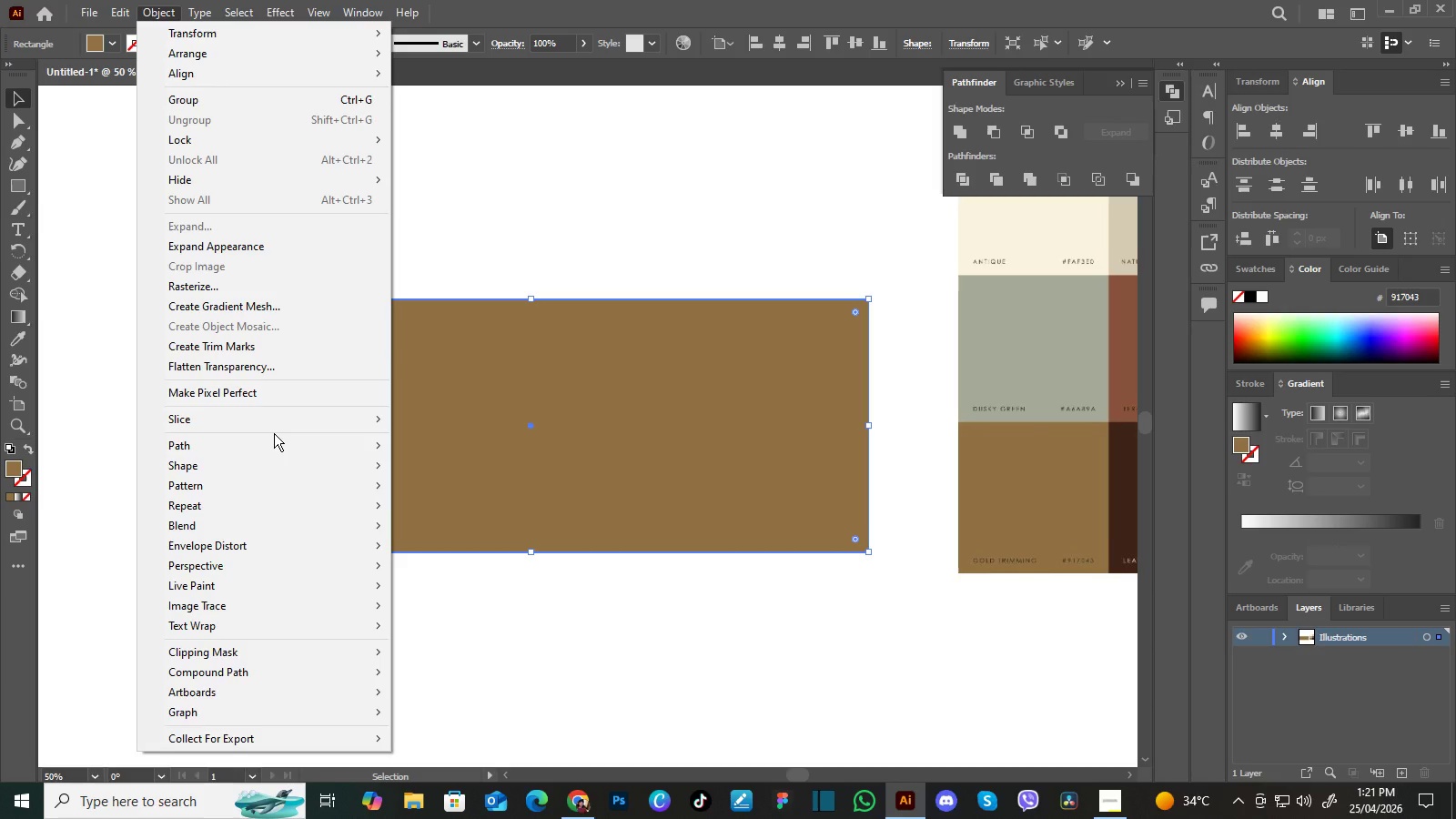 
wait(9.36)
 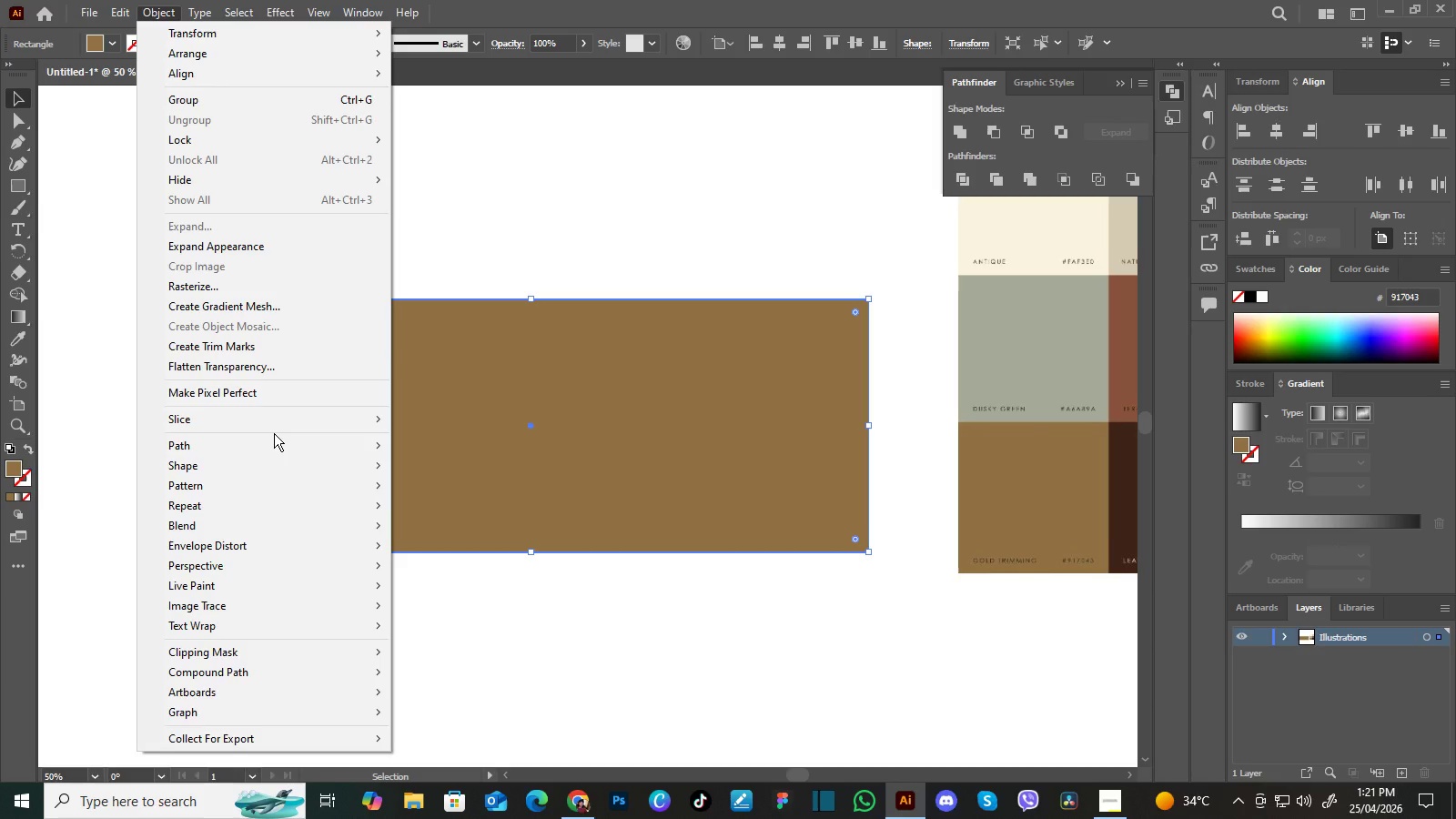 
left_click([463, 507])
 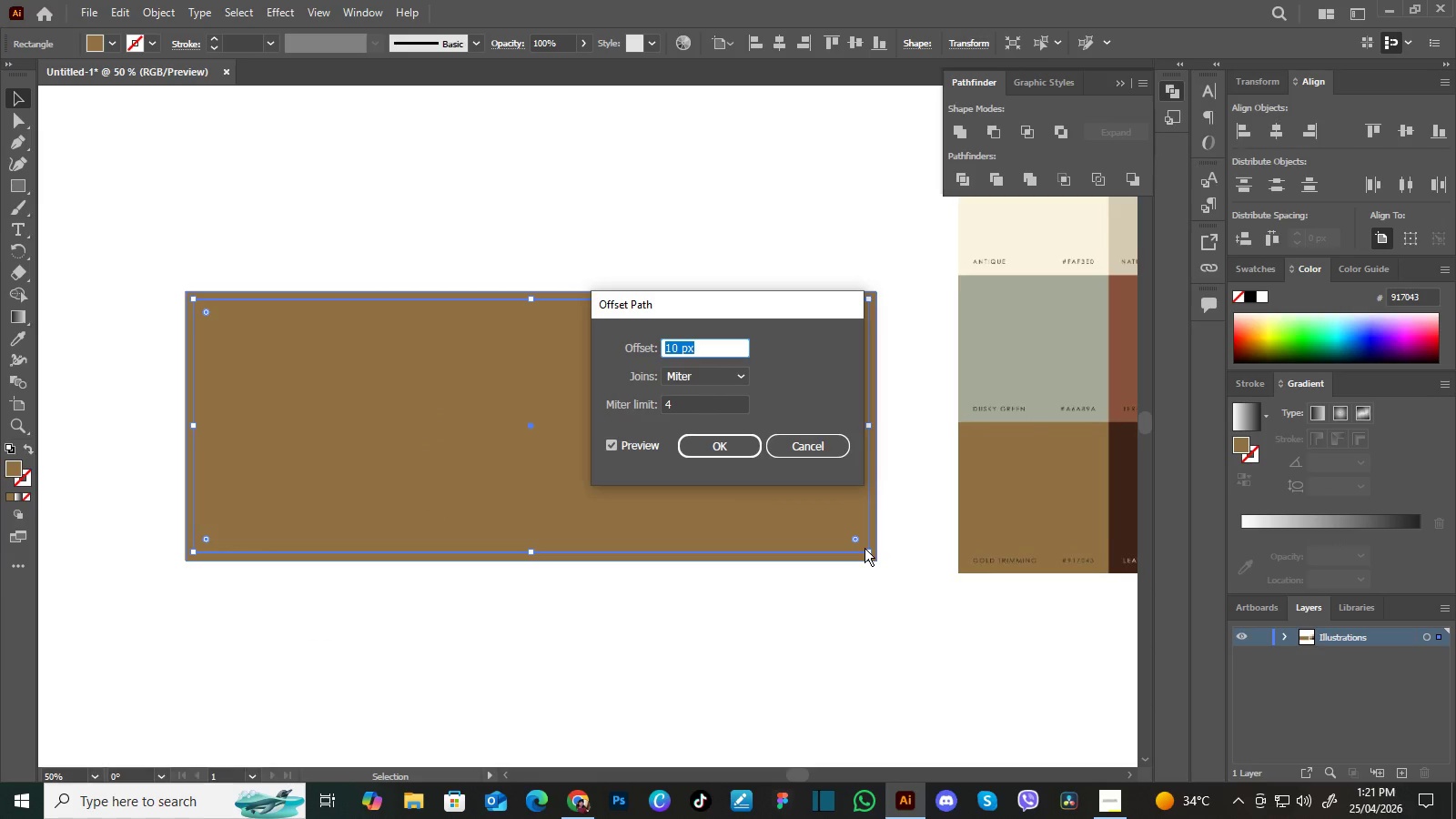 
wait(5.73)
 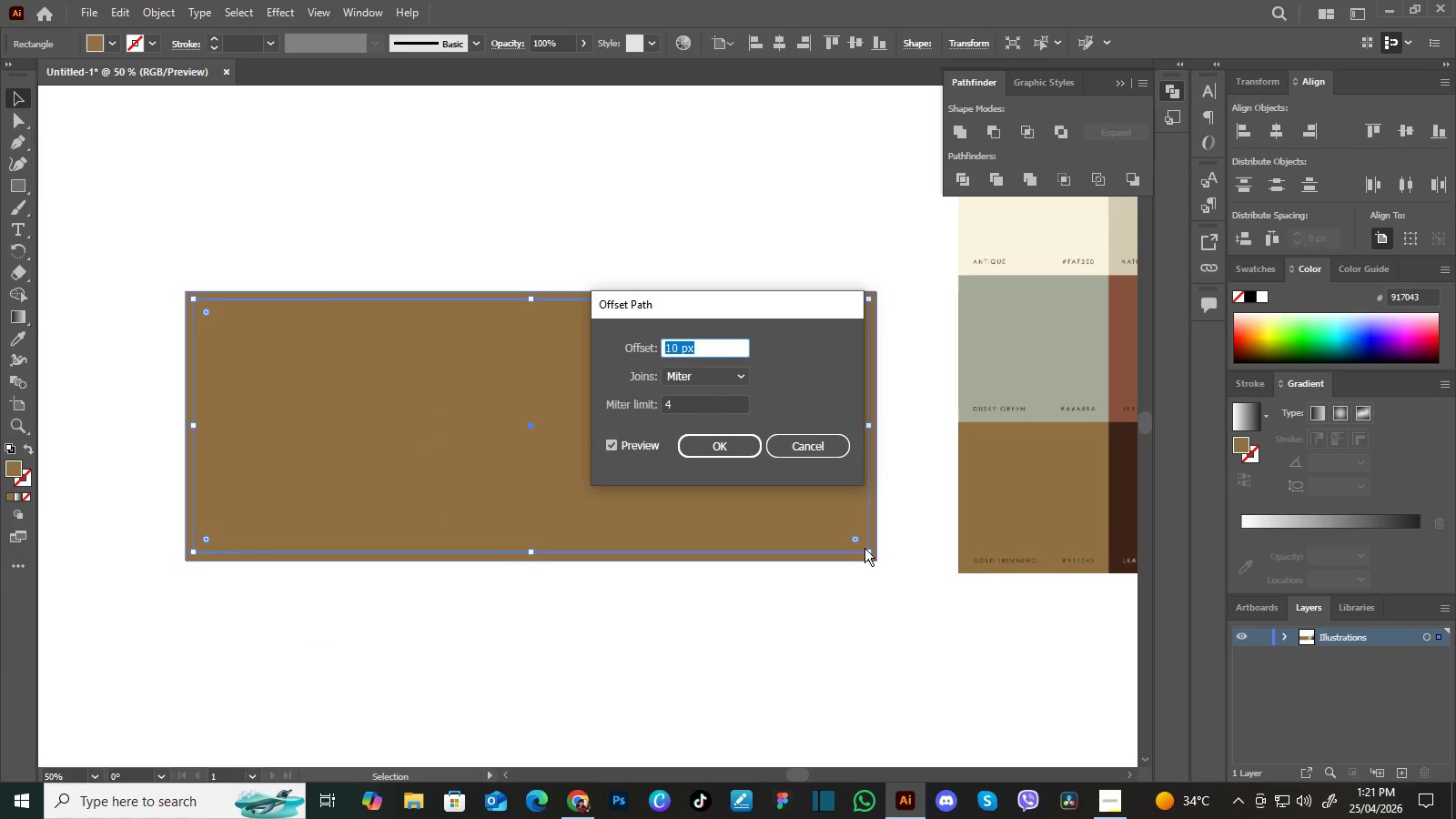 
left_click([742, 452])
 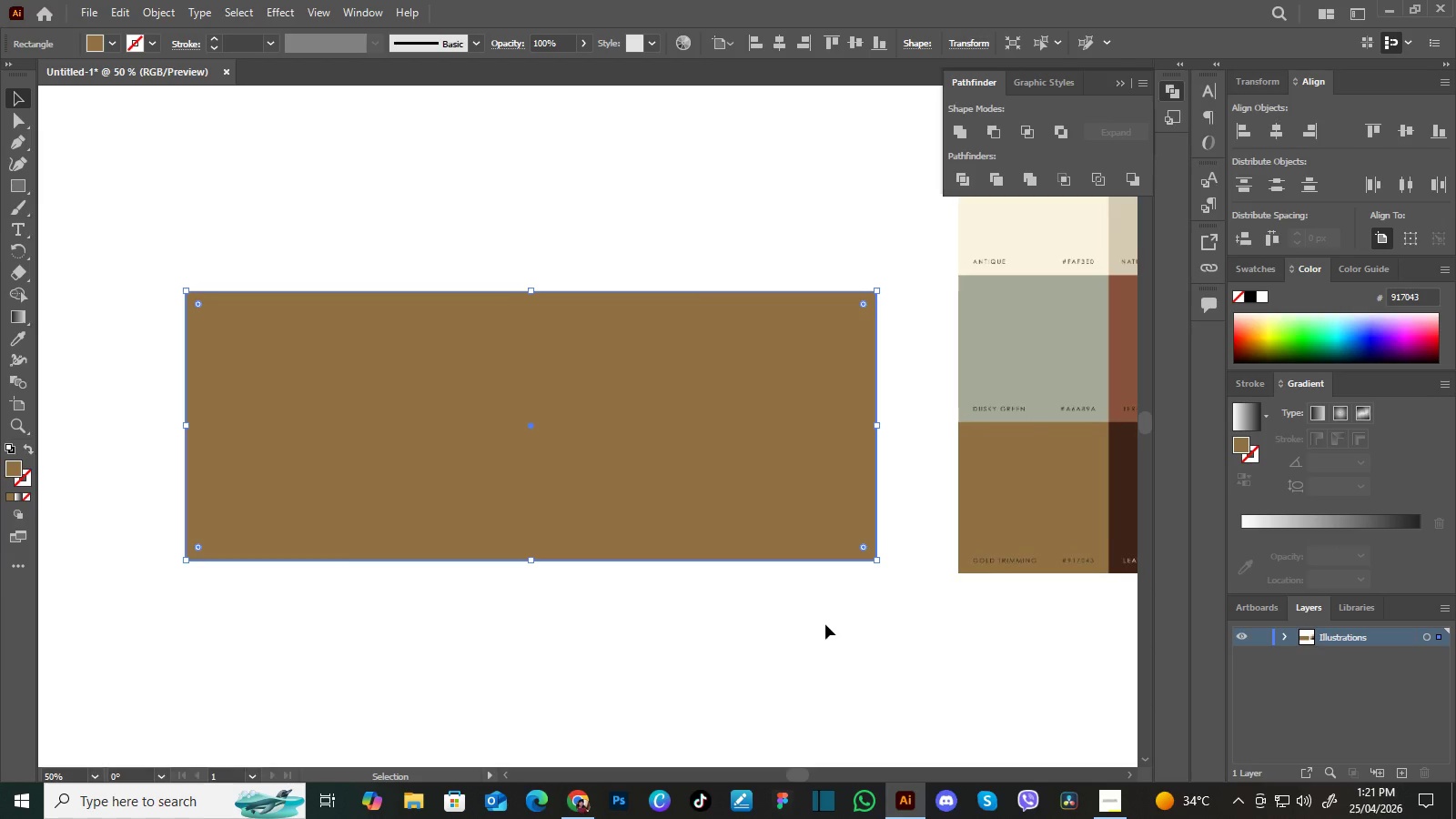 
key(Control+Y)
 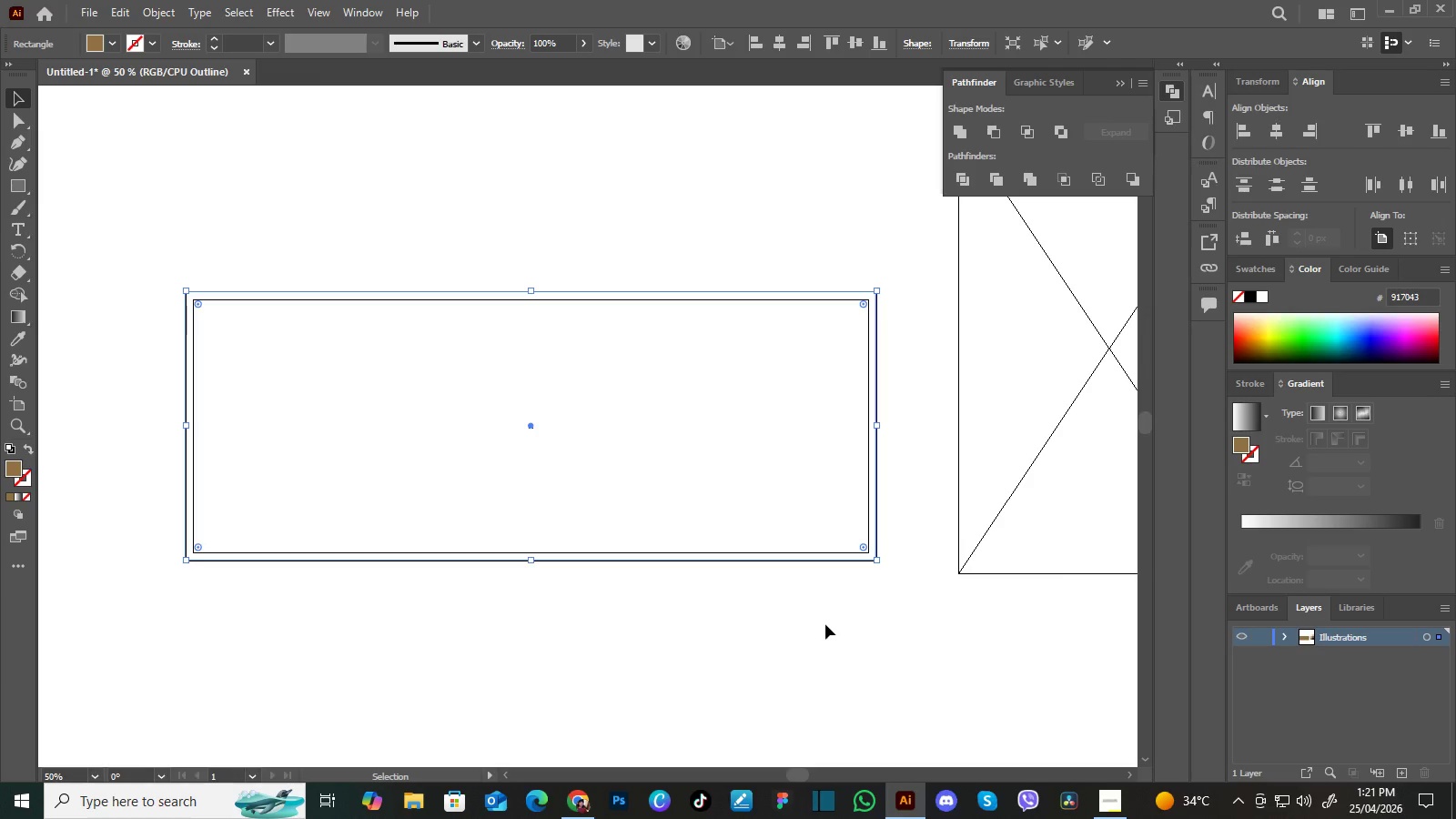 
left_click([825, 624])
 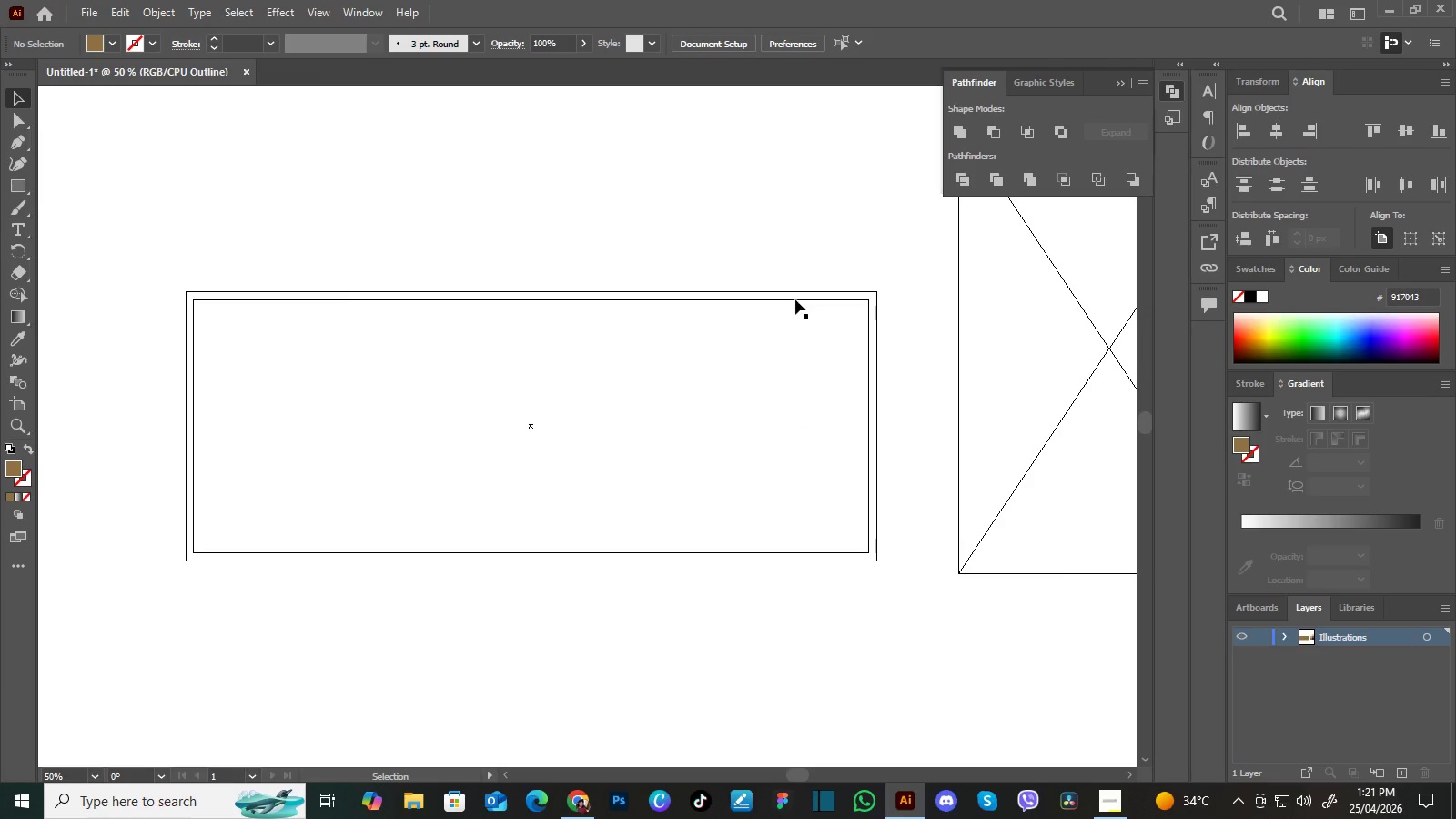 
left_click([795, 299])
 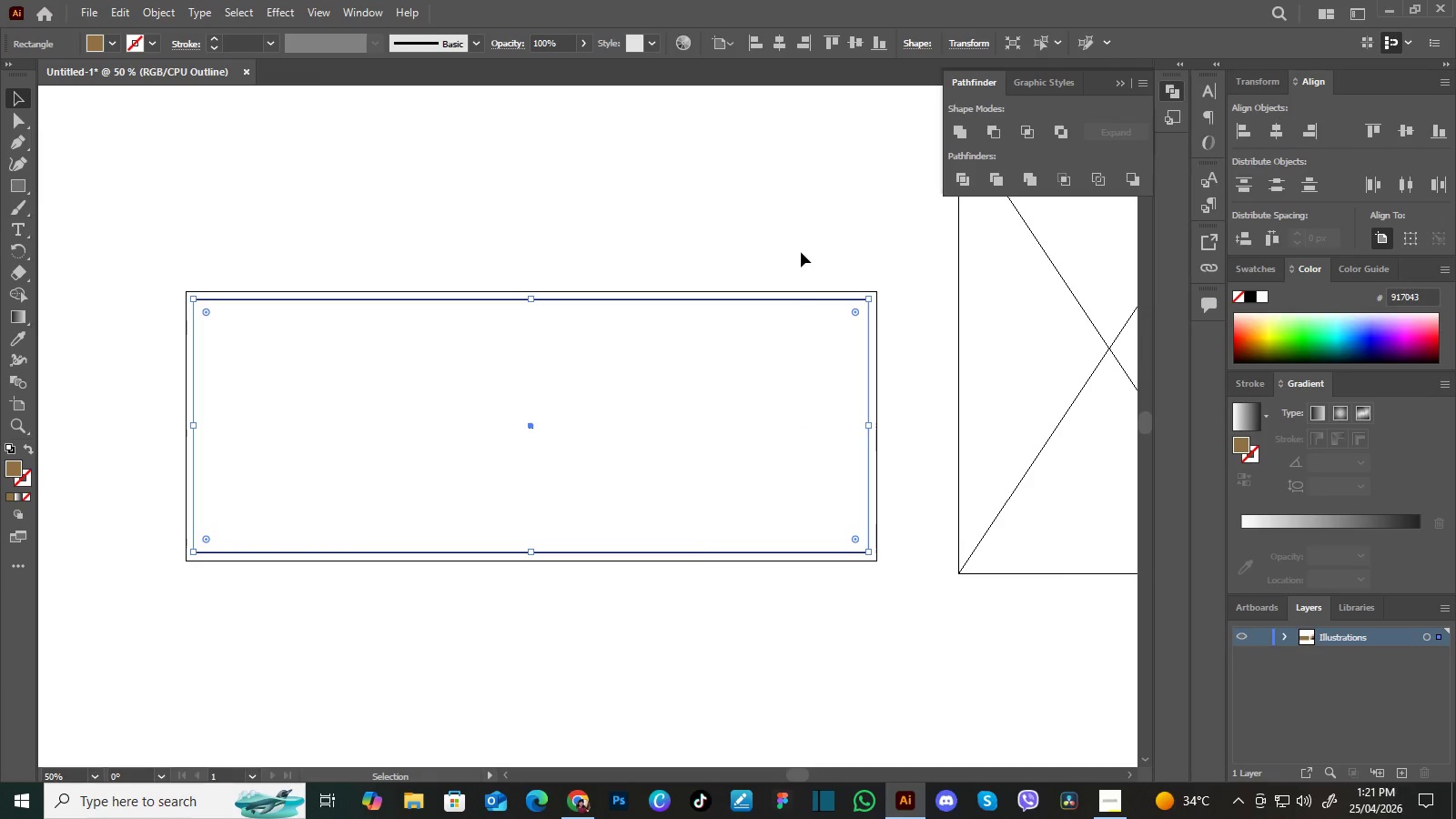 
key(Control+Y)
 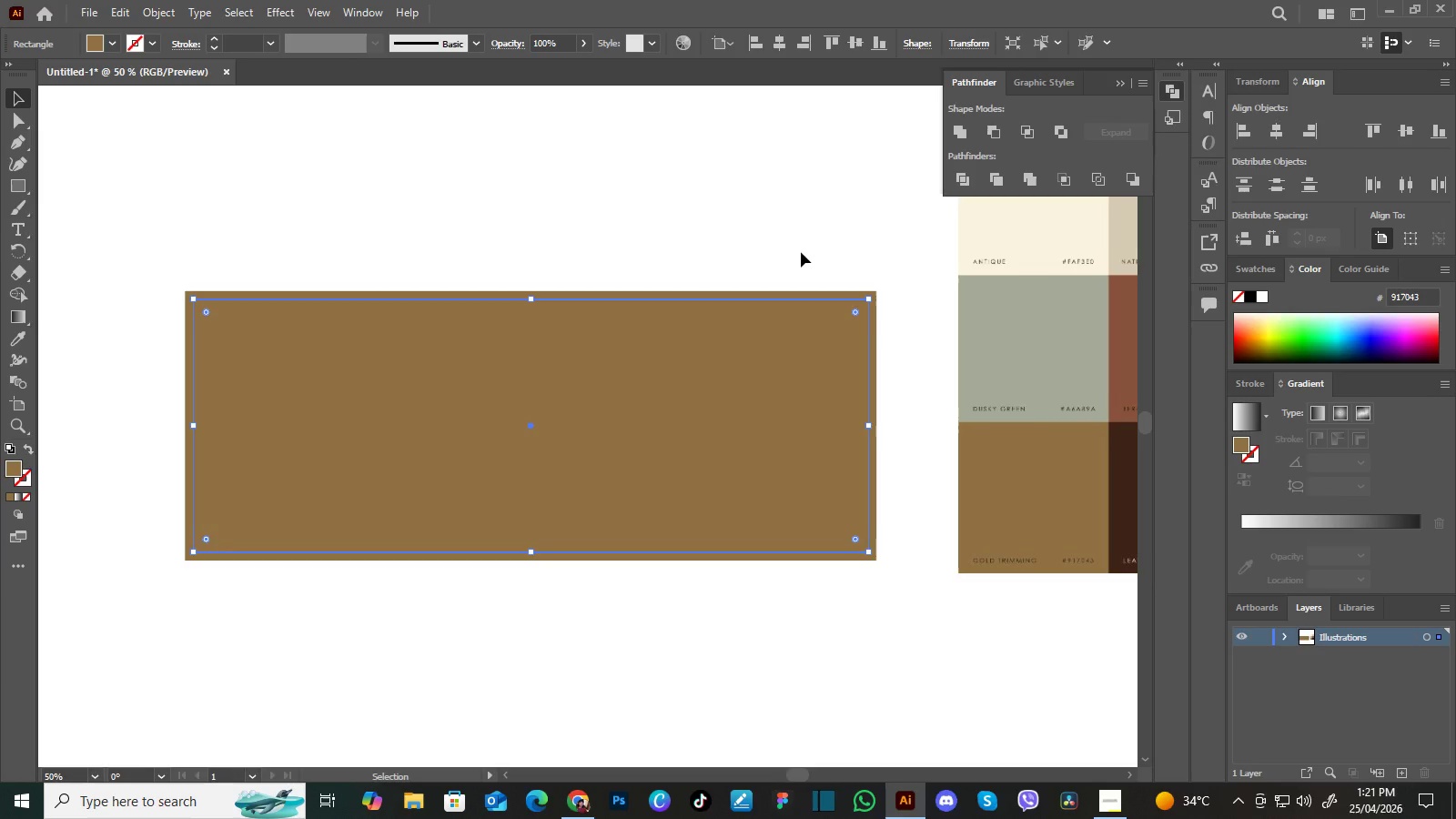 
hold_key(key=Space, duration=1.25)
 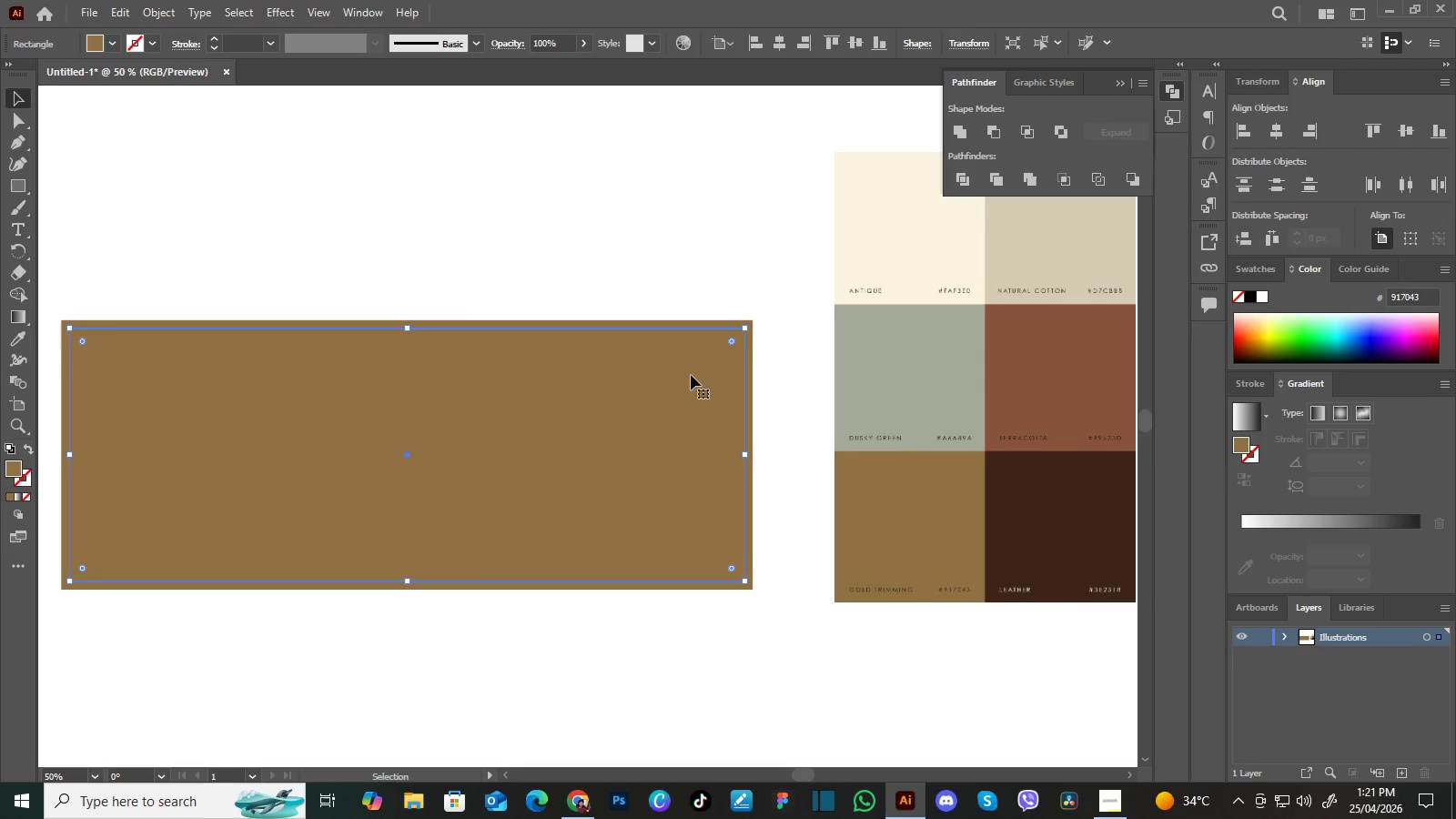 
left_click_drag(start_coordinate=[808, 368], to_coordinate=[707, 383])
 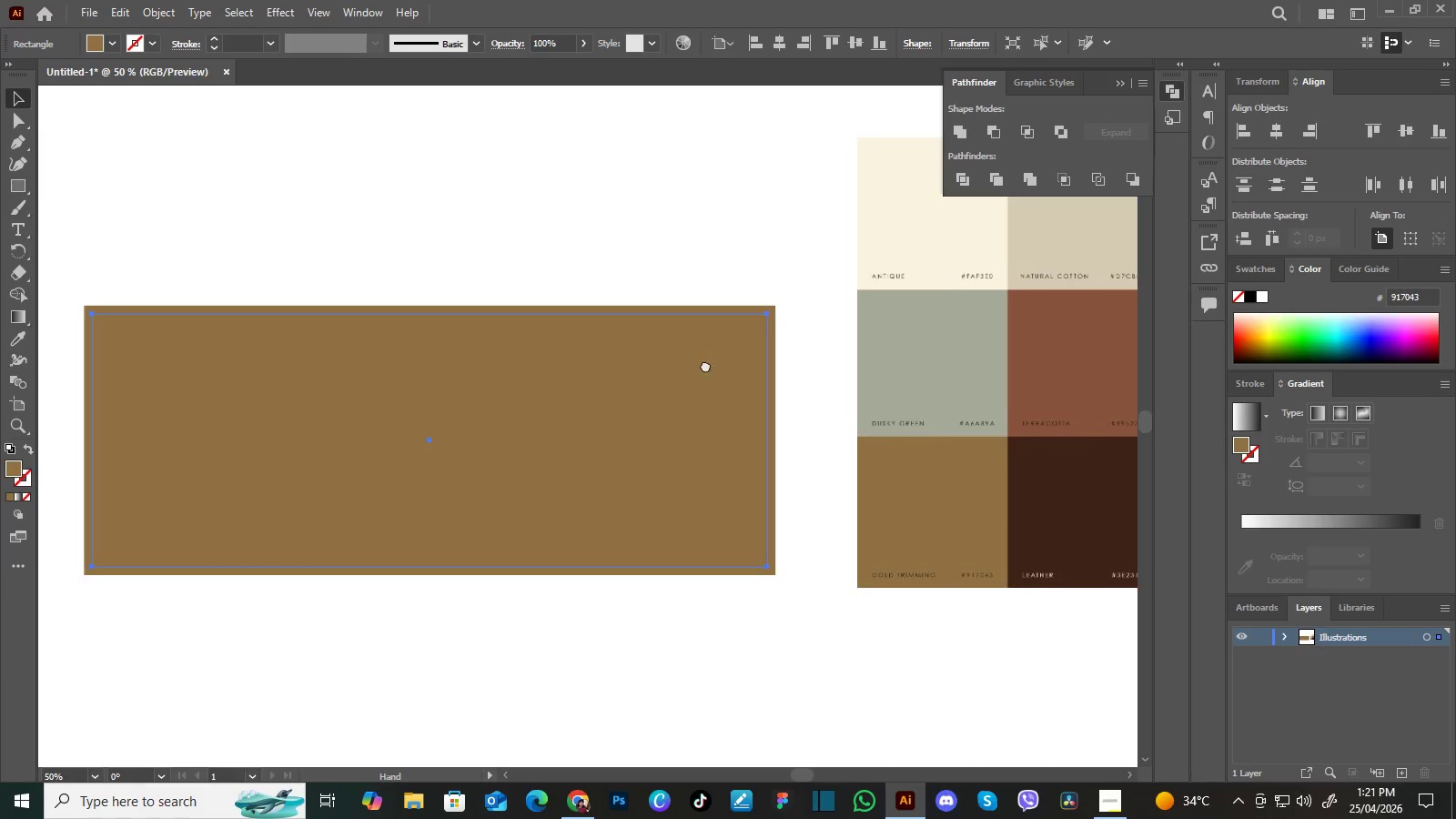 
left_click_drag(start_coordinate=[713, 360], to_coordinate=[691, 375])
 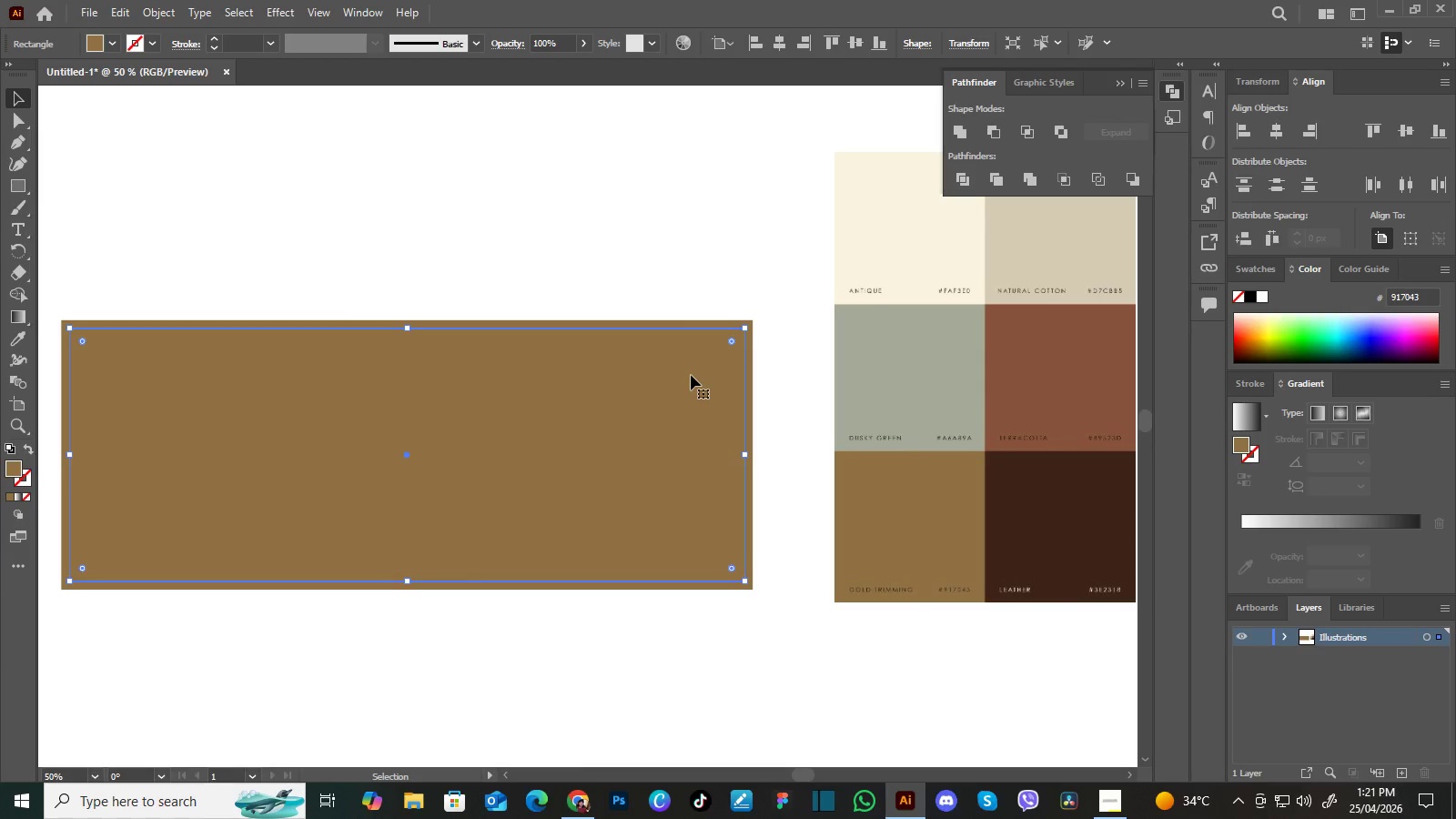 
key(I)
 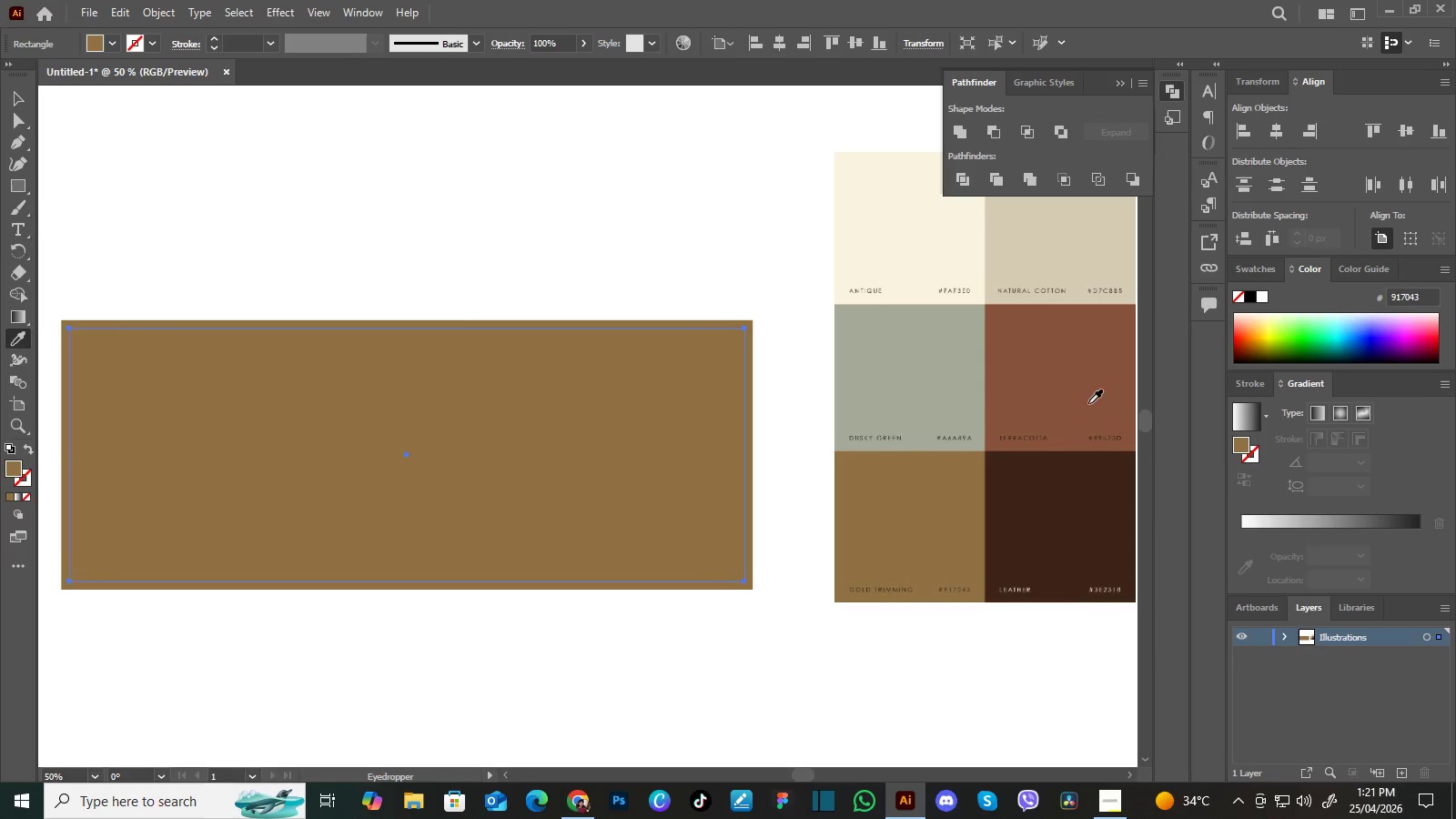 
left_click([1069, 394])
 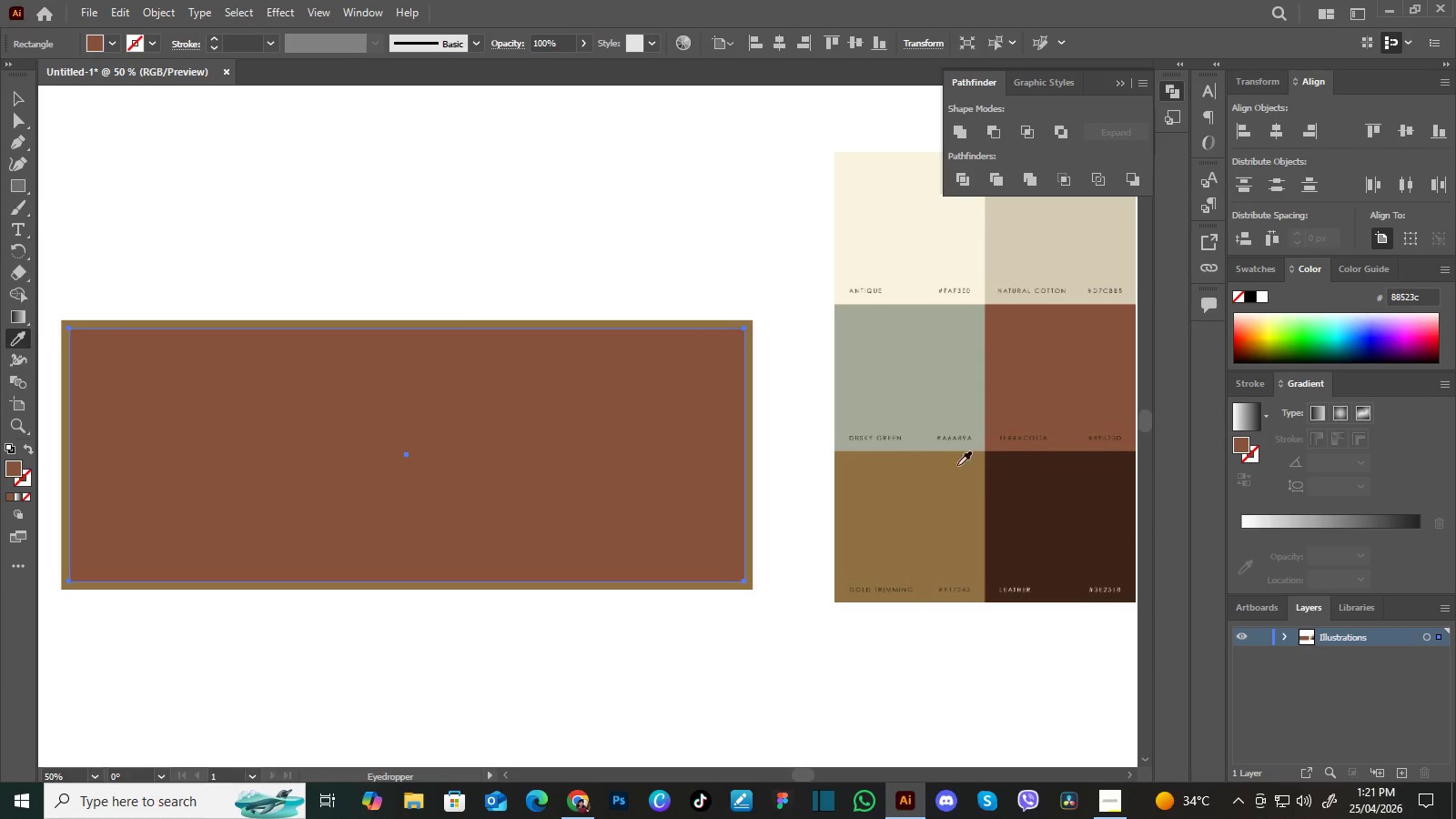 
wait(6.3)
 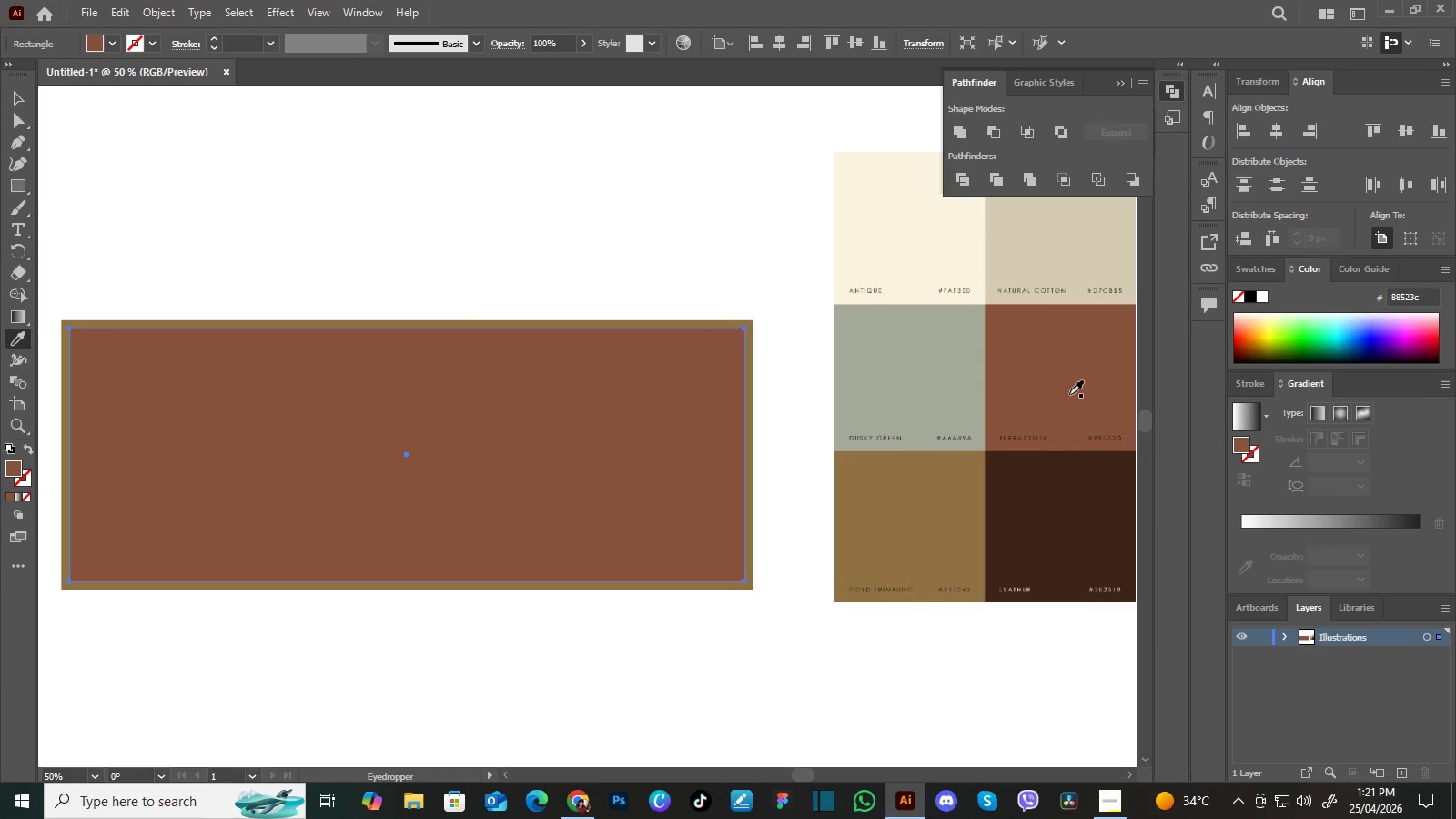 
left_click([950, 479])
 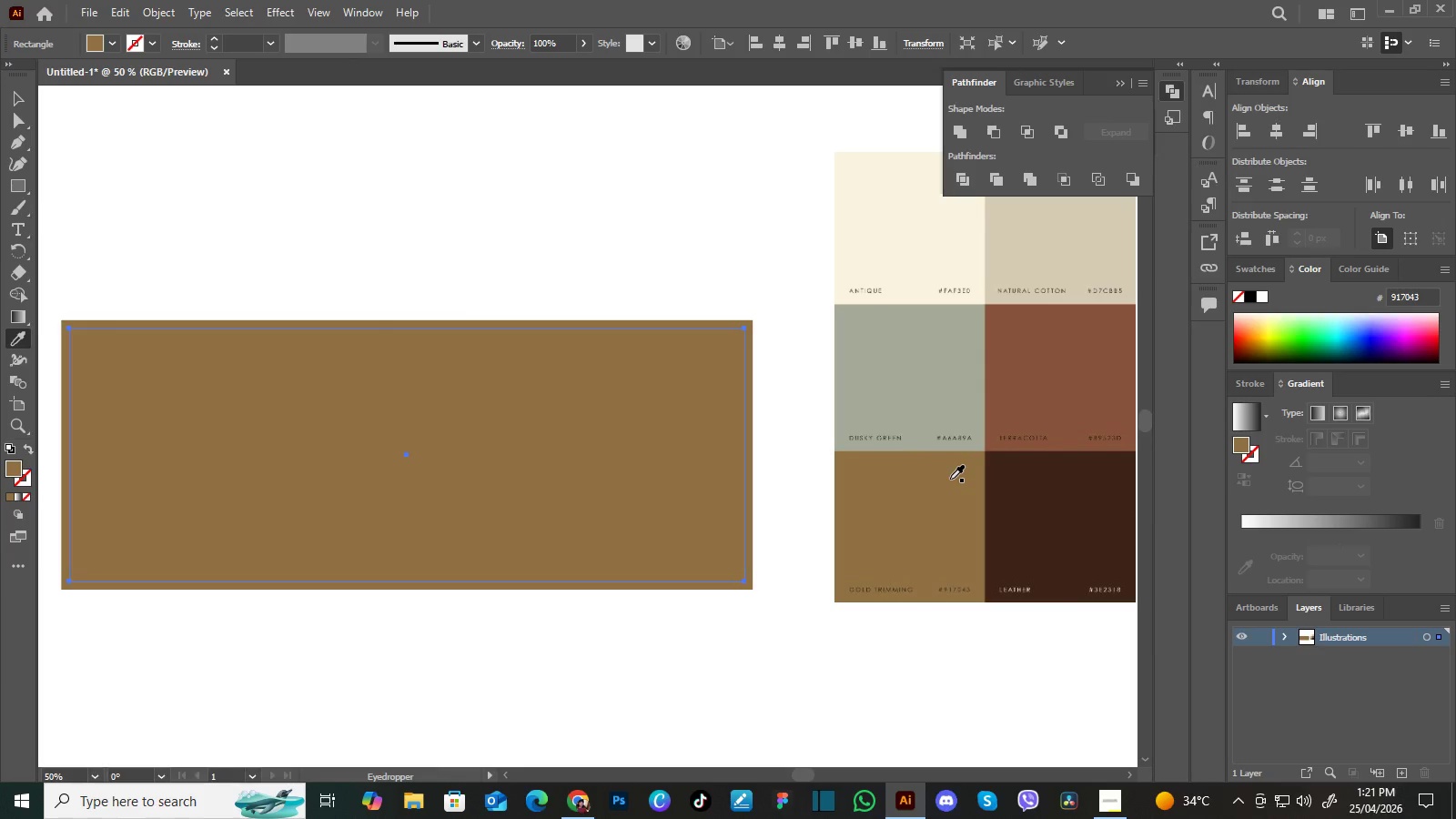 
key(V)
 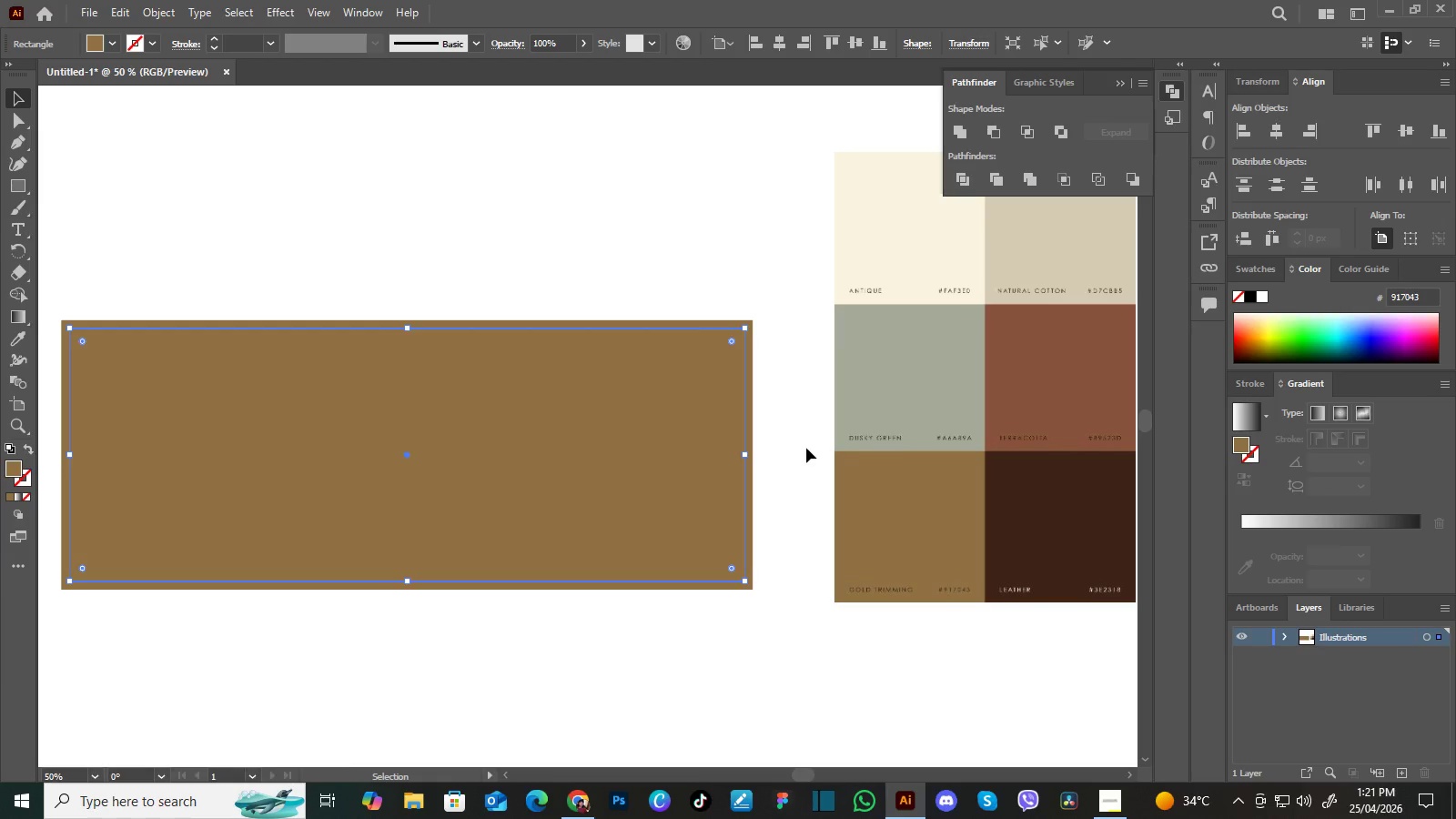 
left_click([806, 448])
 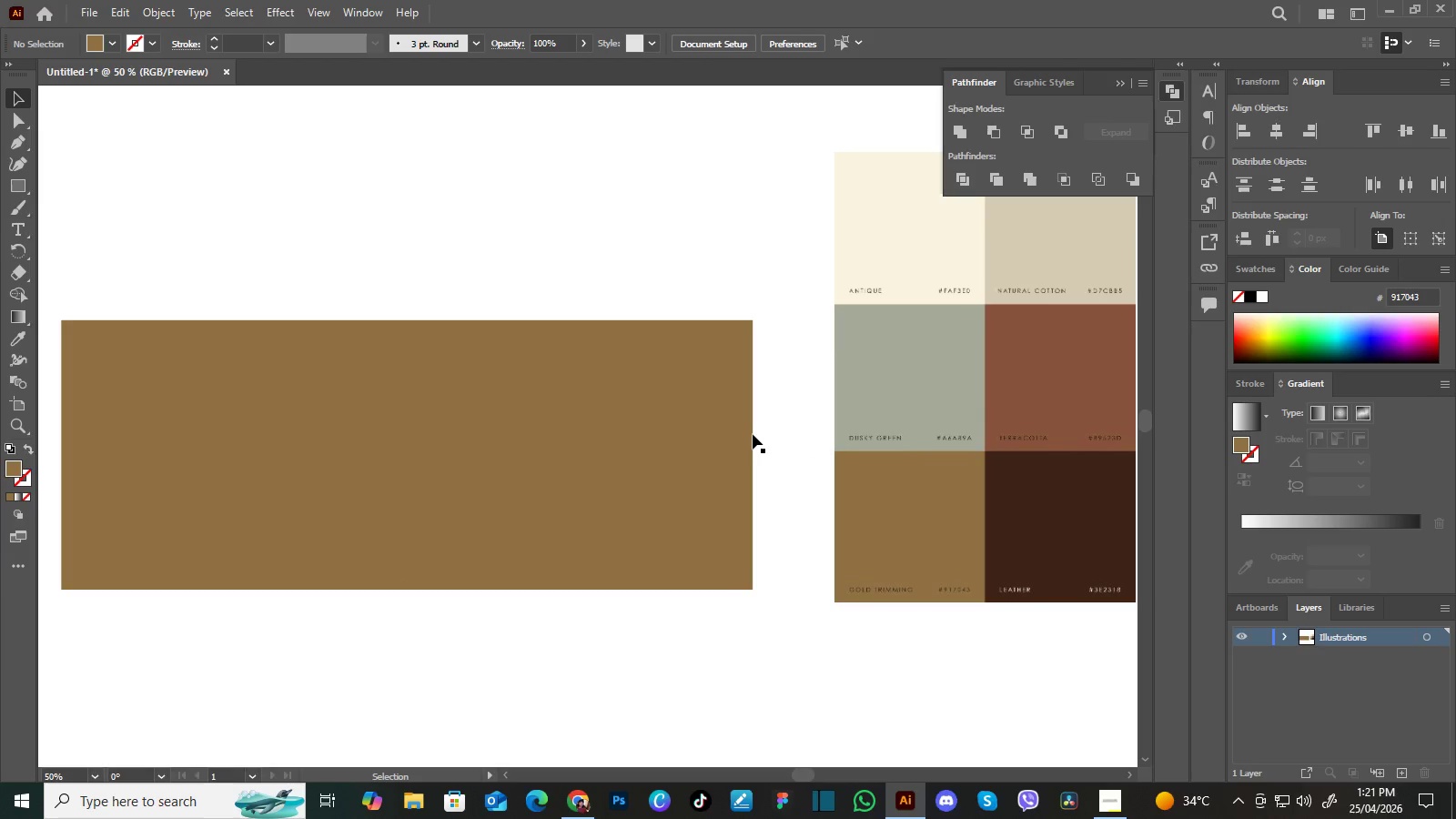 
left_click([753, 434])
 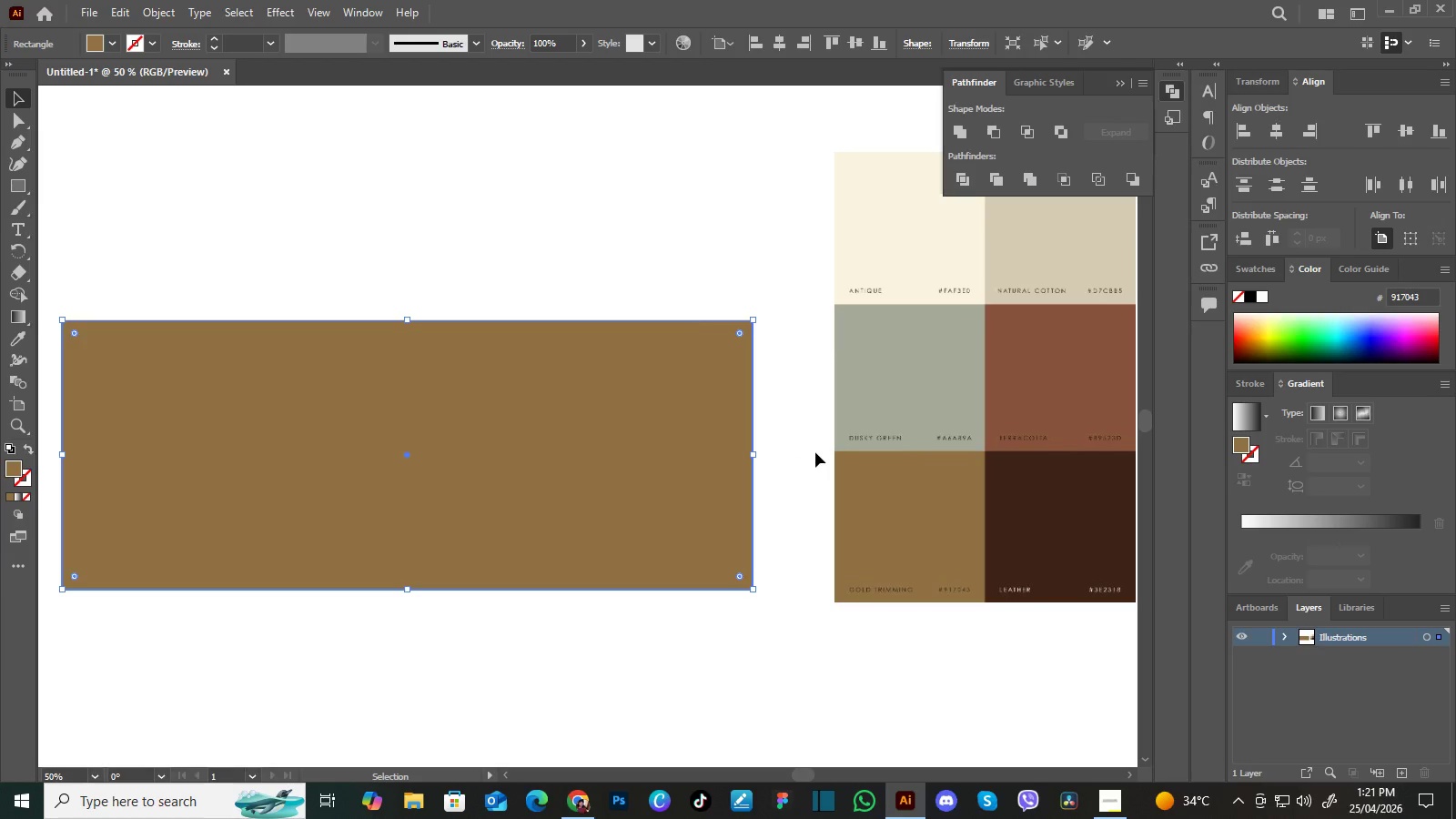 
key(I)
 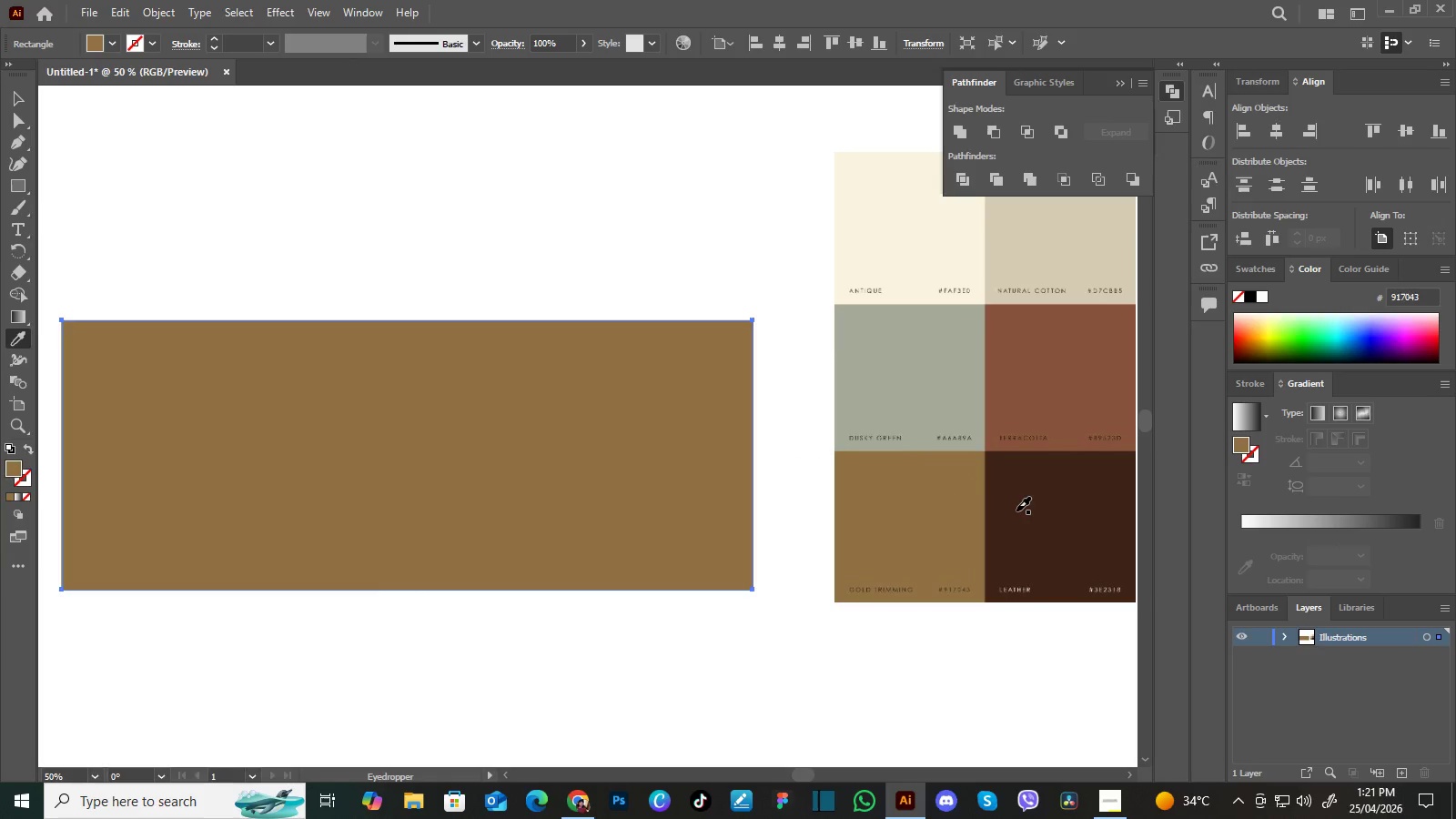 
left_click([1016, 511])
 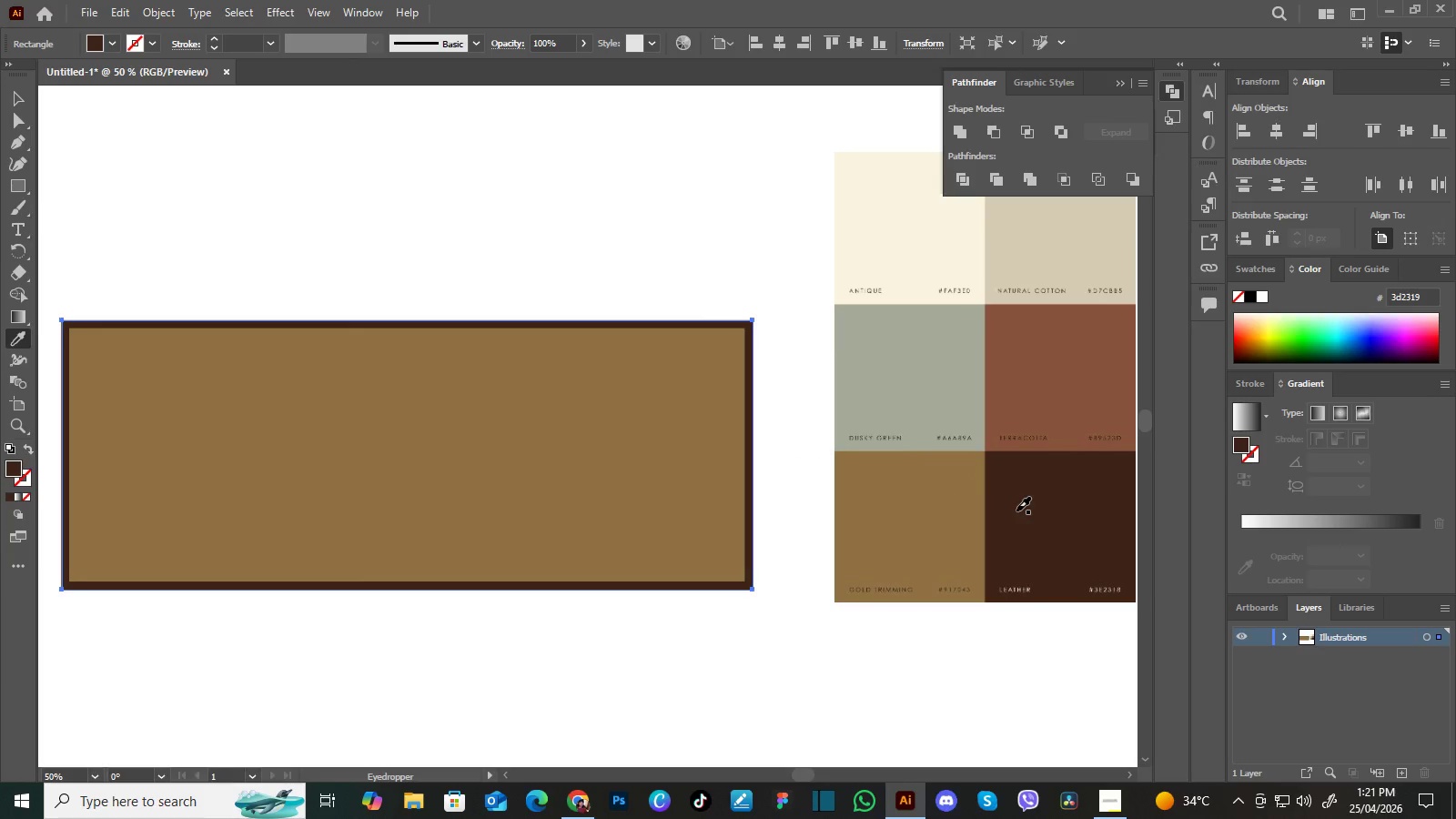 
double_click([1016, 511])
 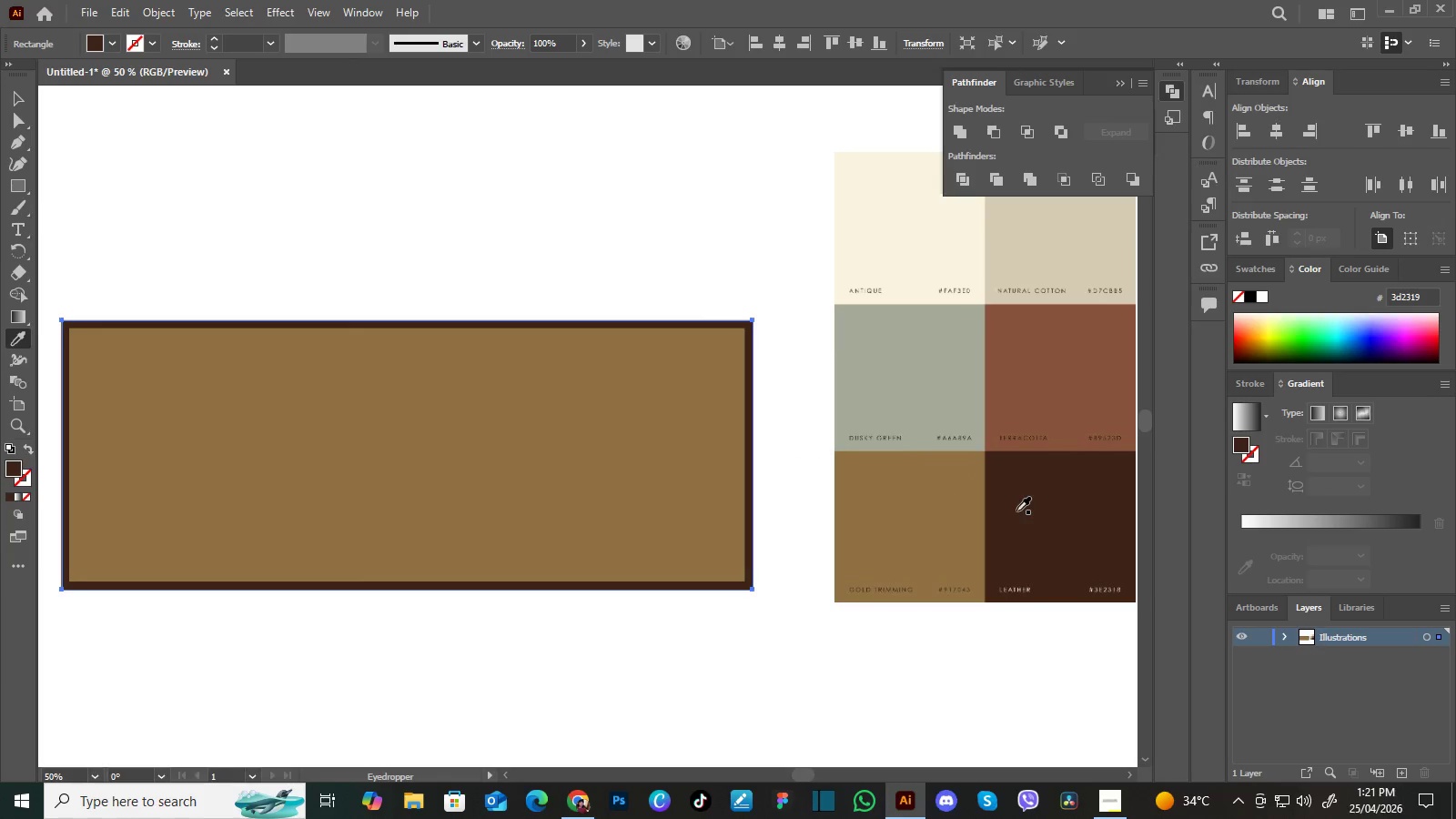 
triple_click([1016, 511])
 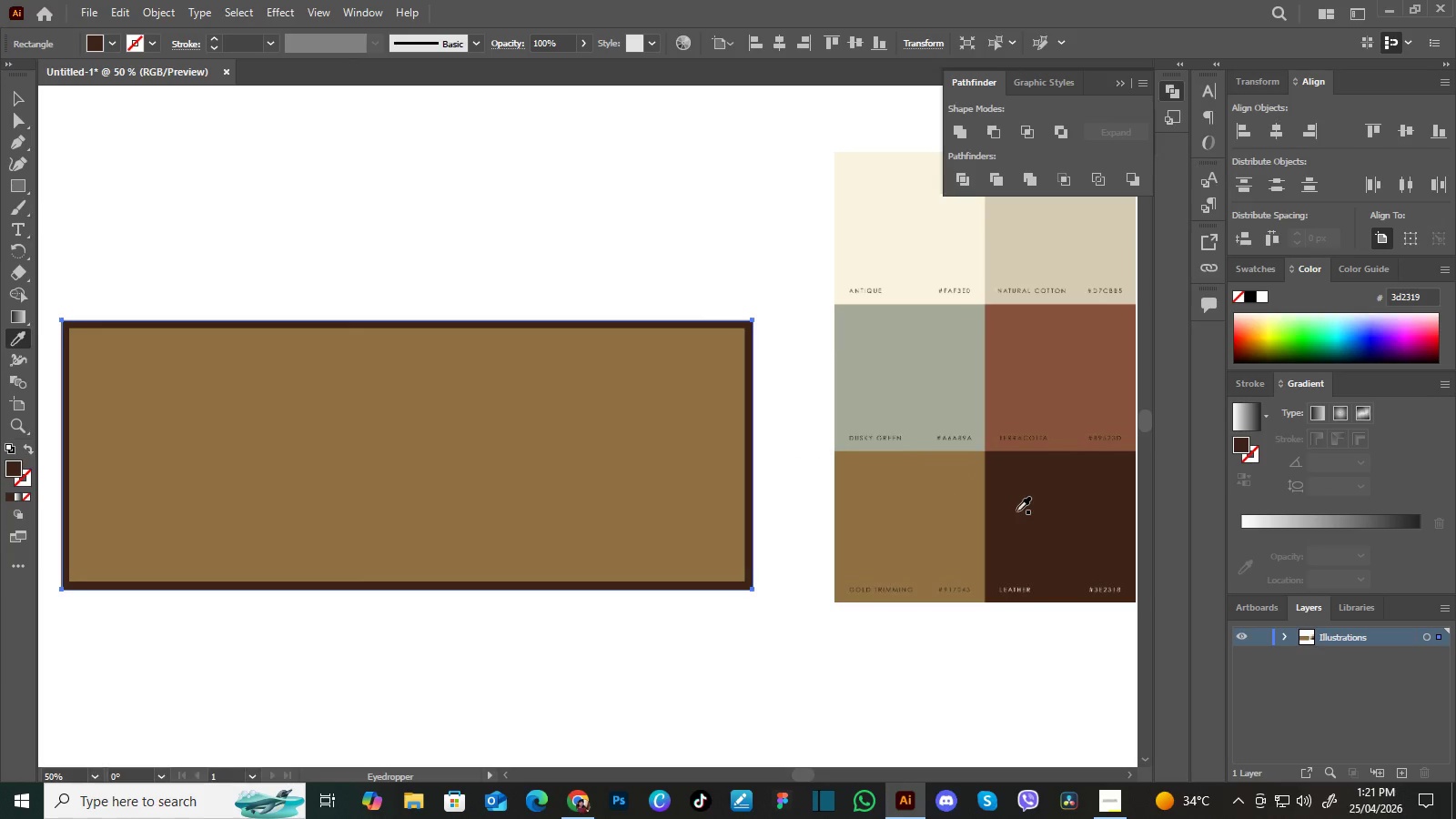 
triple_click([1016, 511])
 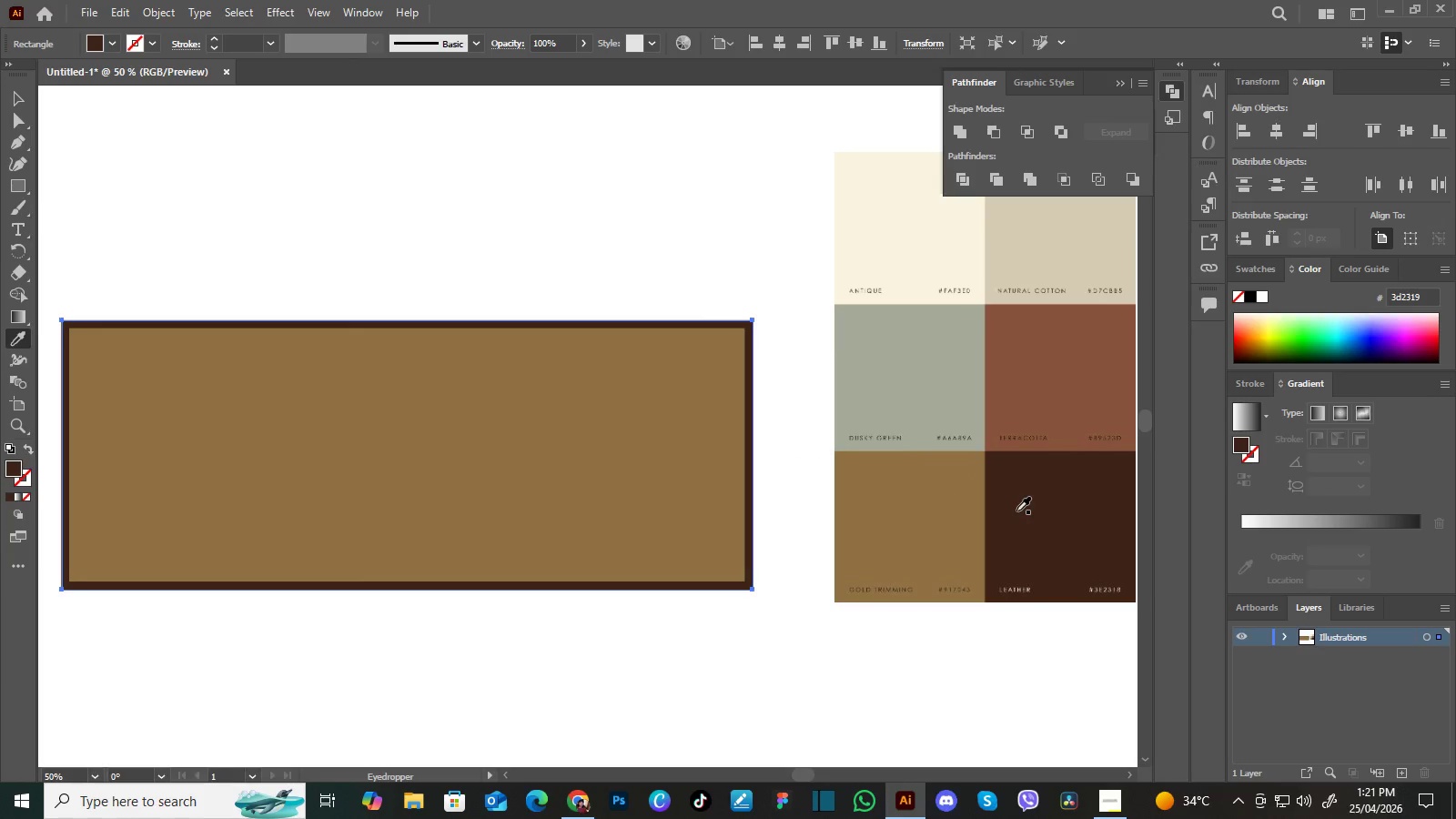 
triple_click([1016, 511])
 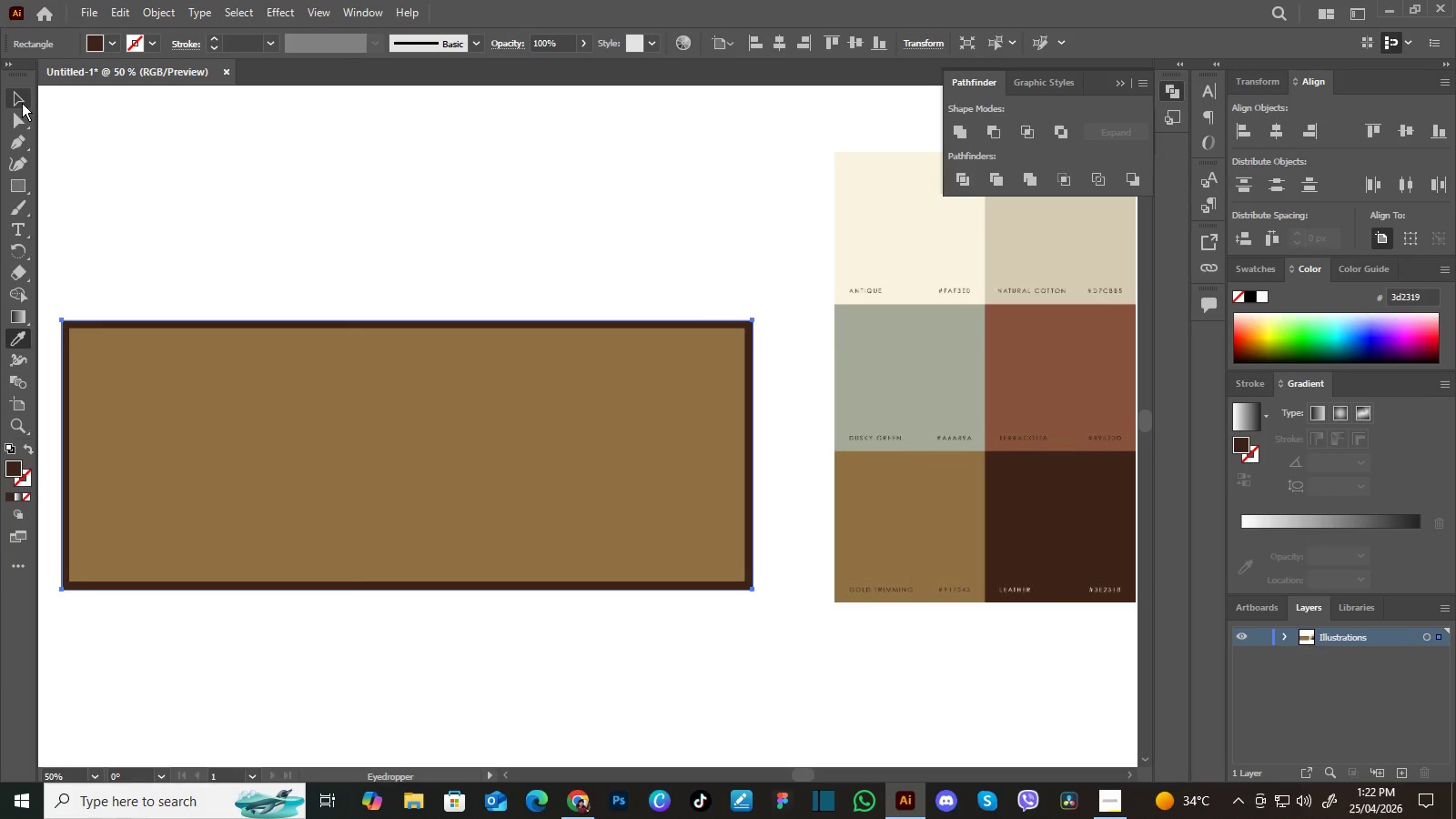 
double_click([320, 197])
 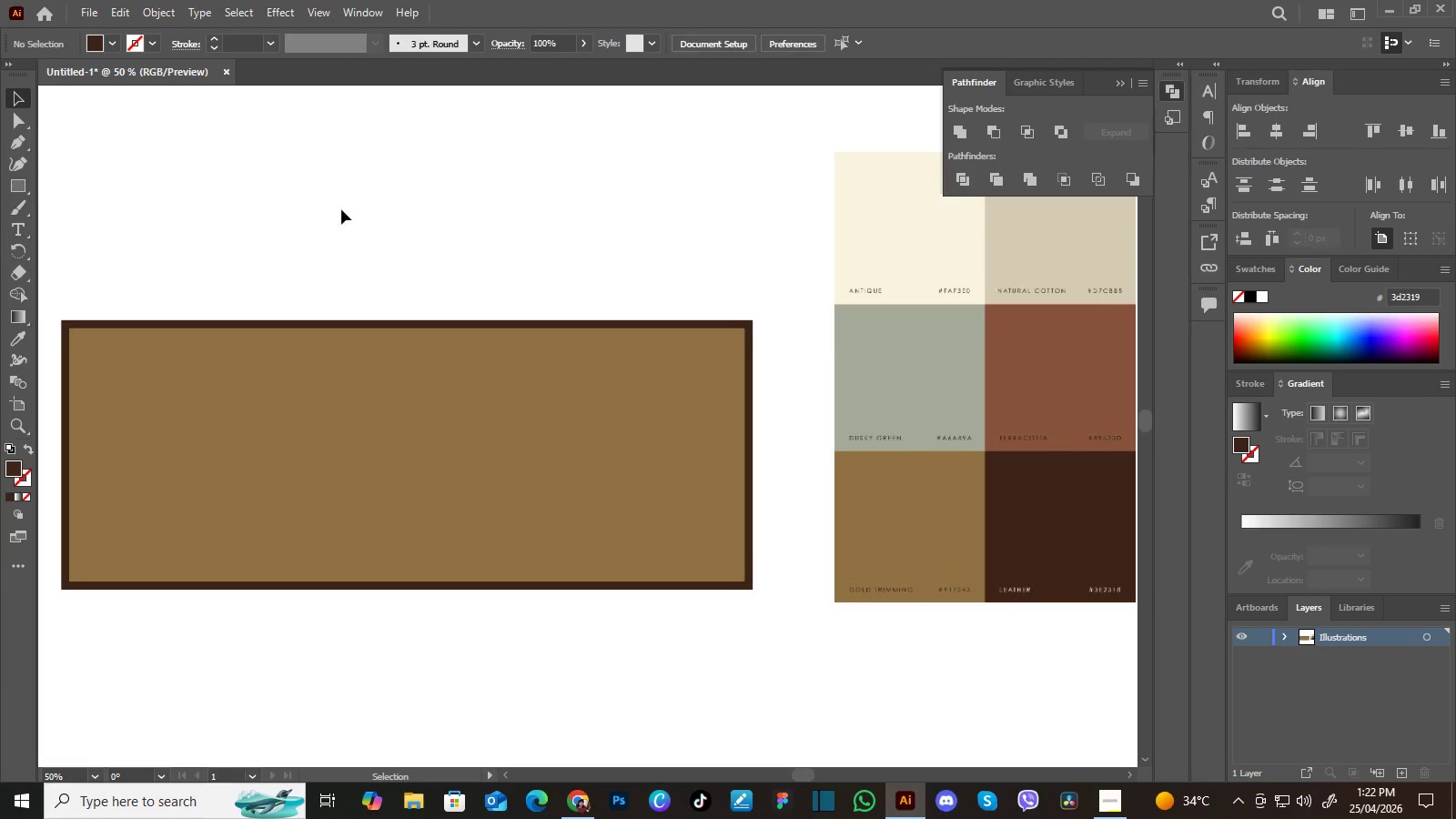 
hold_key(key=Space, duration=1.52)
 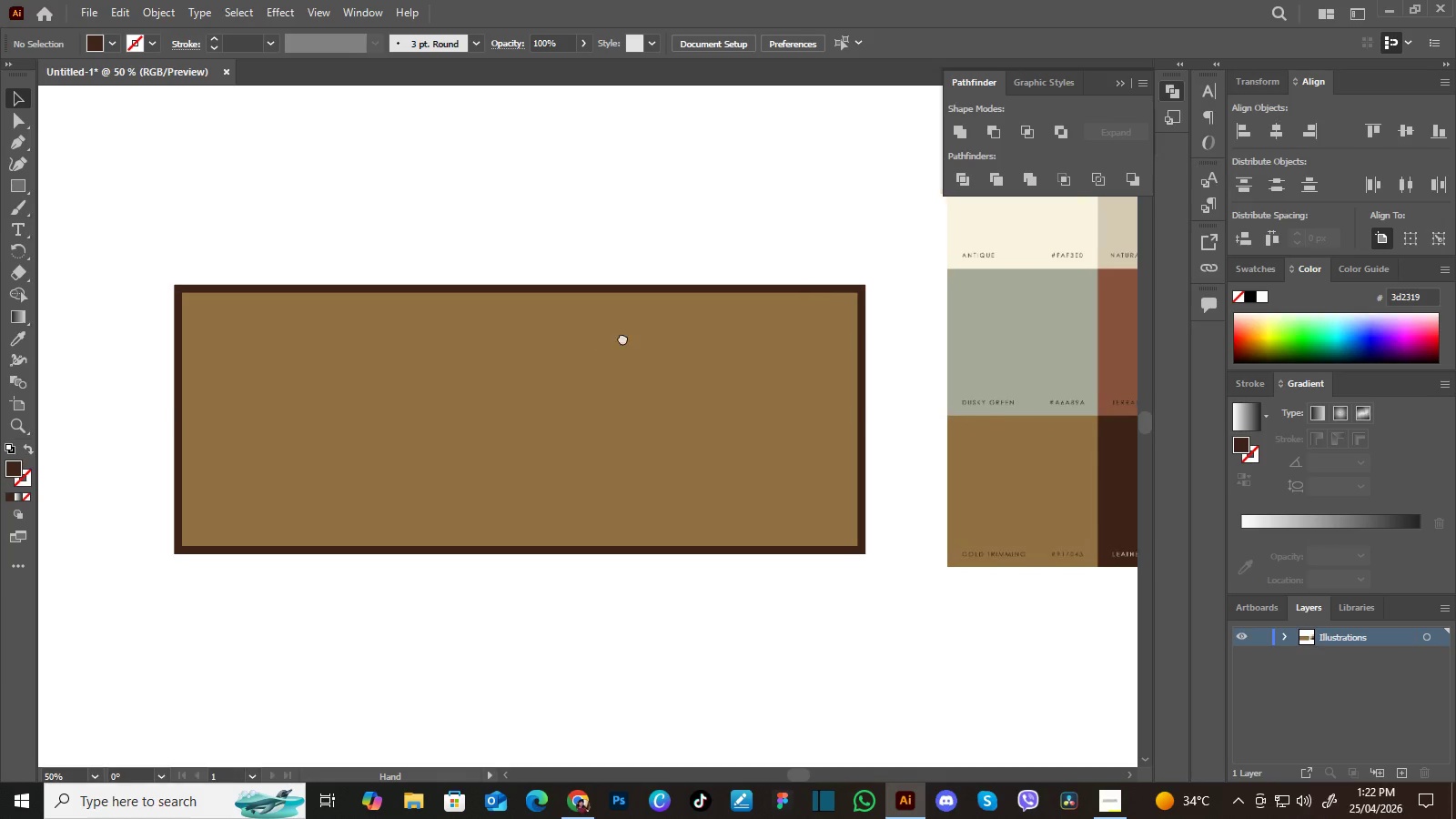 
left_click_drag(start_coordinate=[502, 323], to_coordinate=[527, 293])
 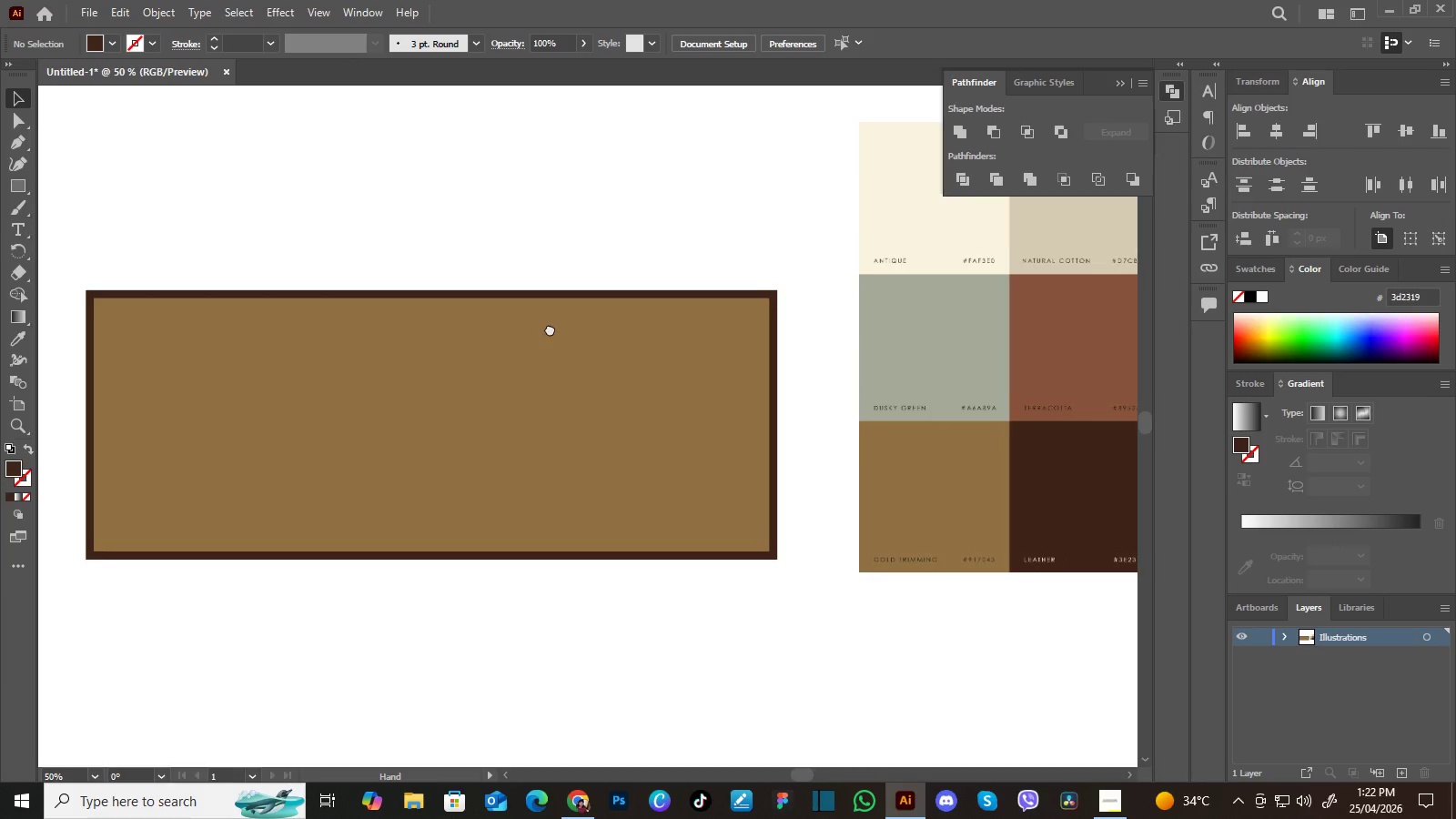 
left_click_drag(start_coordinate=[550, 329], to_coordinate=[623, 322])
 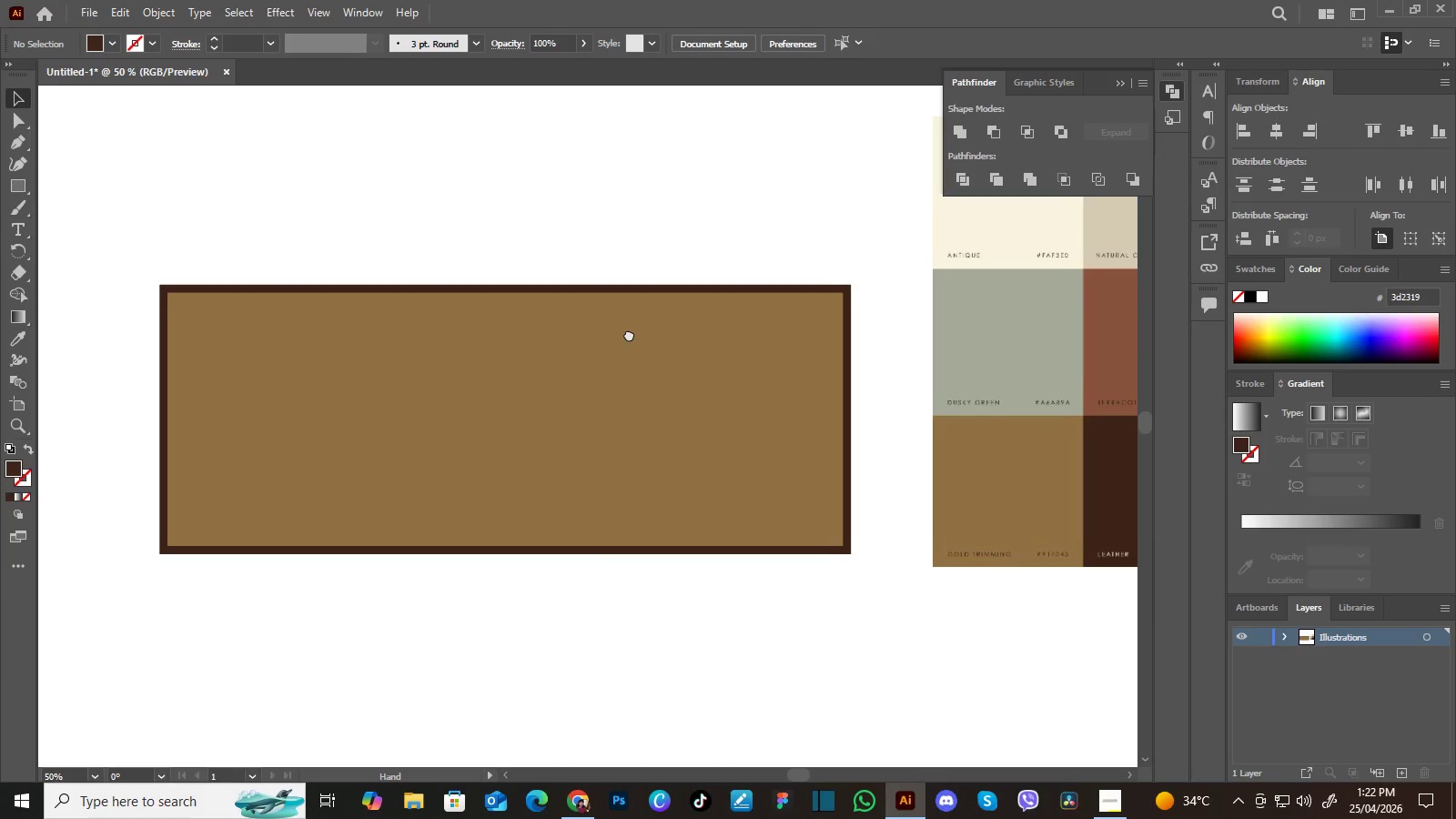 
left_click_drag(start_coordinate=[623, 334], to_coordinate=[631, 334])
 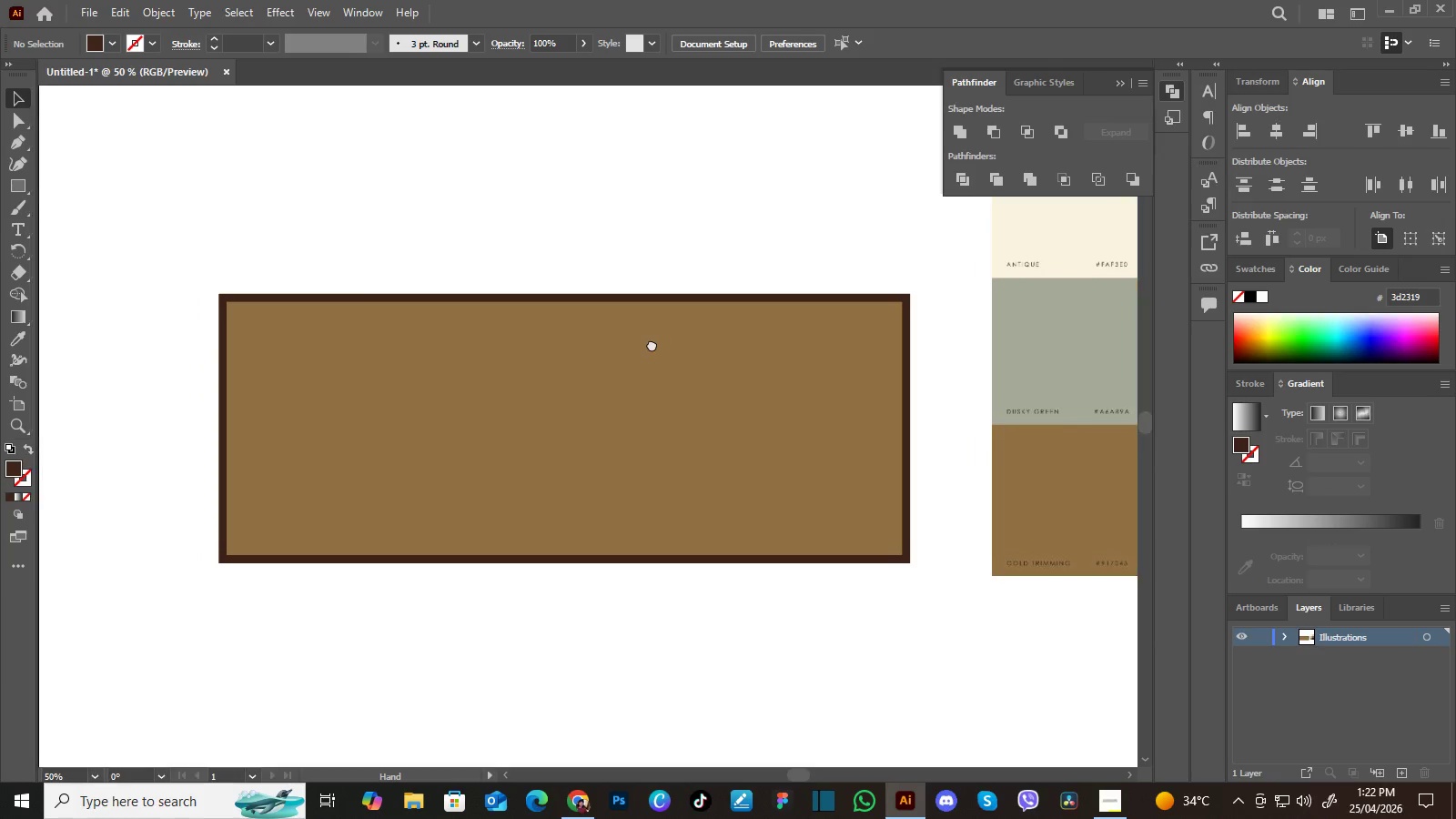 
hold_key(key=Space, duration=1.5)
 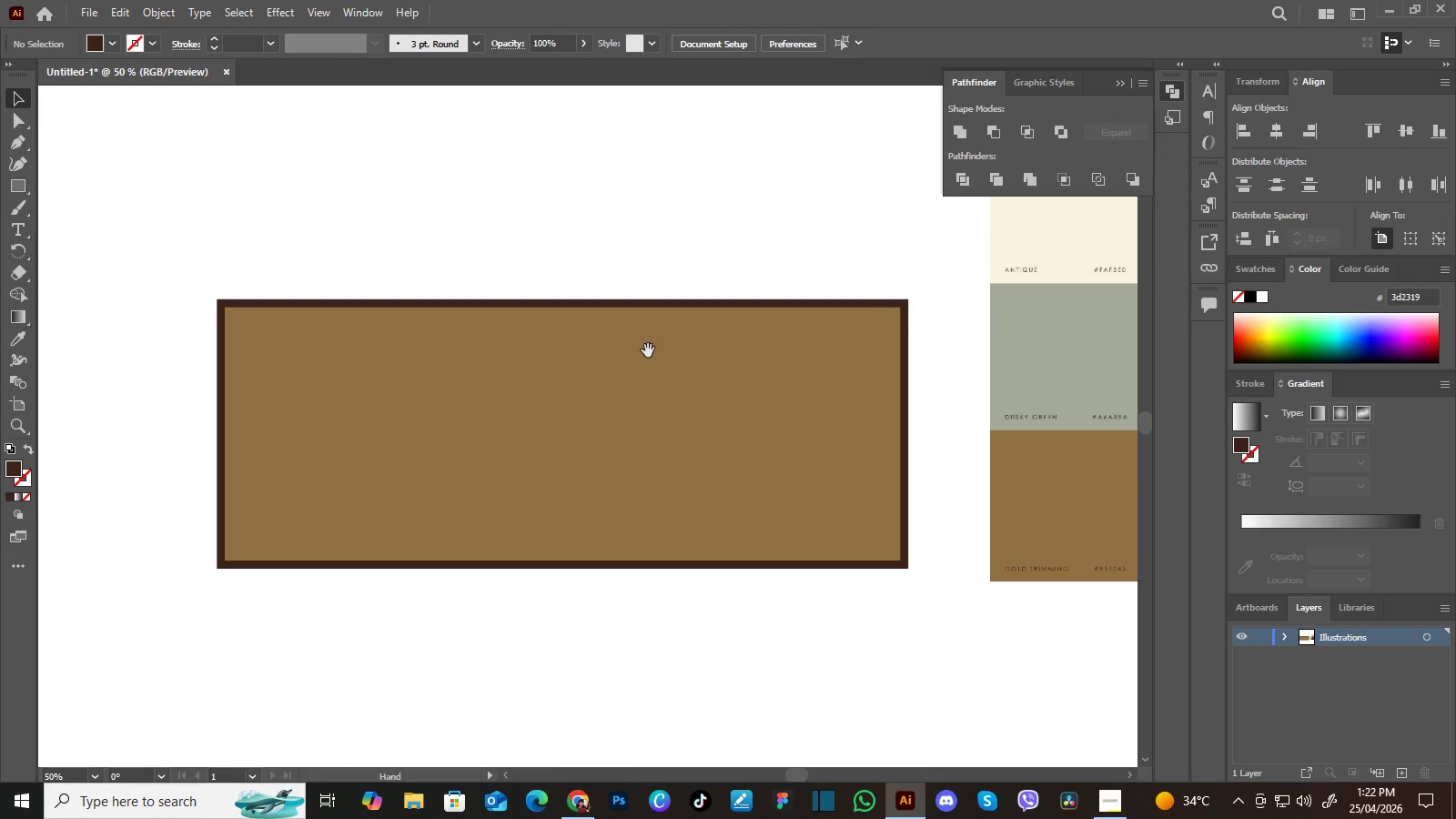 
left_click_drag(start_coordinate=[600, 335], to_coordinate=[652, 344])
 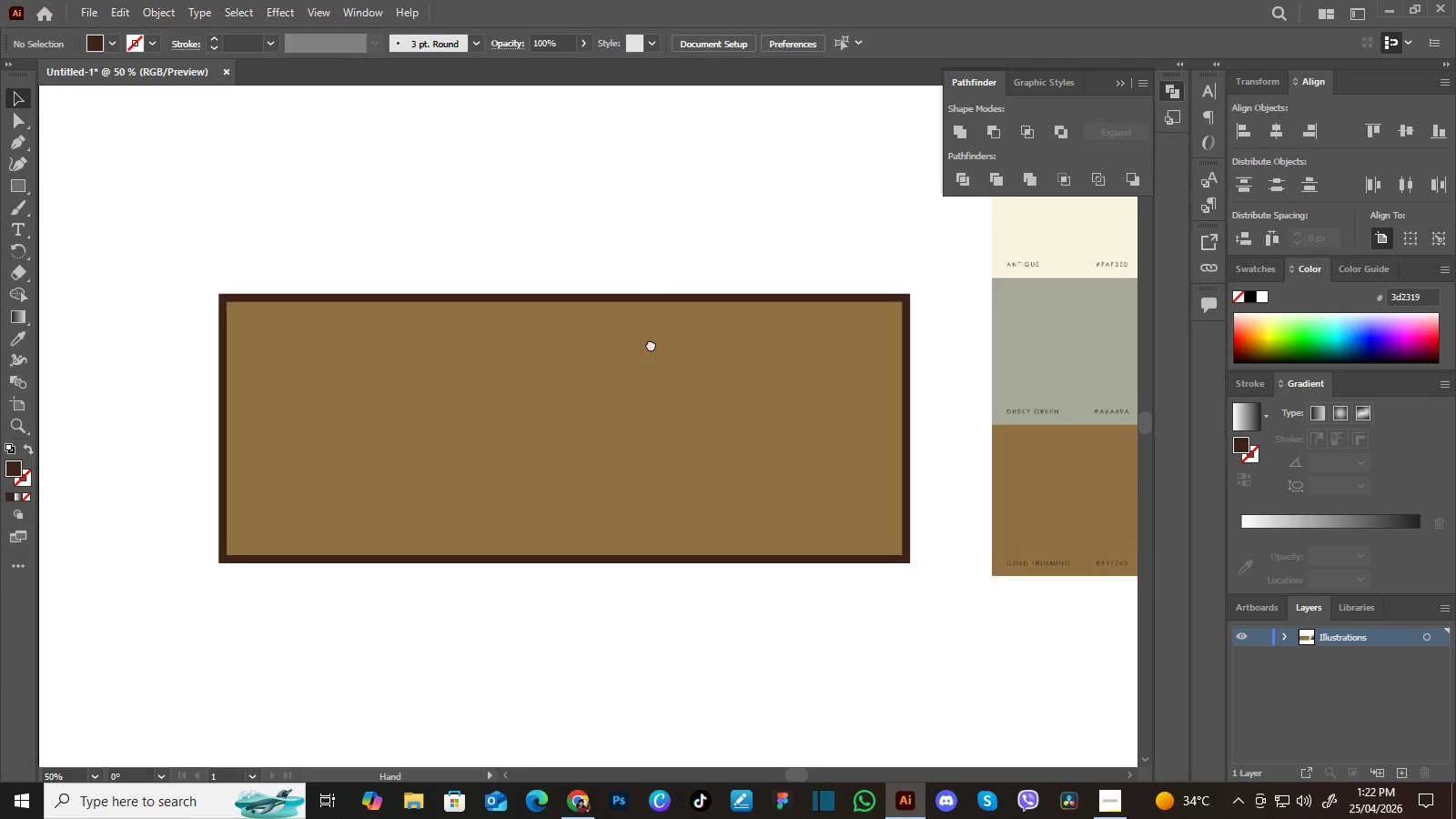 
left_click_drag(start_coordinate=[651, 344], to_coordinate=[649, 349])
 